 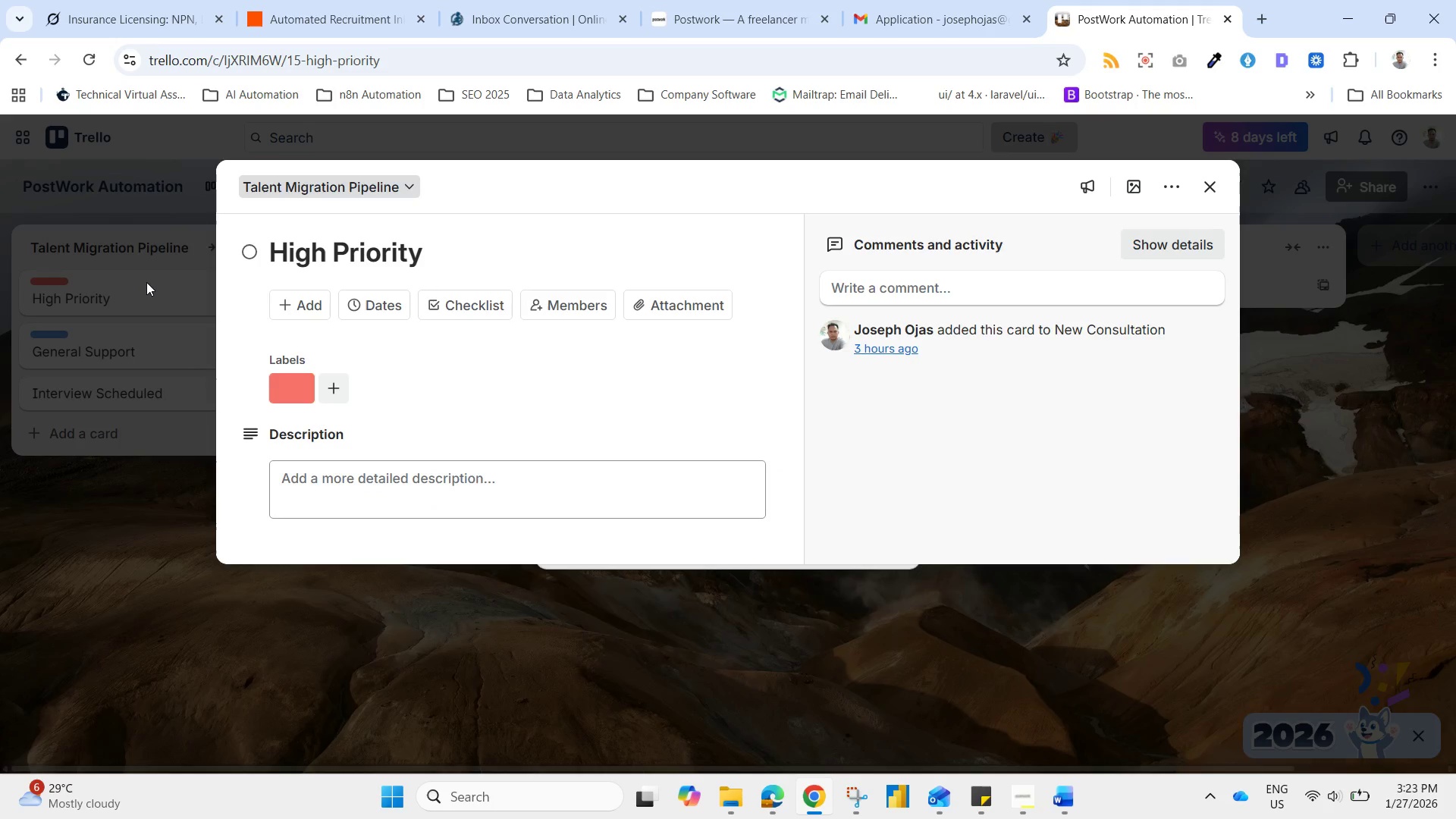 
left_click([257, 429])
 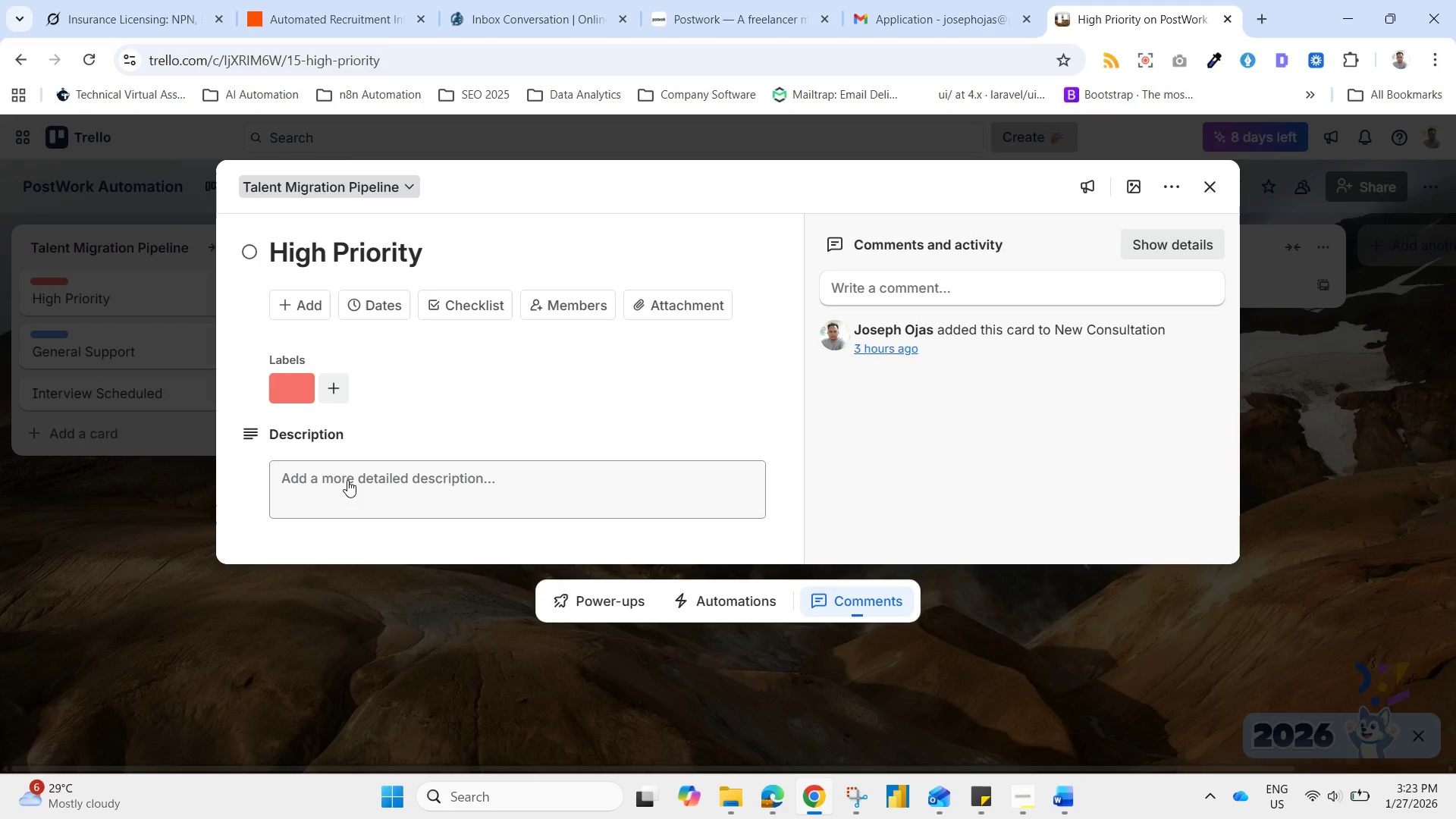 
left_click([349, 482])
 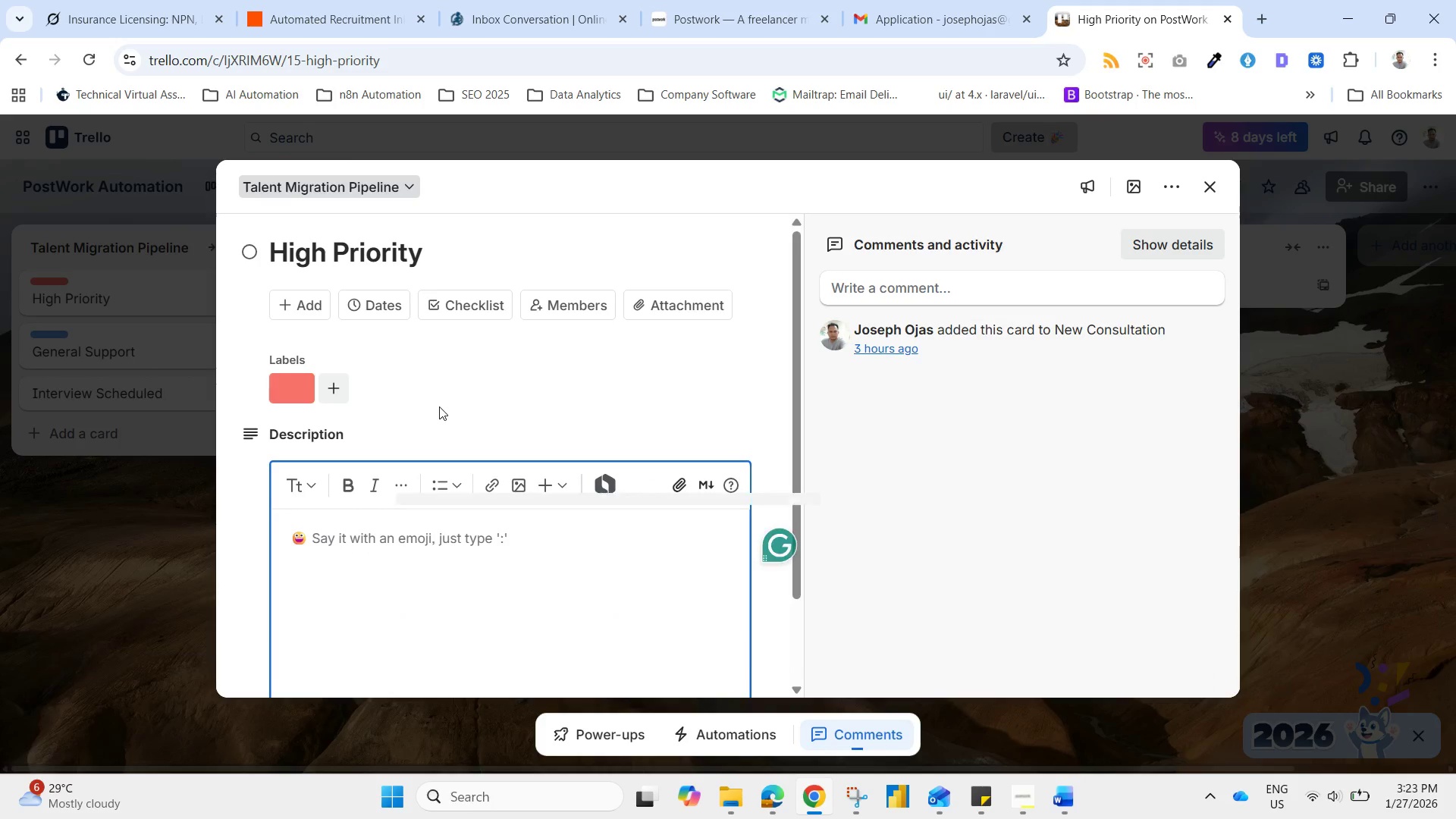 
left_click([451, 376])
 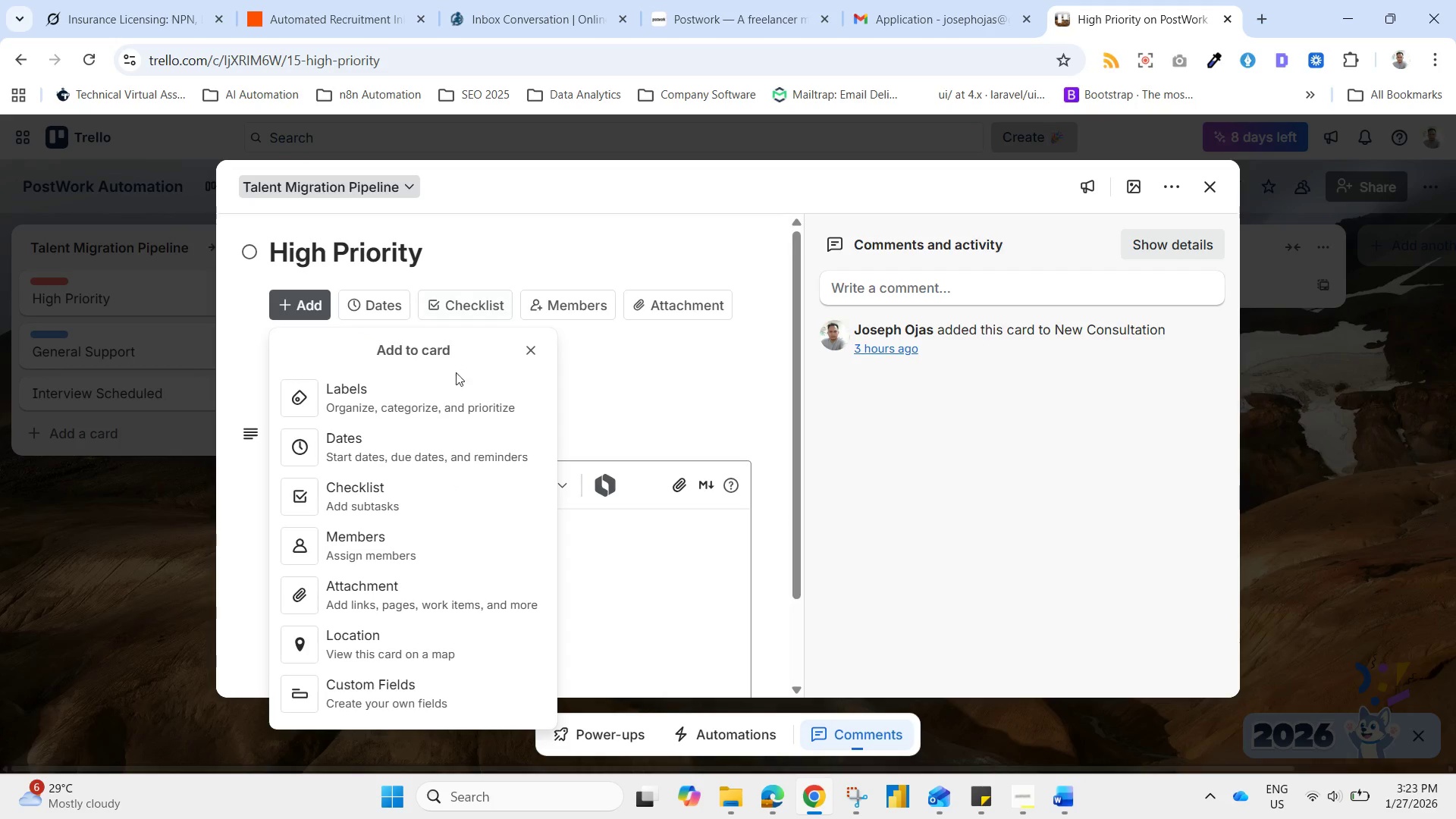 
wait(7.58)
 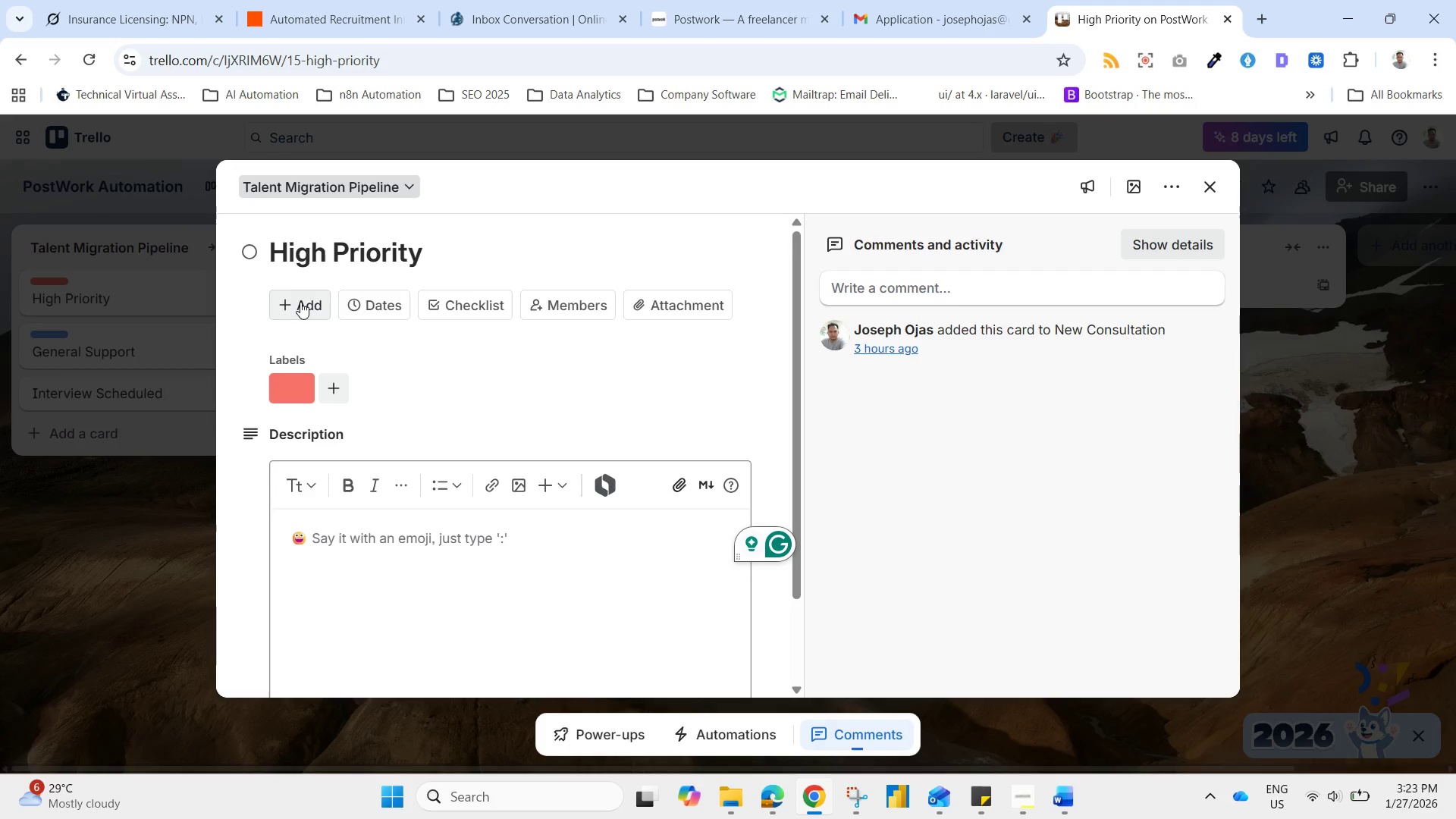 
left_click([989, 469])
 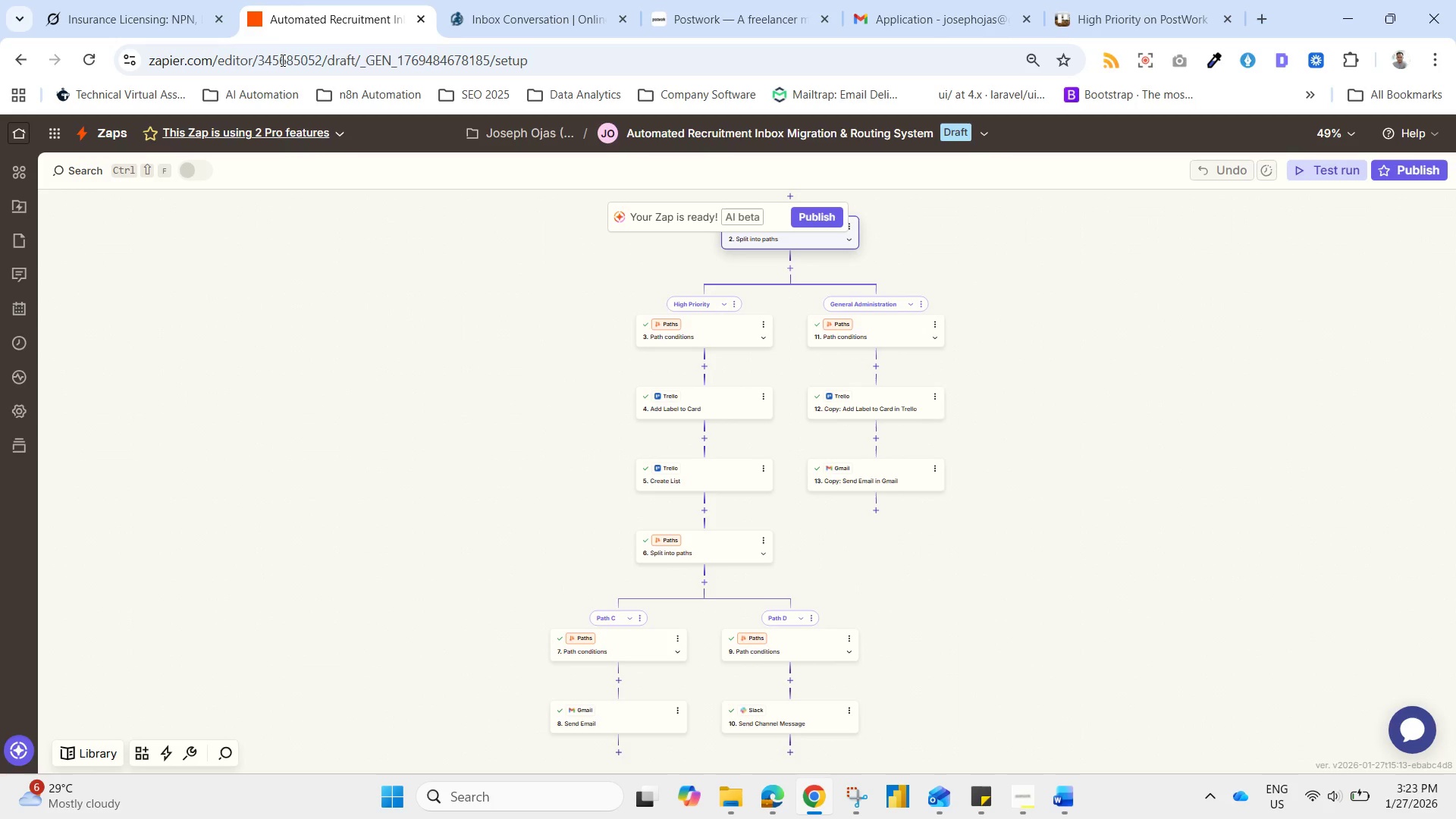 
wait(7.42)
 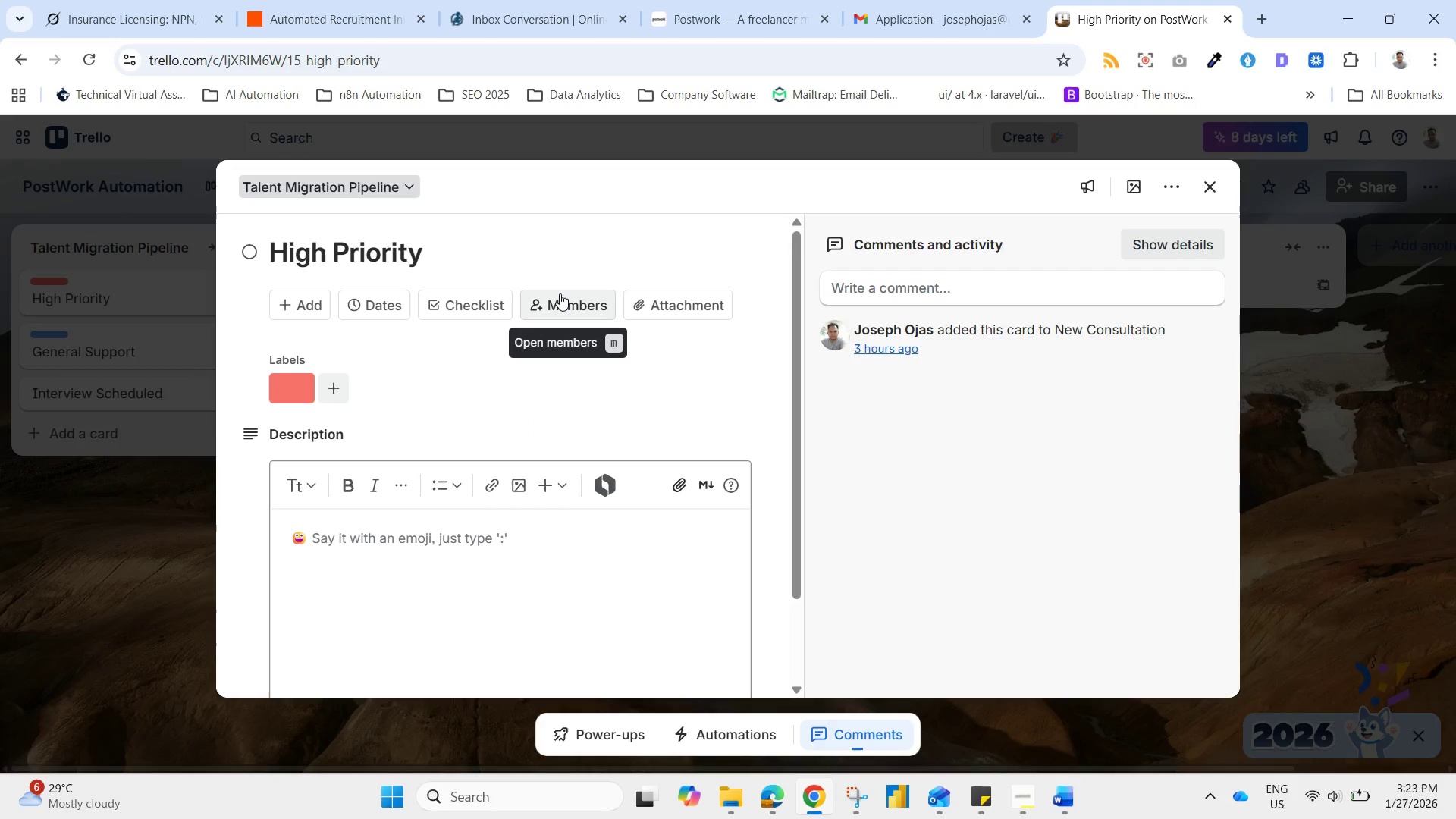 
hold_key(key=ControlLeft, duration=0.61)
scroll: coordinate [708, 450], scroll_direction: none, amount: 0.0
 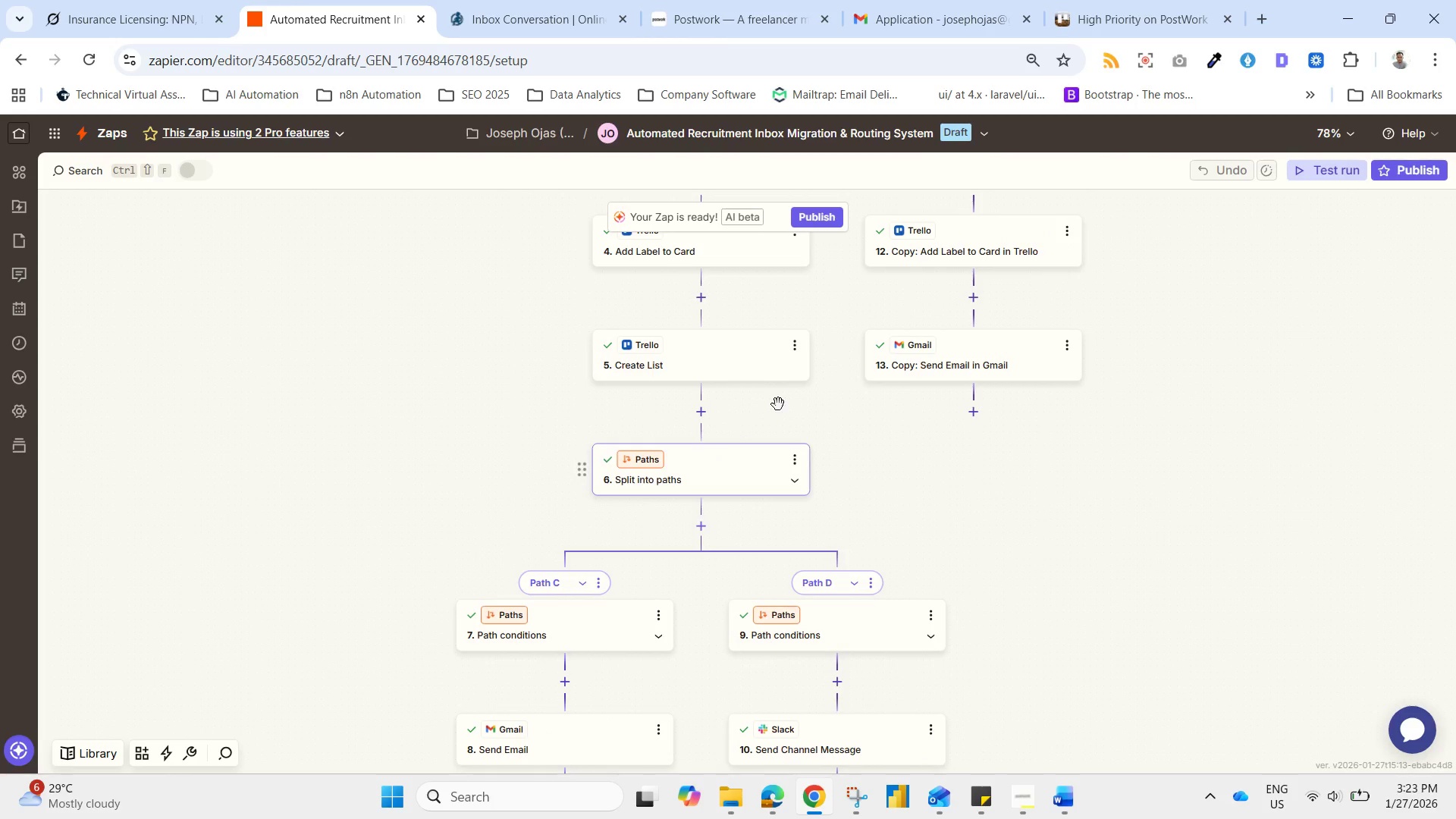 
hold_key(key=ControlLeft, duration=0.36)
scroll: coordinate [689, 335], scroll_direction: up, amount: 3.0
 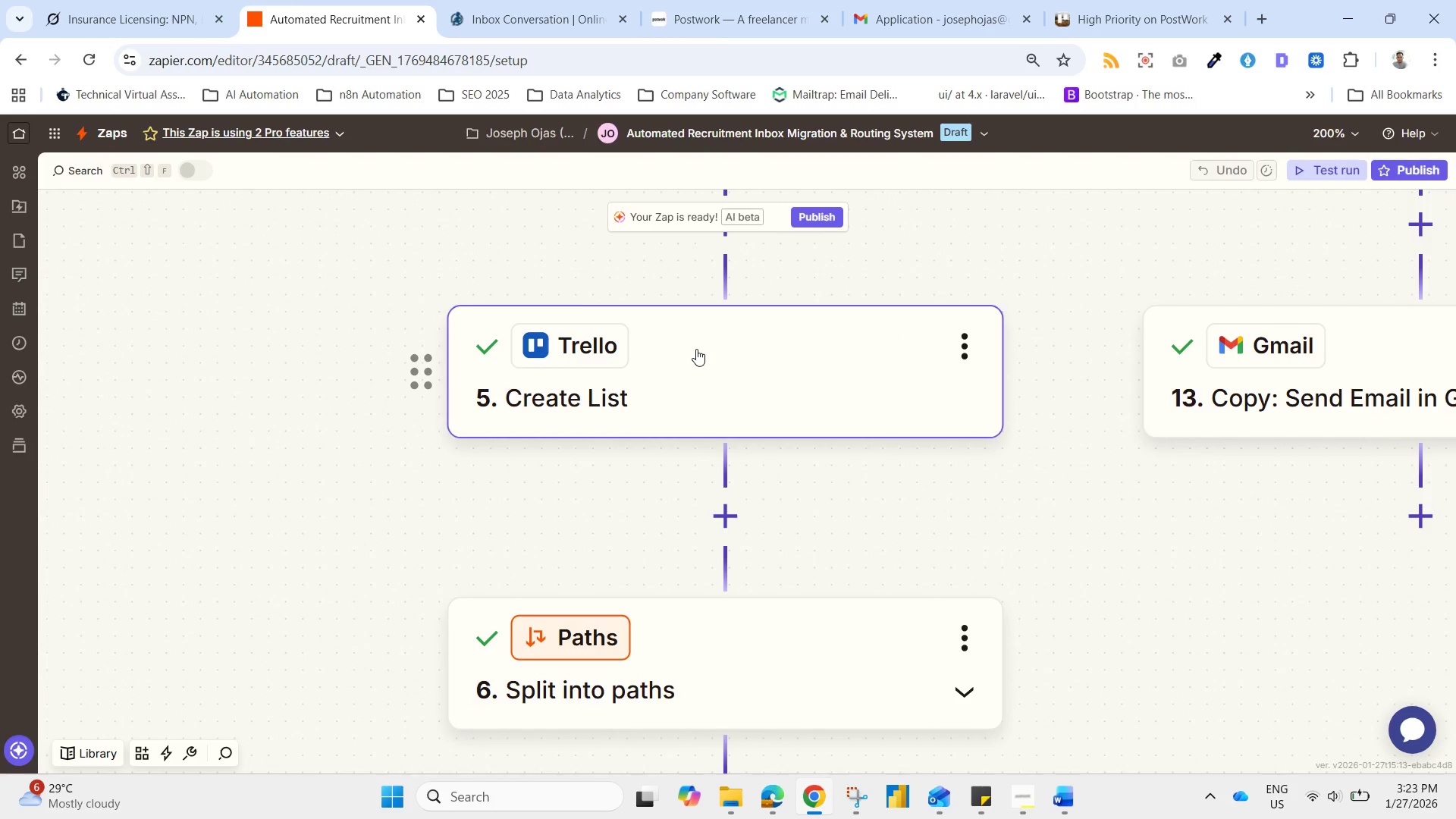 
left_click([697, 359])
 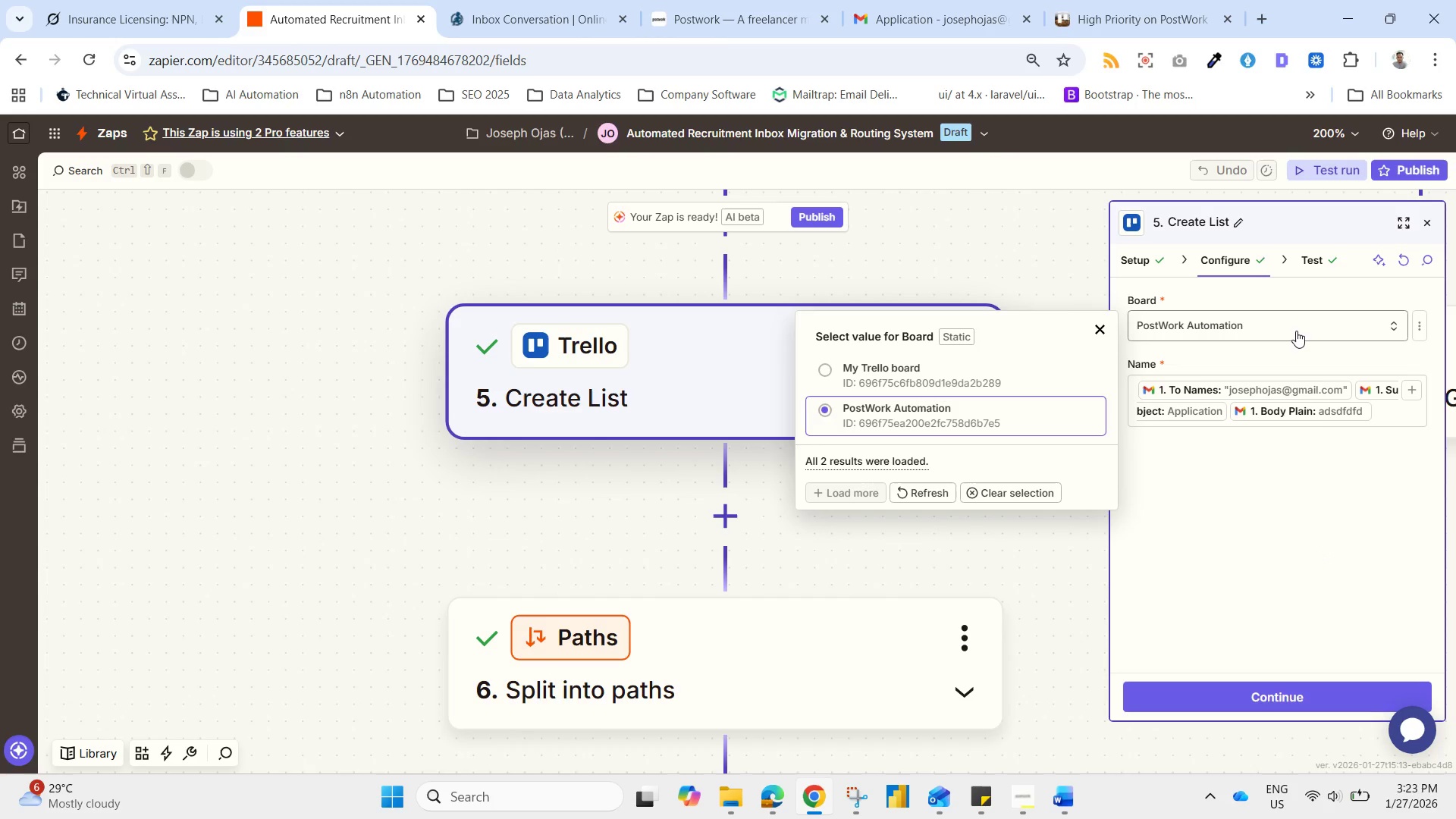 
wait(7.69)
 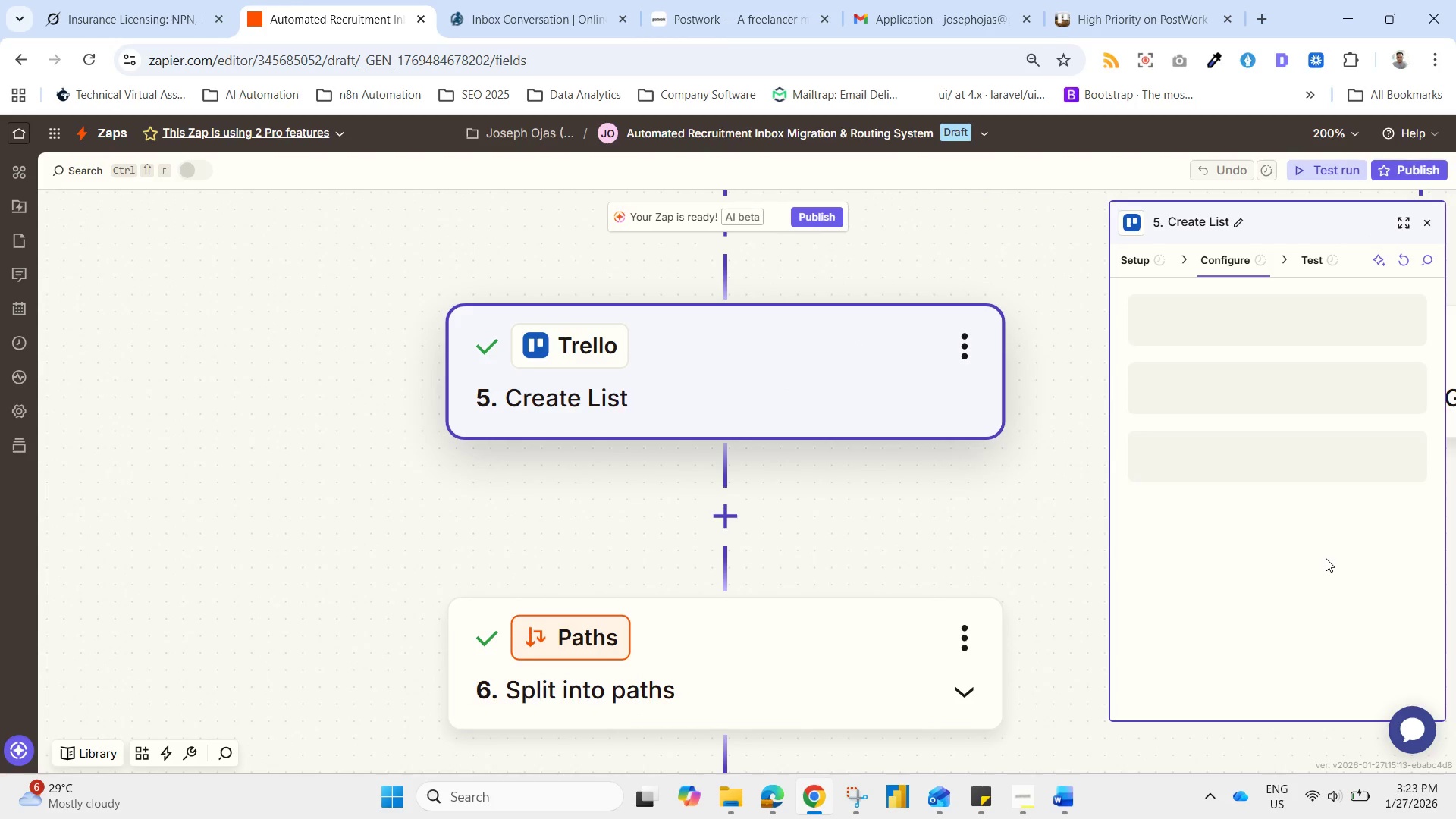 
left_click([946, 417])
 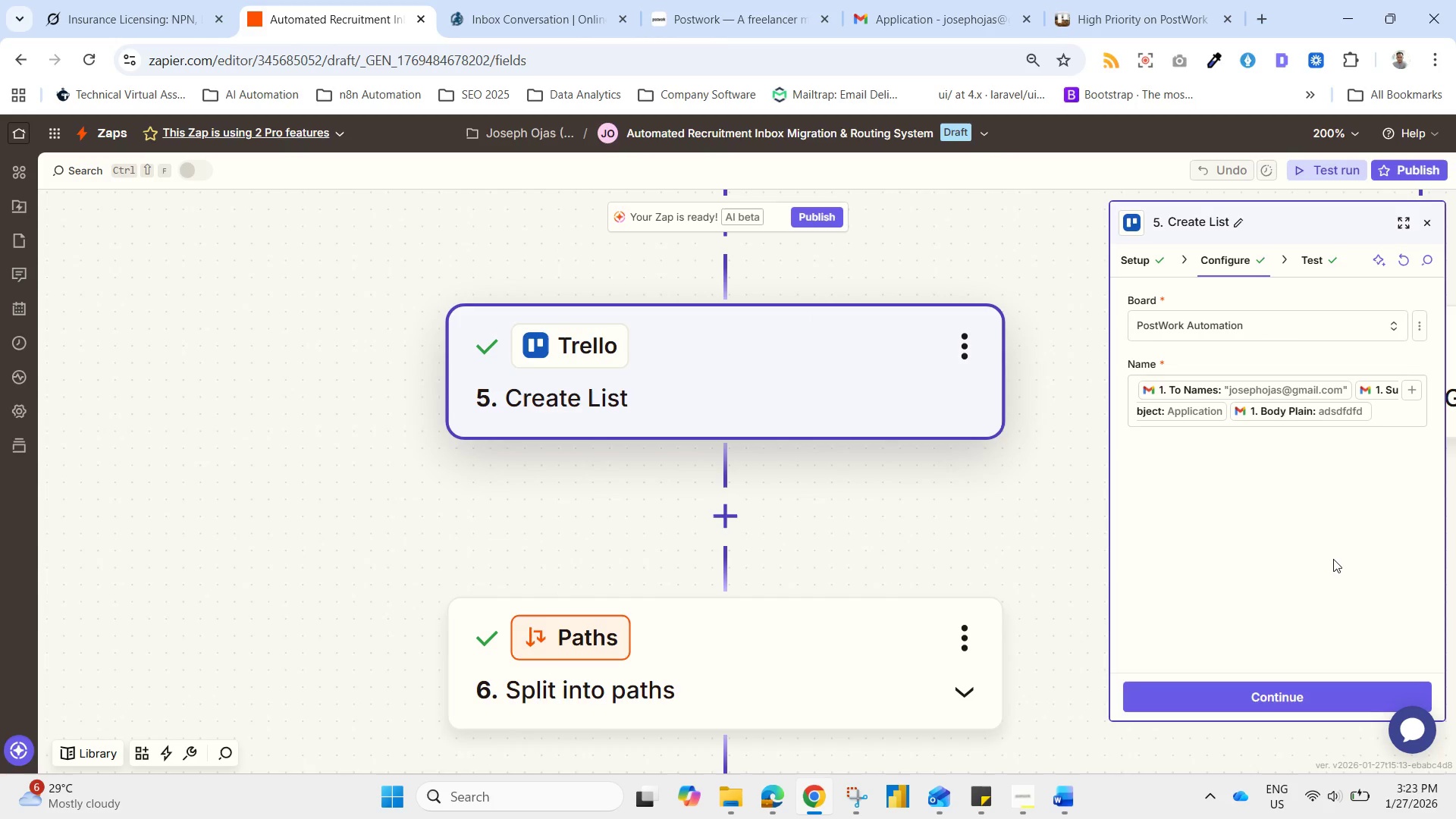 
left_click([1330, 526])
 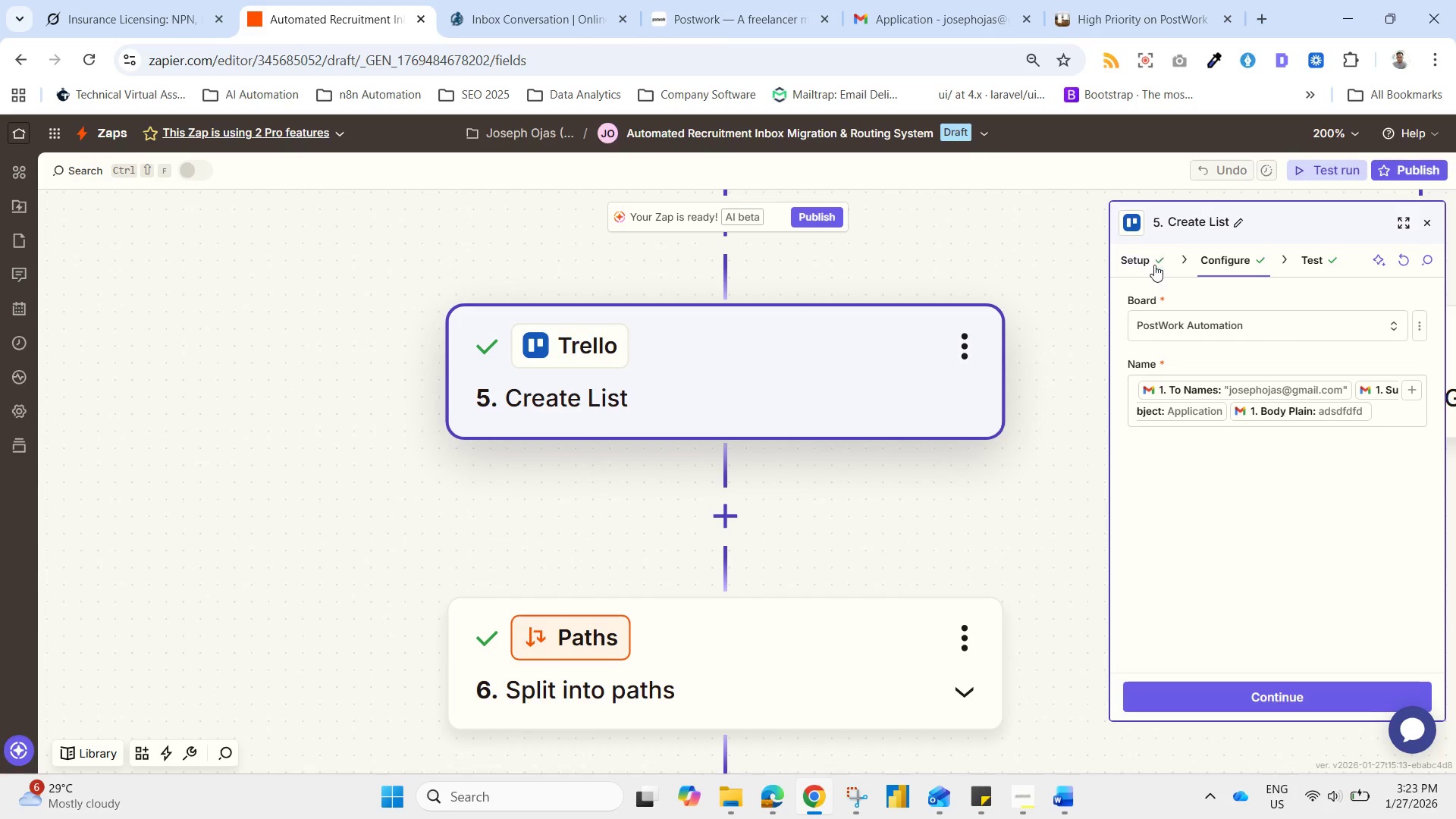 
left_click([1147, 269])
 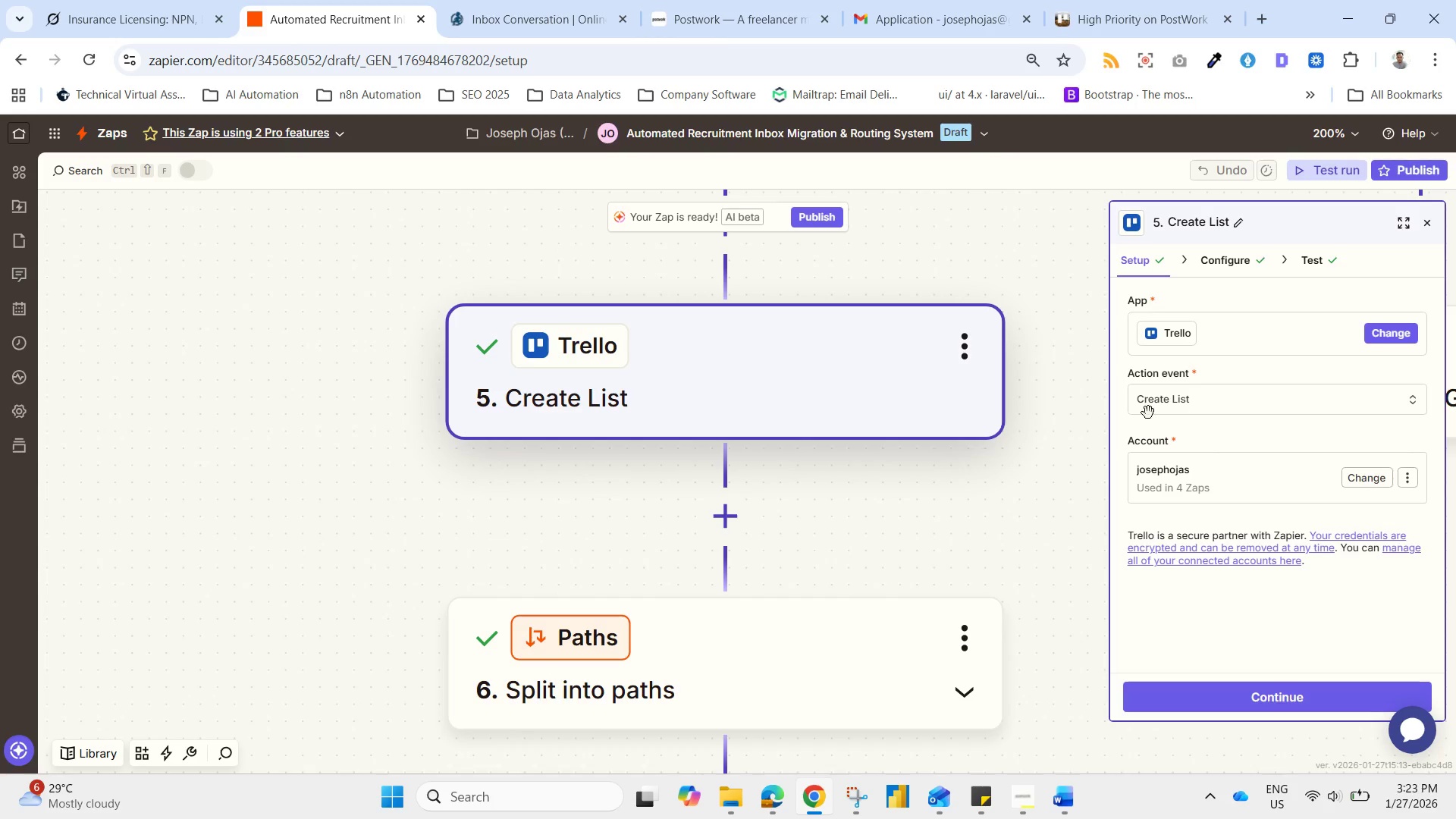 
left_click([1394, 333])
 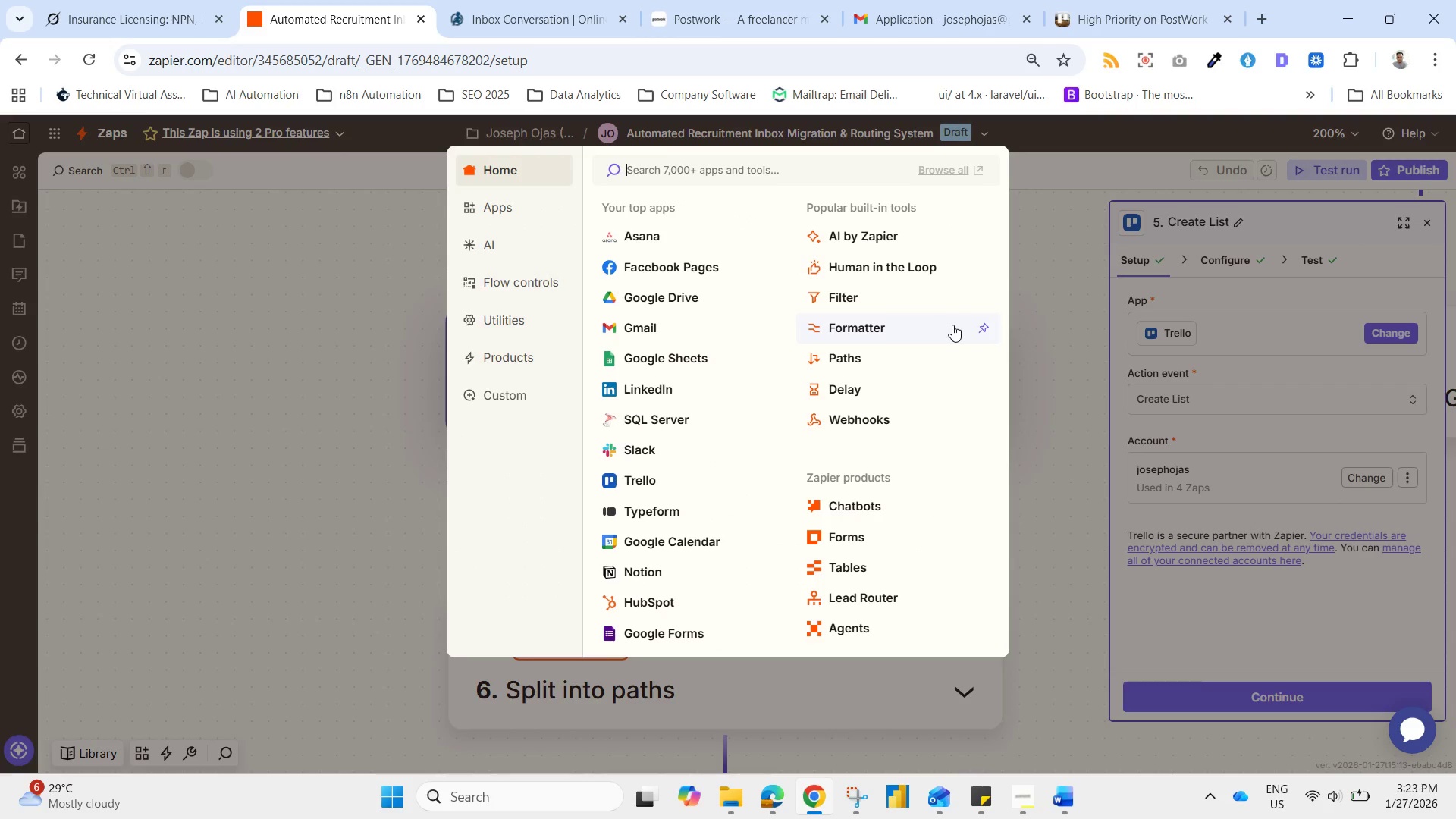 
left_click([1025, 318])
 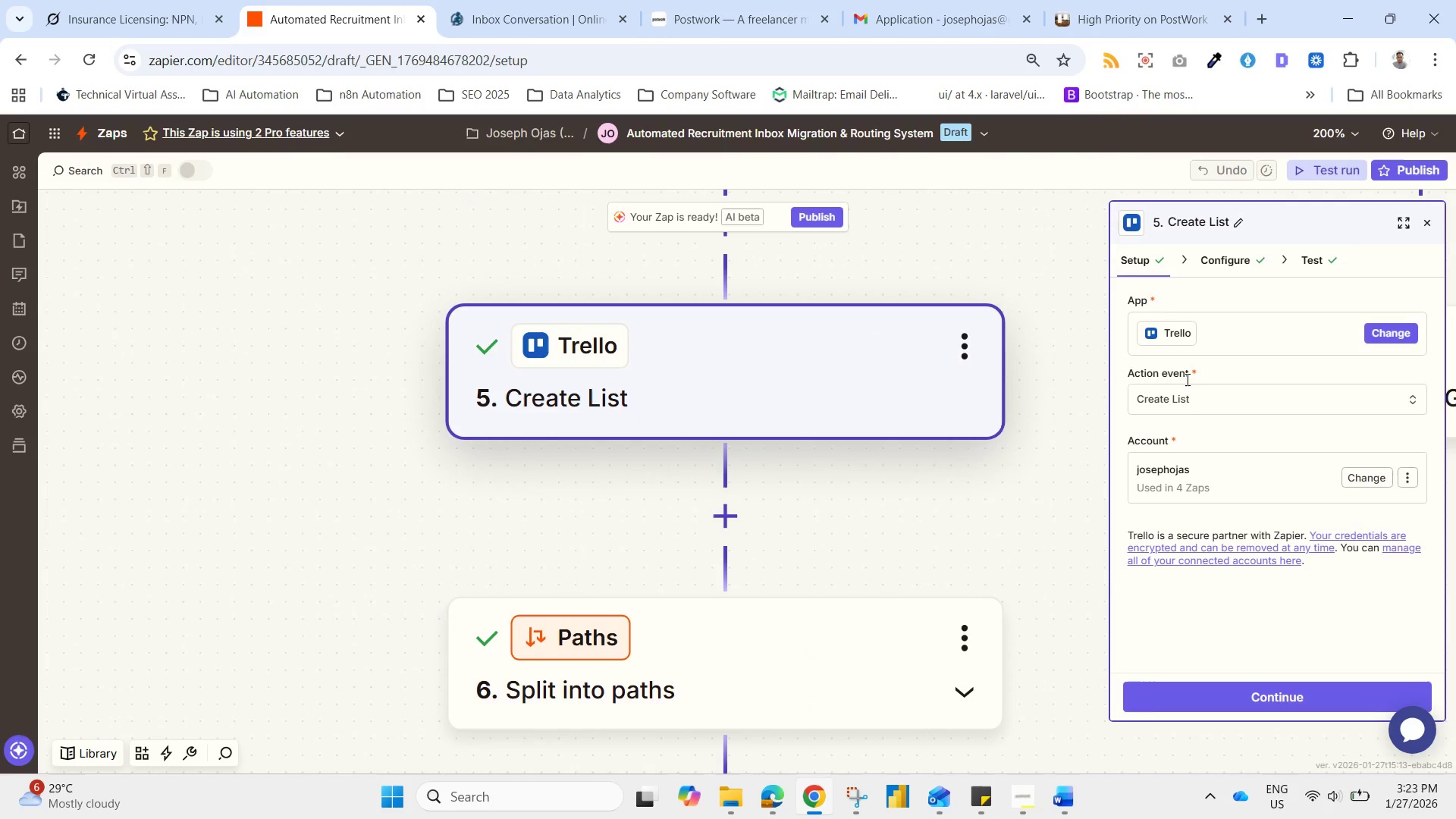 
left_click([1190, 388])
 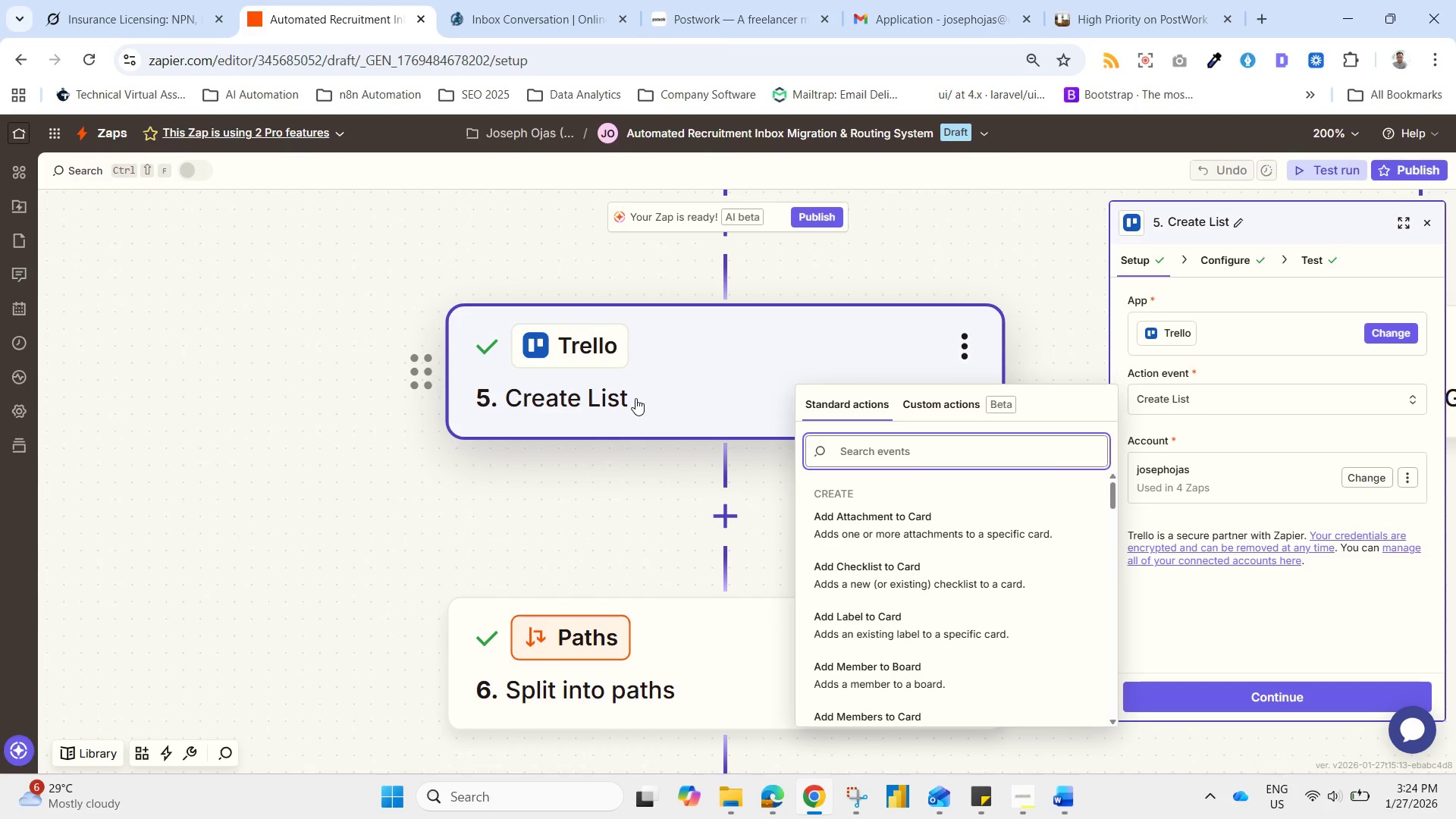 
wait(11.33)
 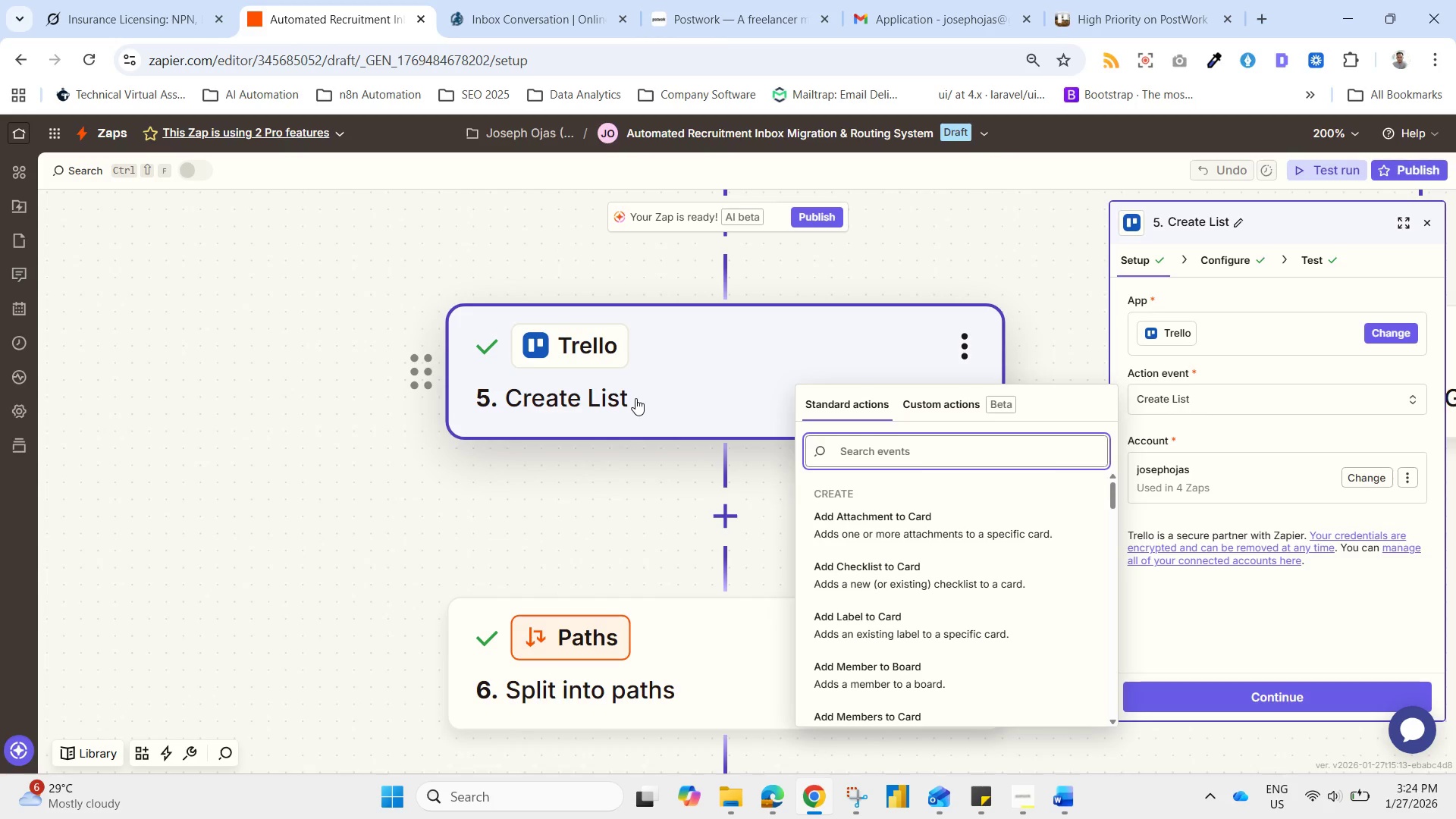 
hold_key(key=ControlLeft, duration=0.38)
scroll: coordinate [667, 467], scroll_direction: down, amount: 2.0
 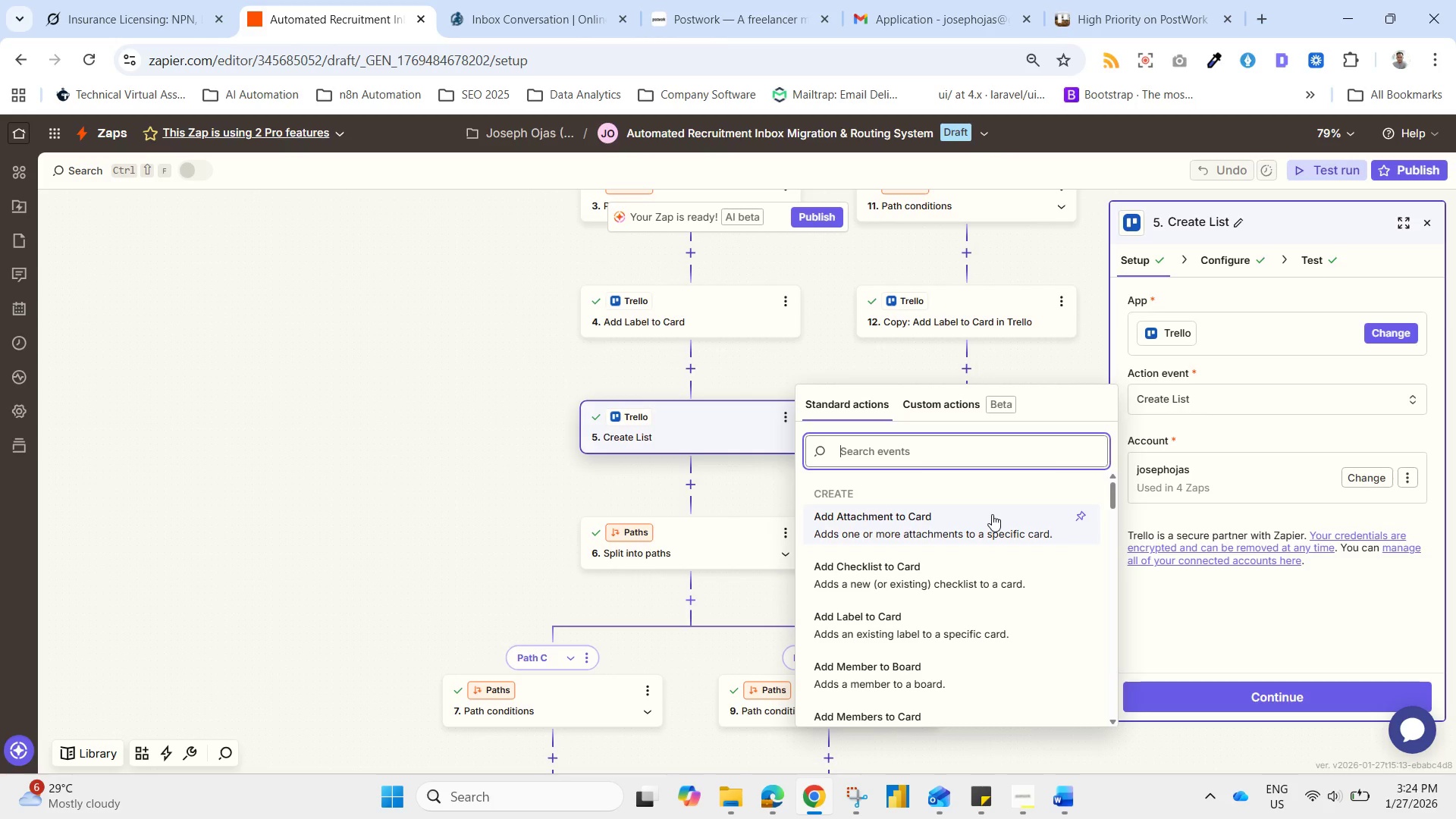 
wait(9.45)
 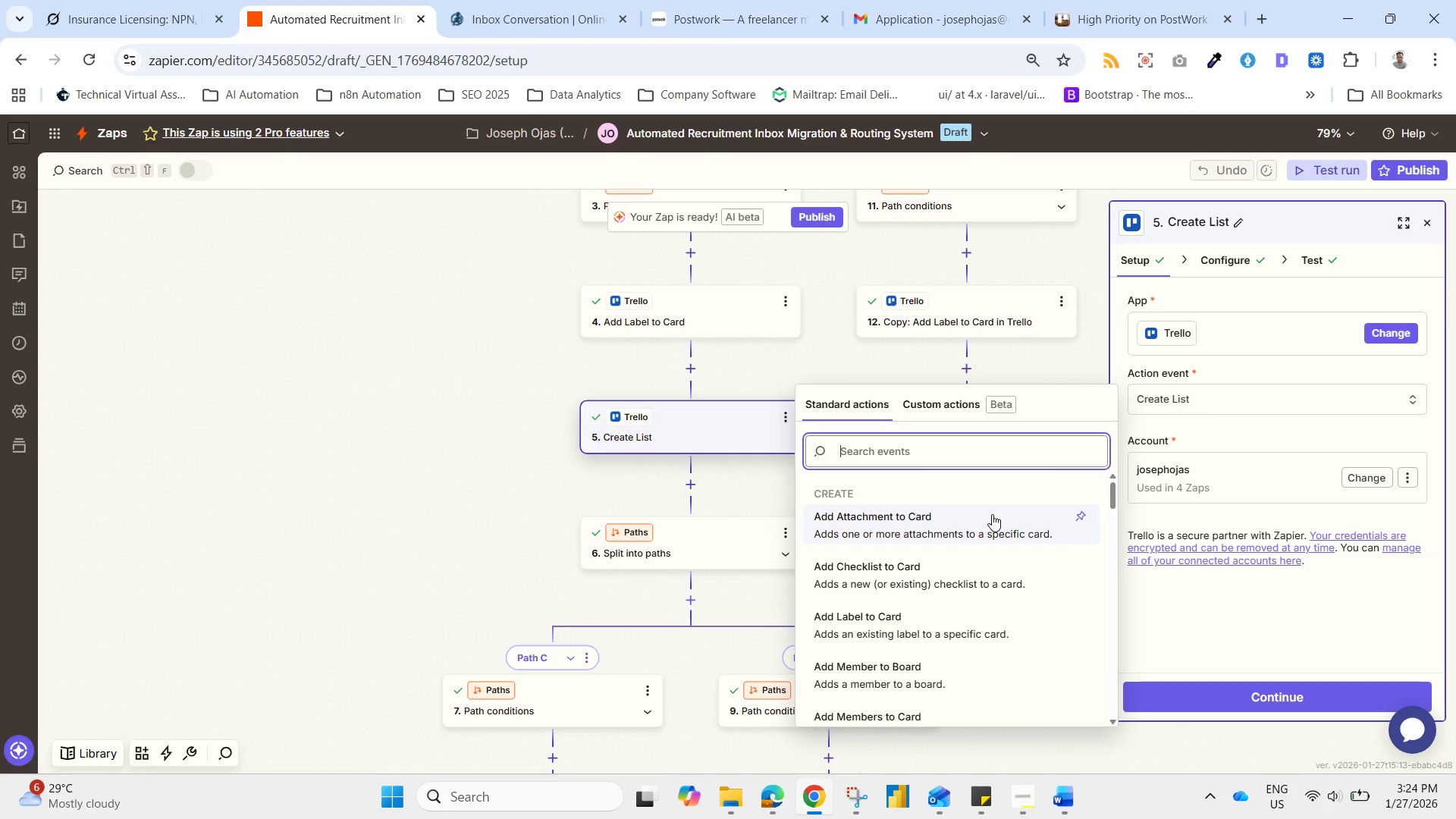 
left_click([907, 573])
 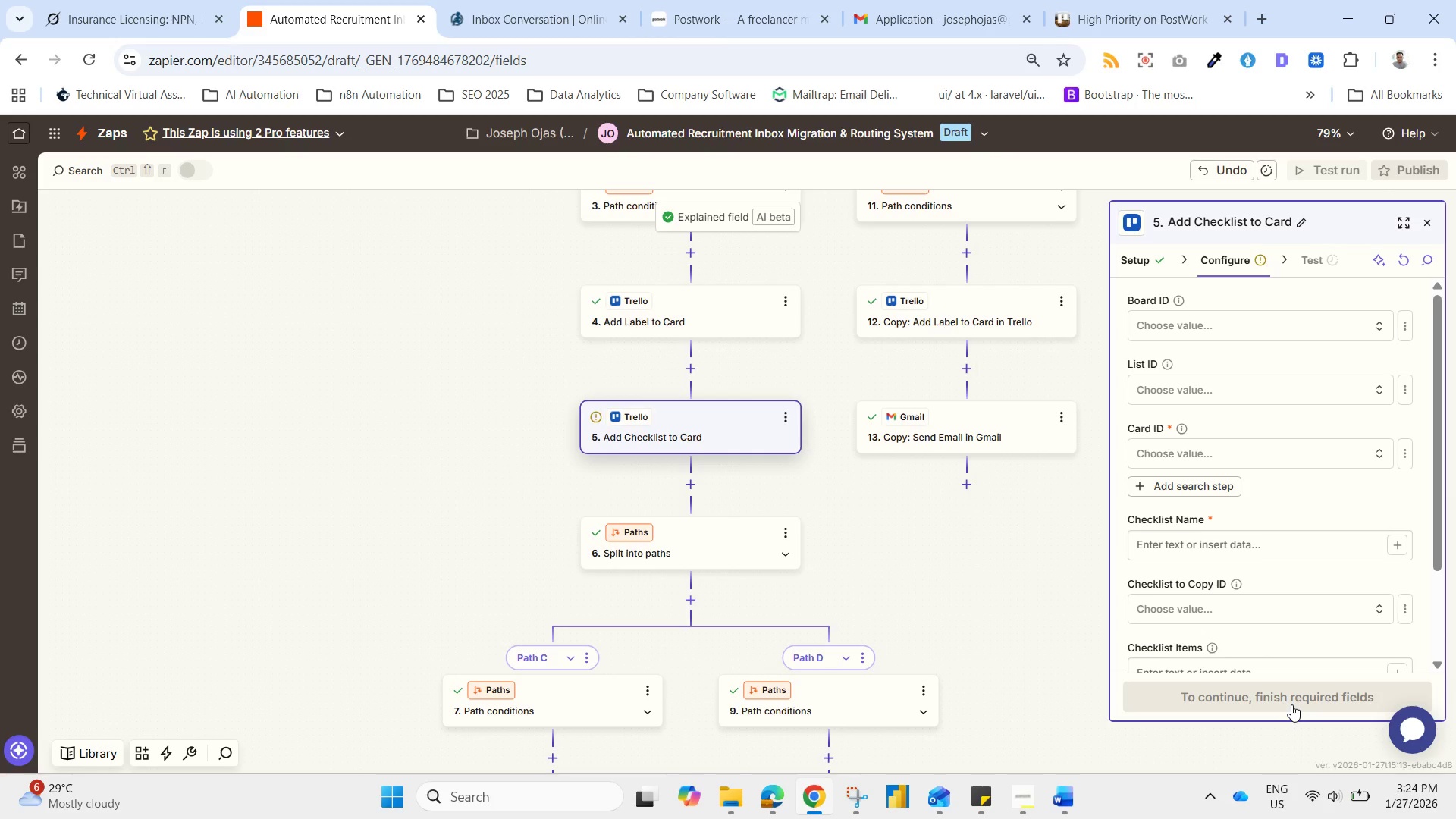 
wait(9.45)
 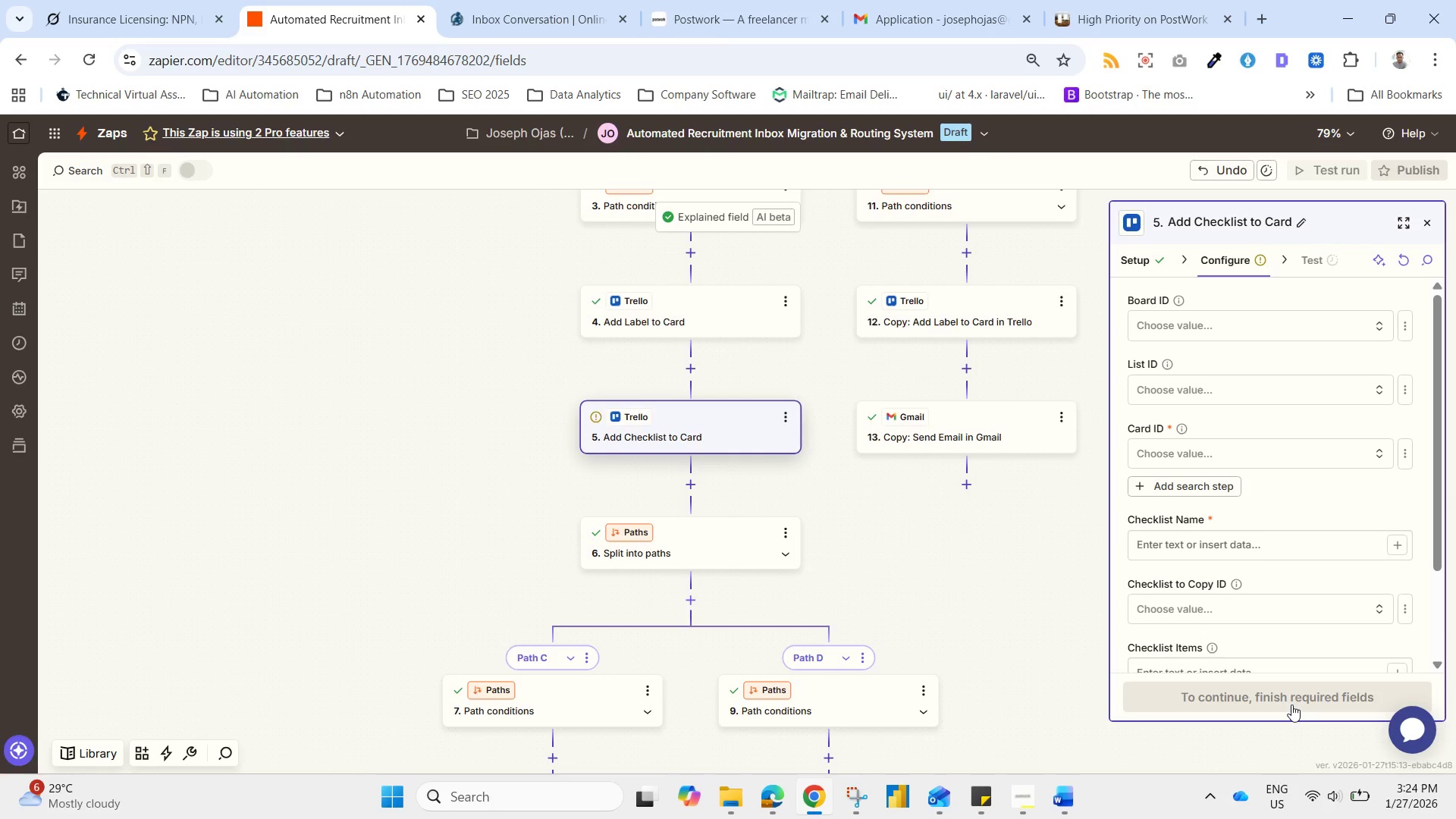 
left_click([1247, 320])
 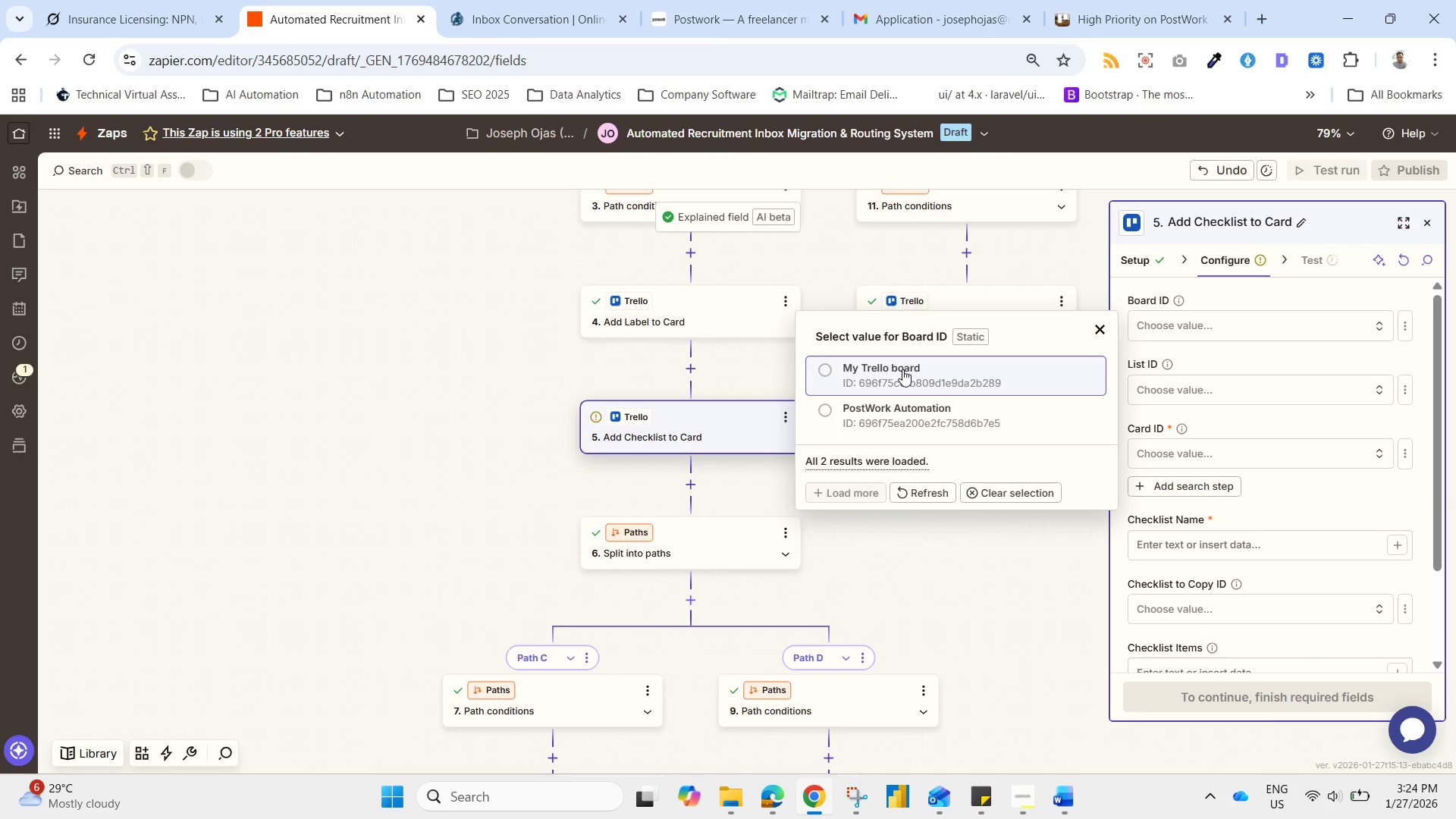 
left_click_drag(start_coordinate=[924, 406], to_coordinate=[927, 412])
 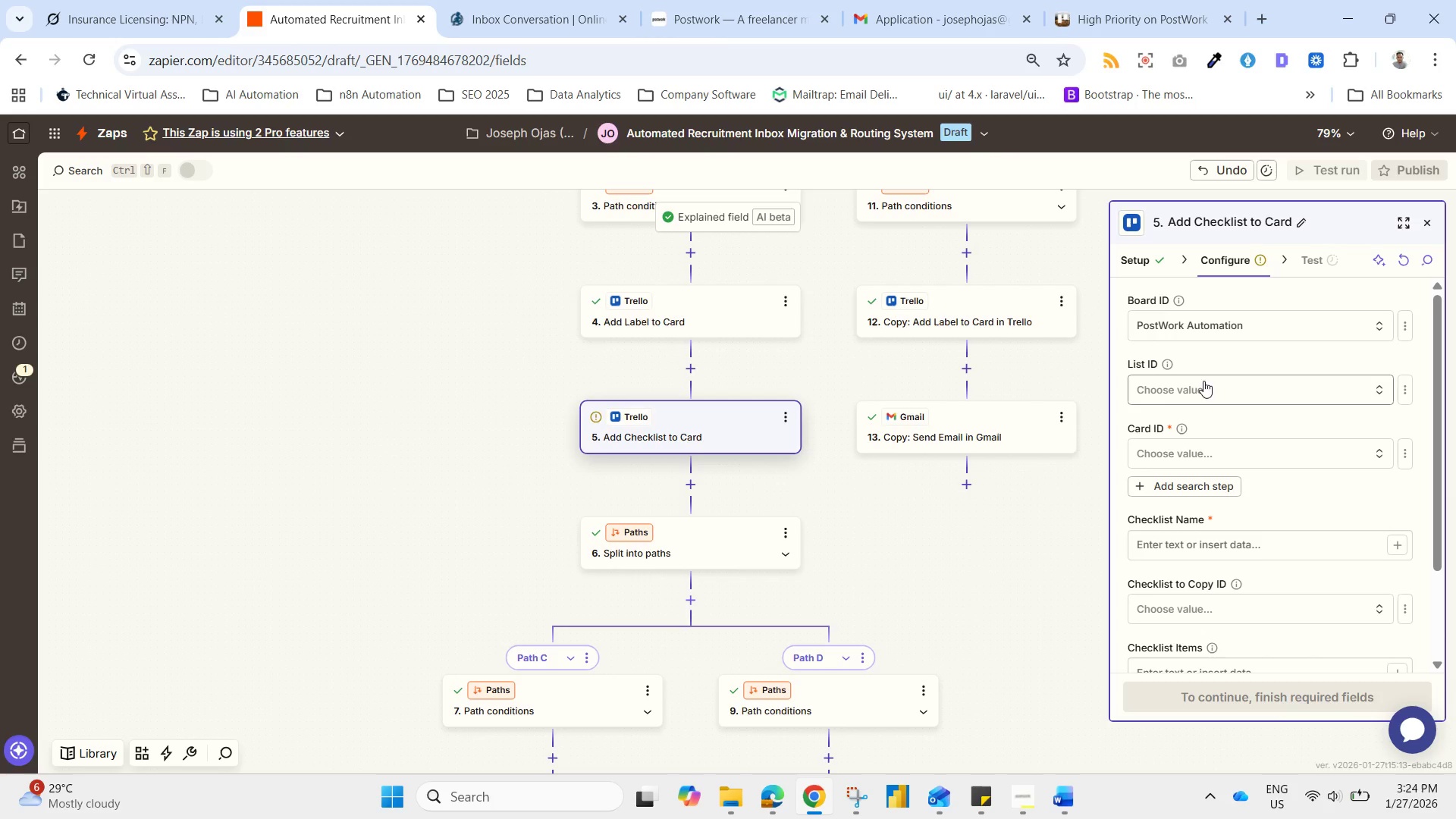 
left_click([1203, 375])
 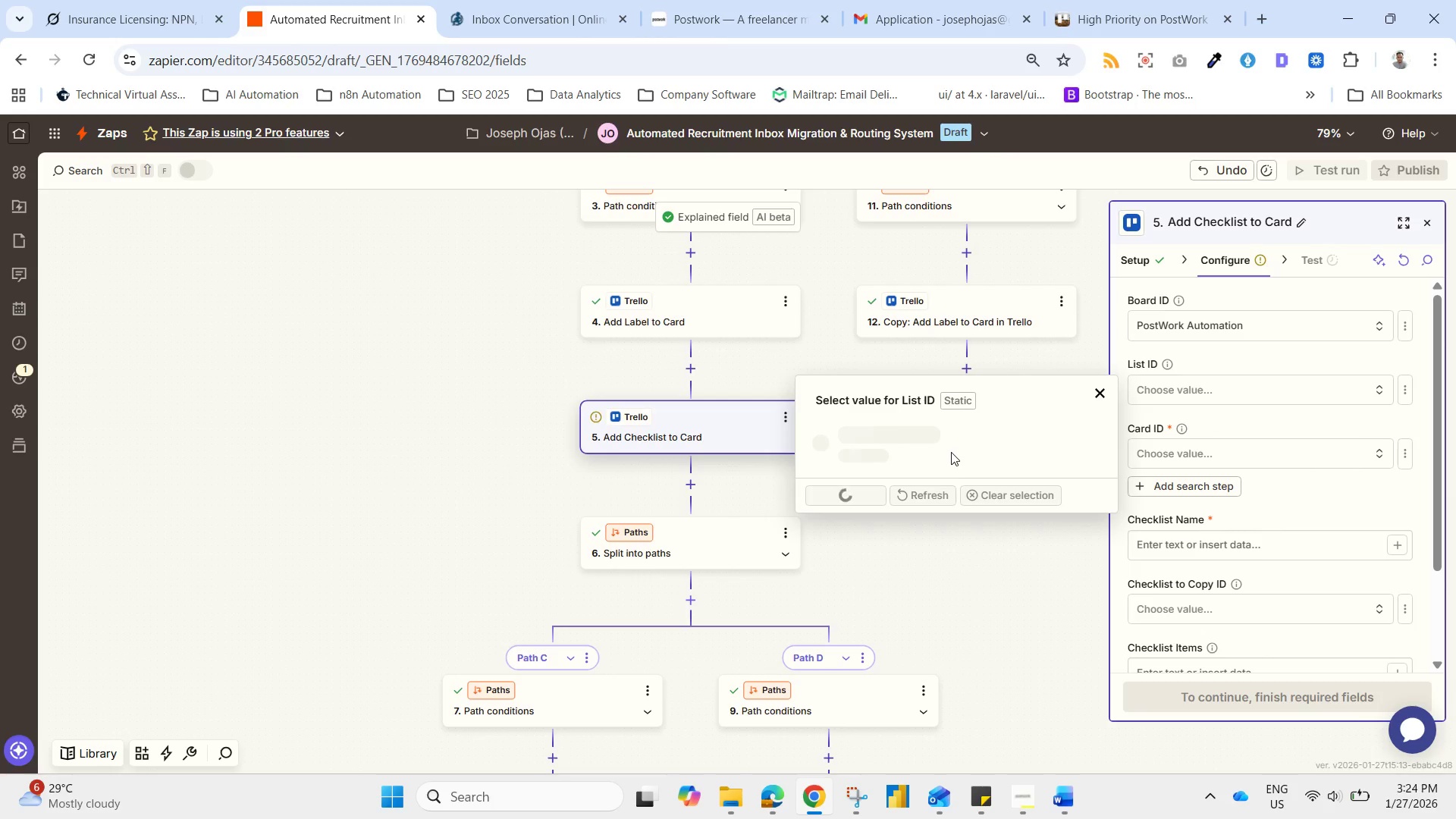 
mouse_move([905, 482])
 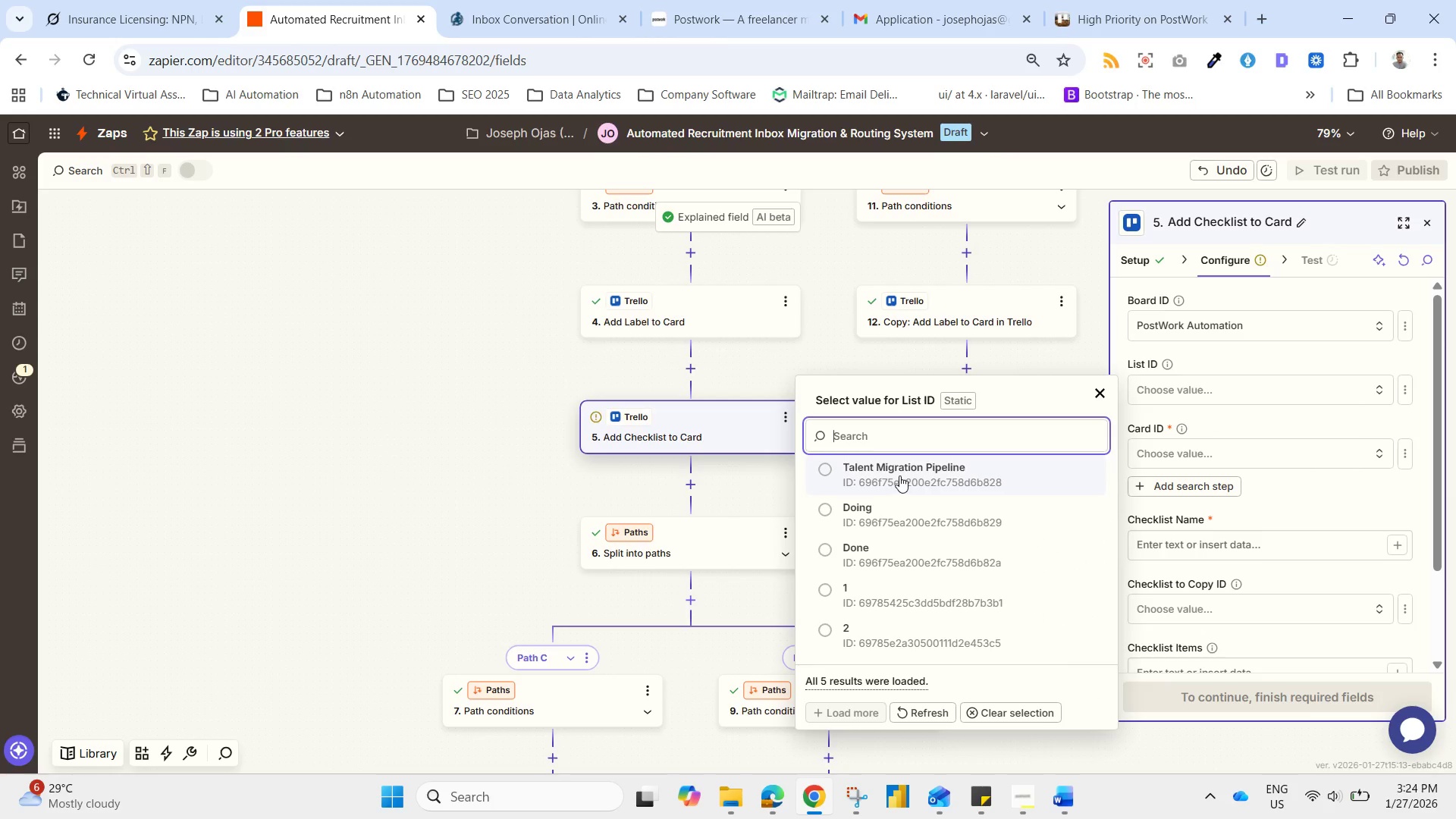 
left_click([899, 475])
 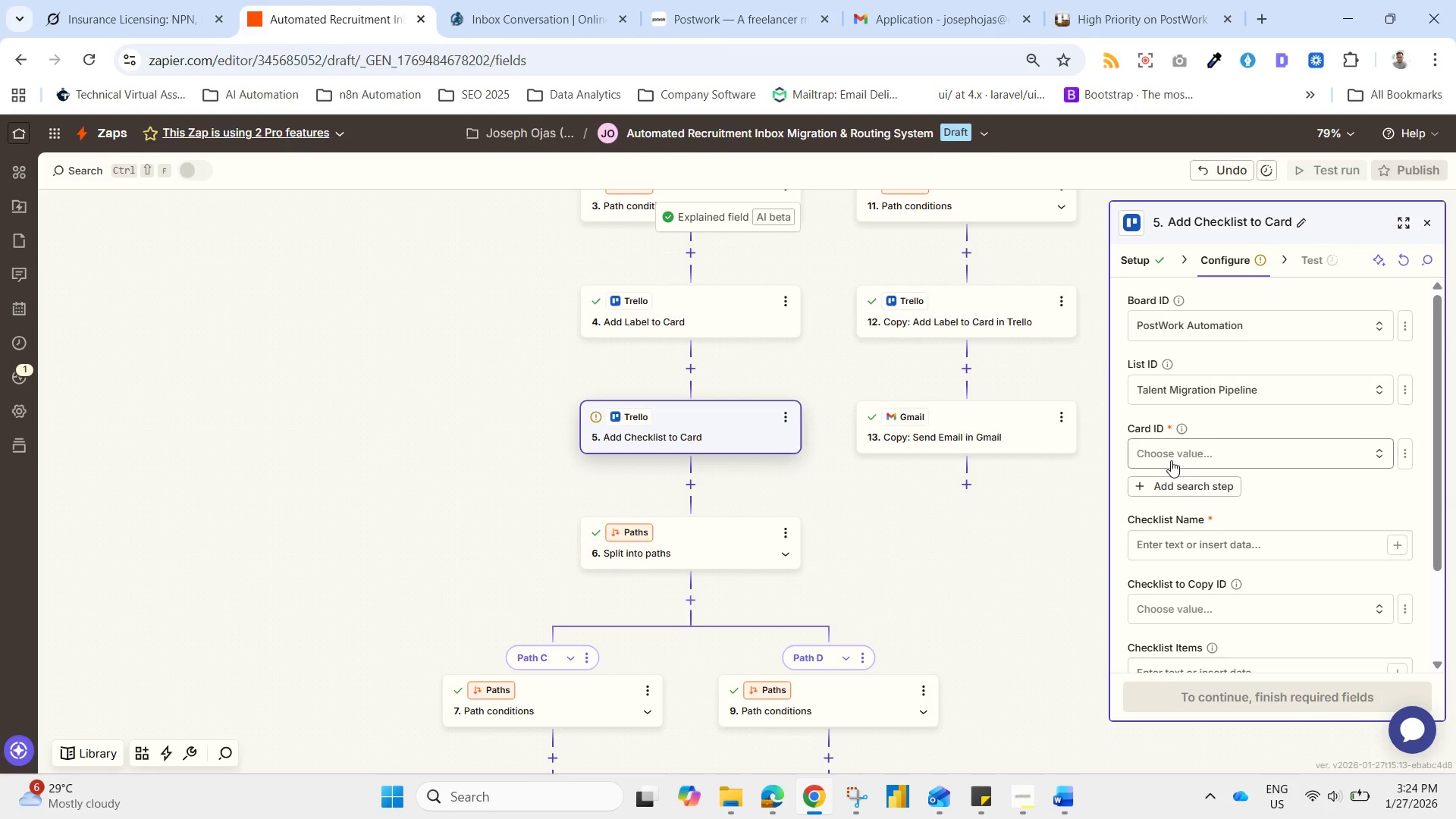 
left_click([1171, 445])
 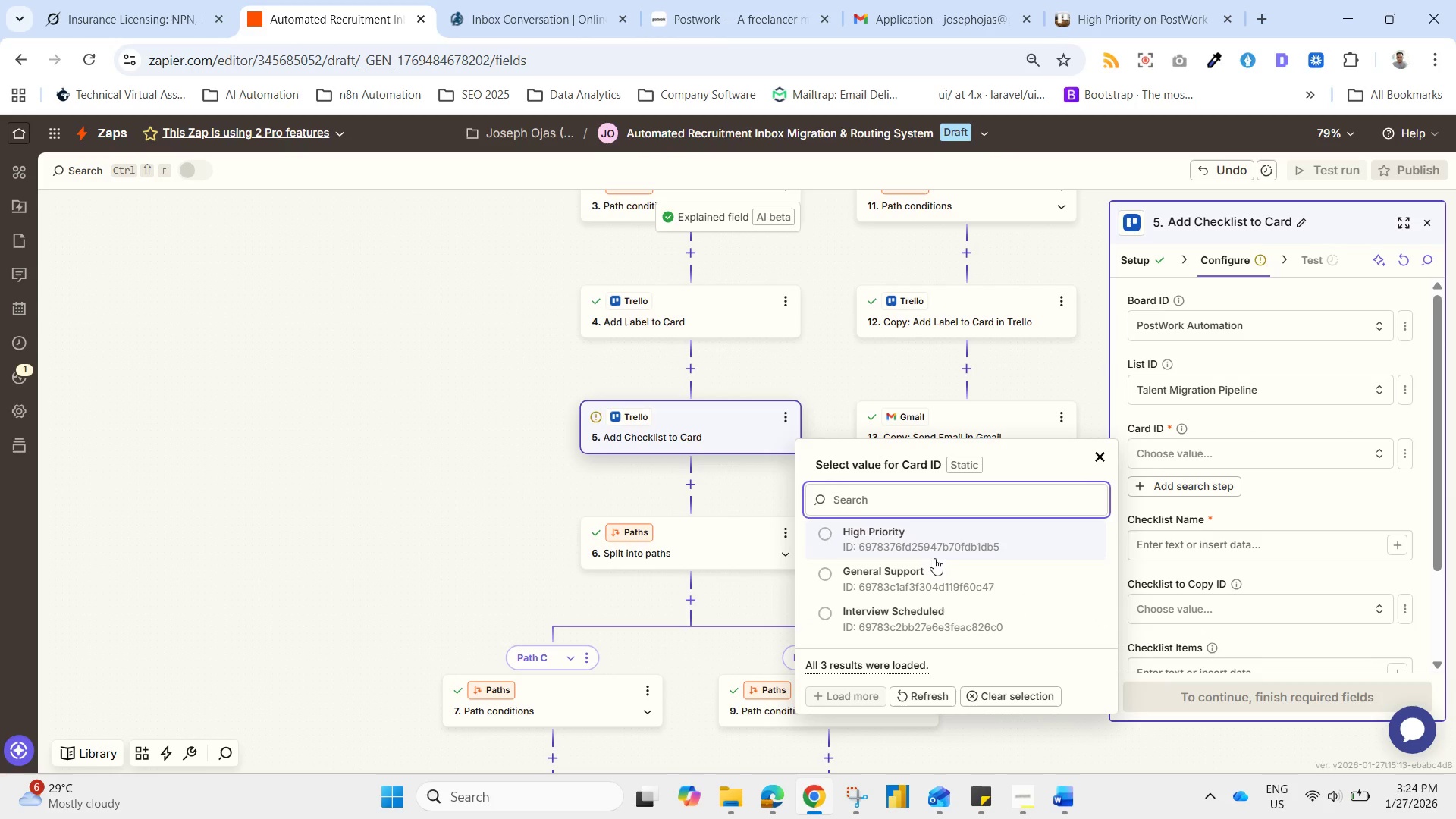 
left_click_drag(start_coordinate=[604, 595], to_coordinate=[482, 704])
 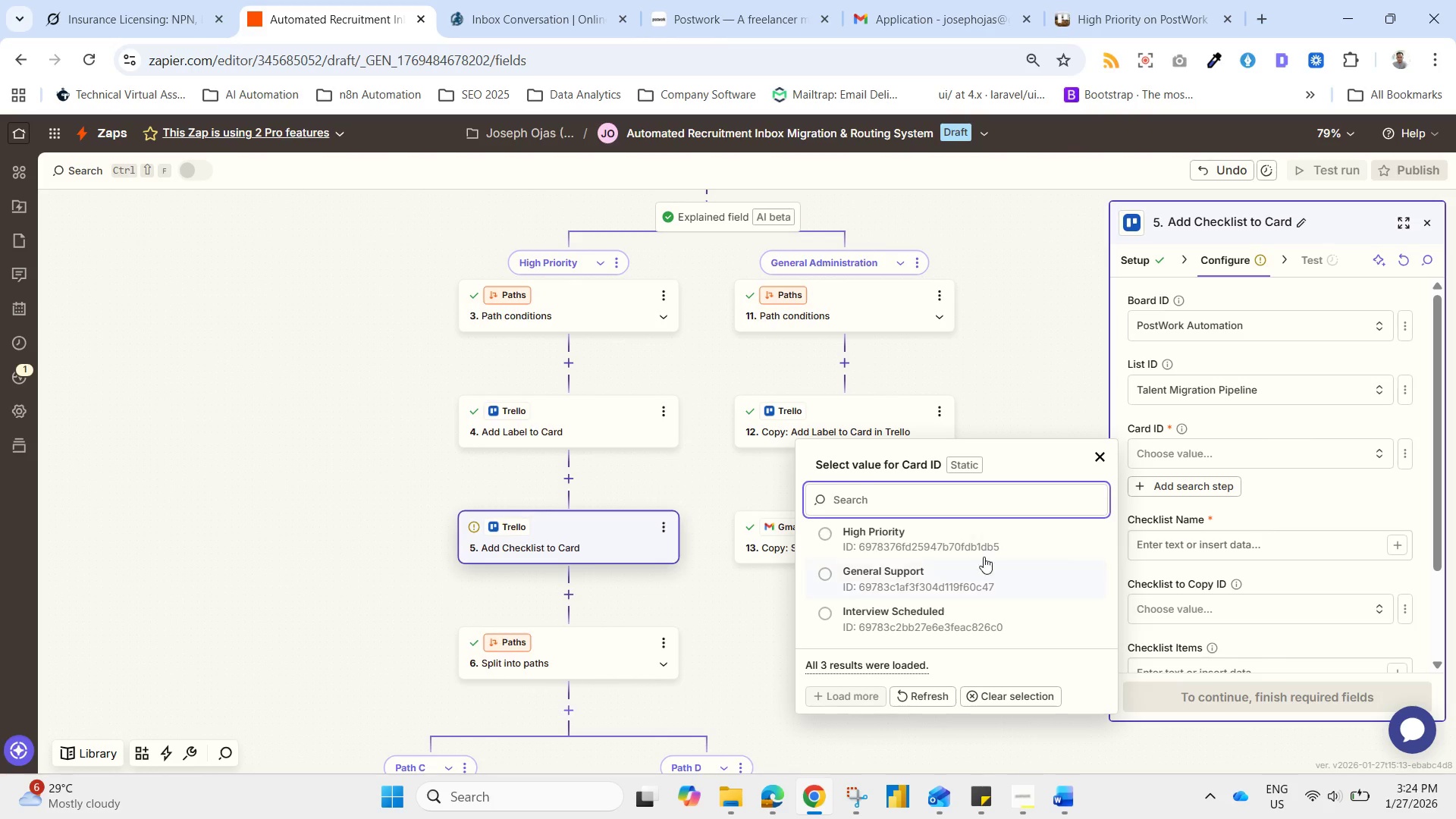 
left_click_drag(start_coordinate=[939, 549], to_coordinate=[944, 551])
 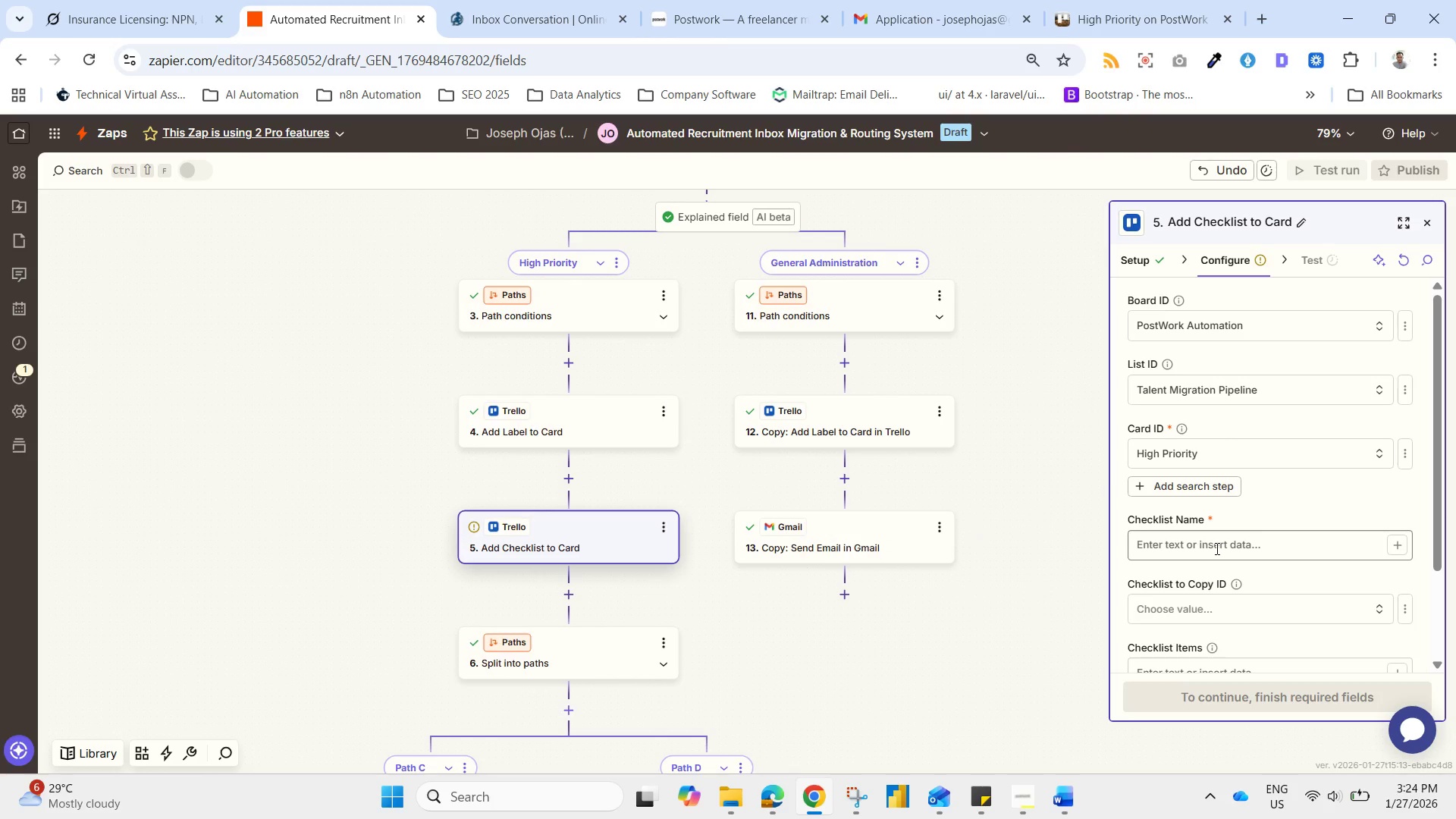 
left_click([1215, 548])
 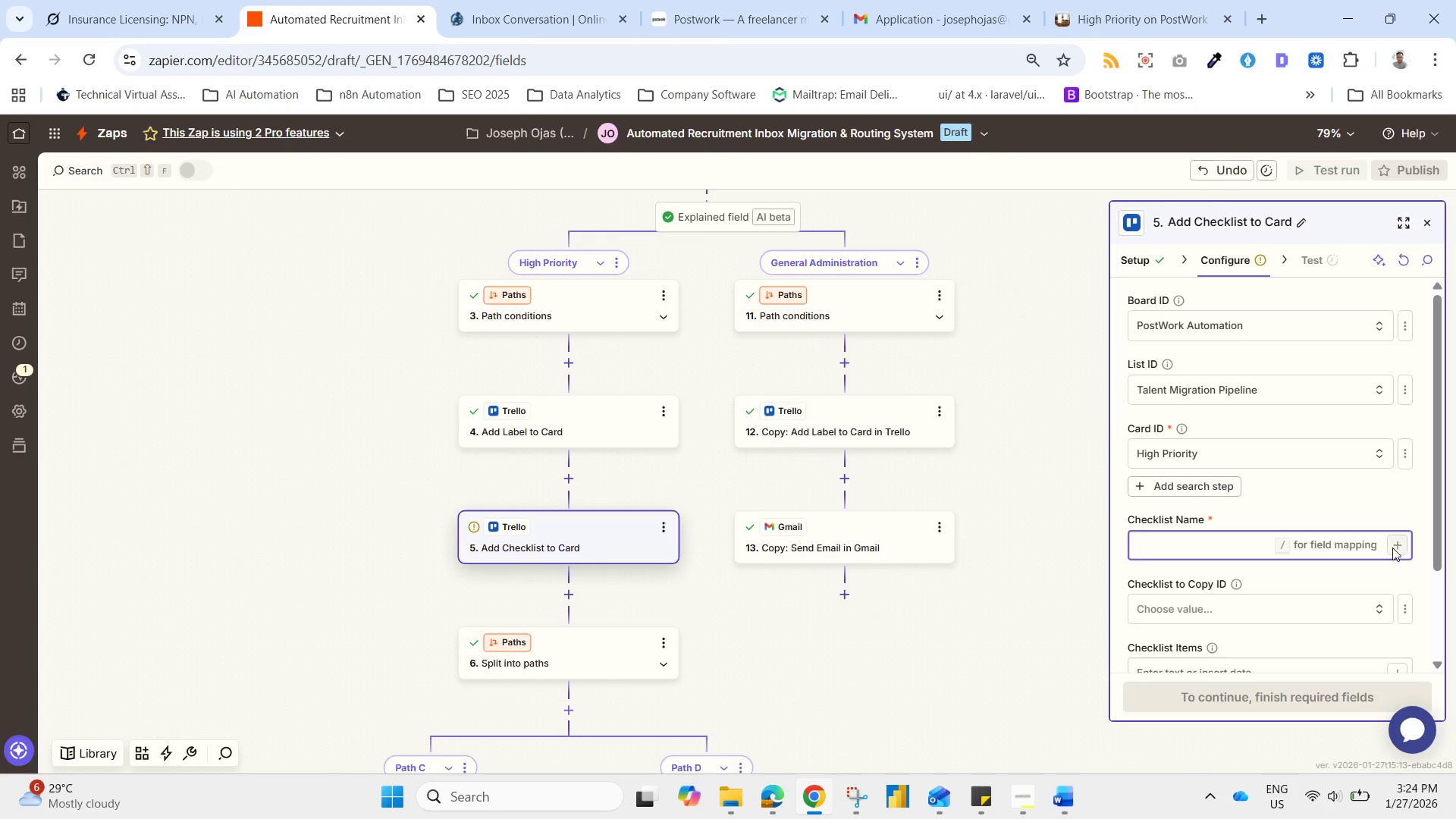 
mouse_move([977, 622])
 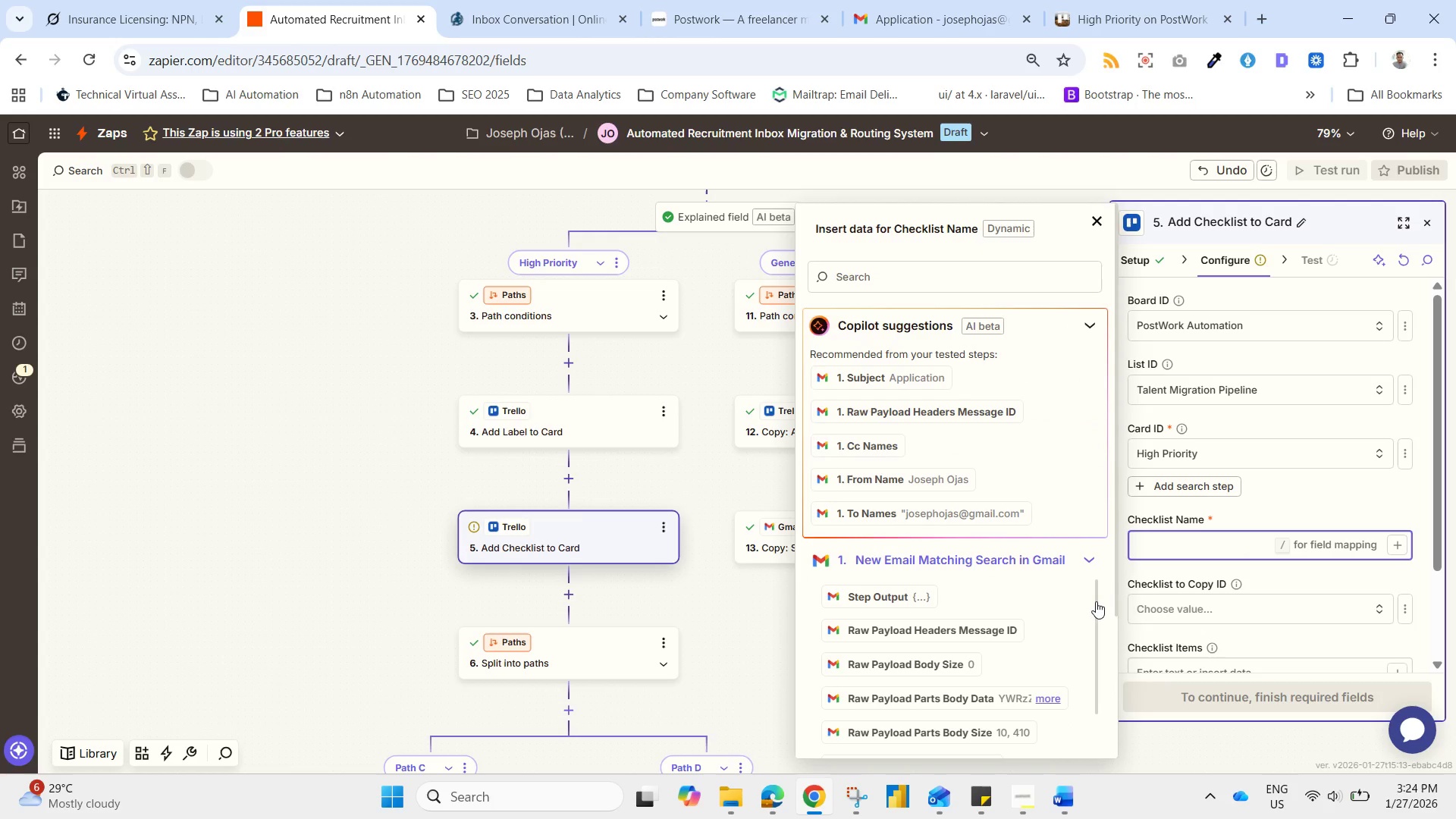 
left_click_drag(start_coordinate=[1099, 606], to_coordinate=[1099, 683])
 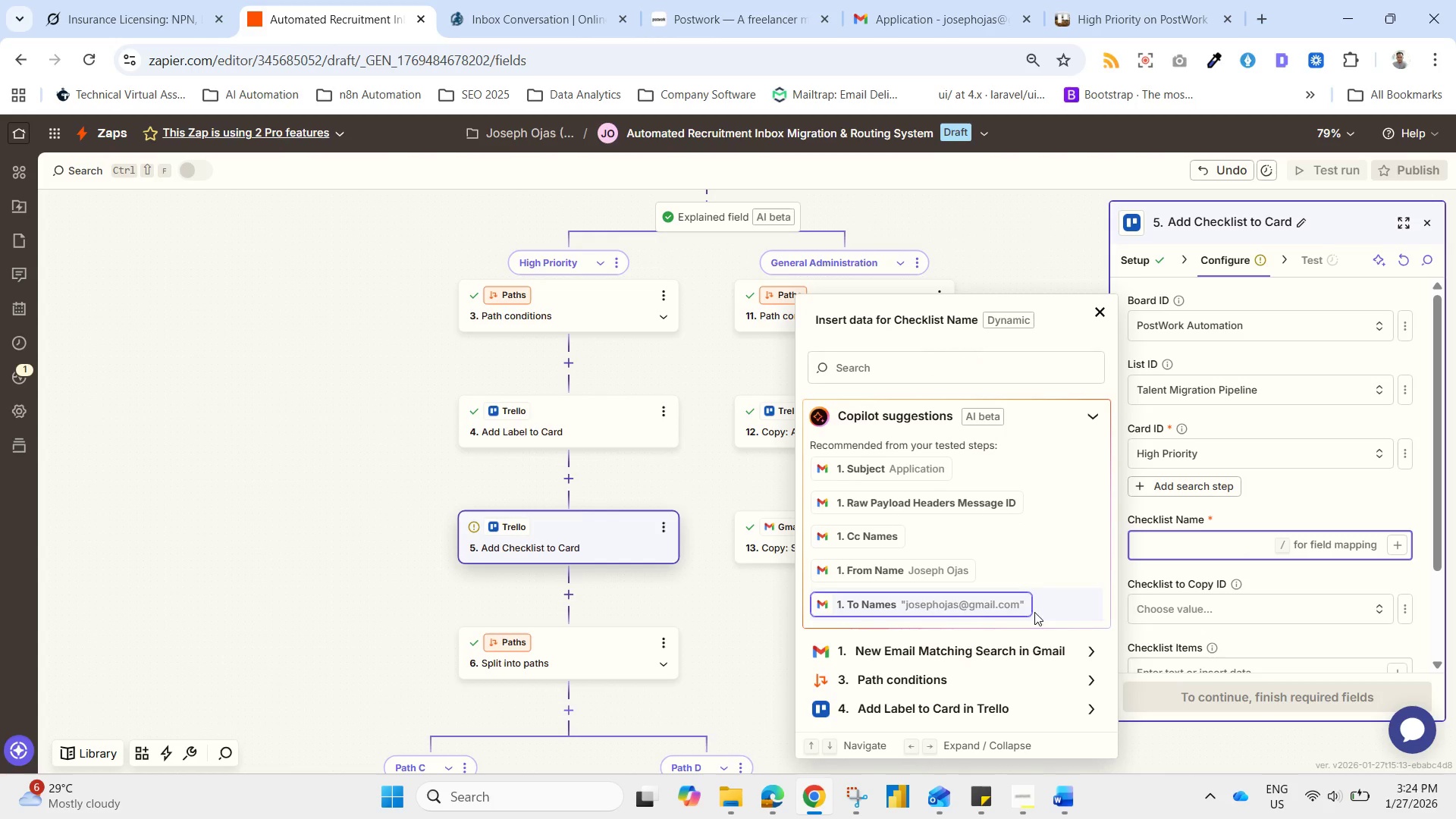 
scroll: coordinate [1036, 628], scroll_direction: down, amount: 3.0
 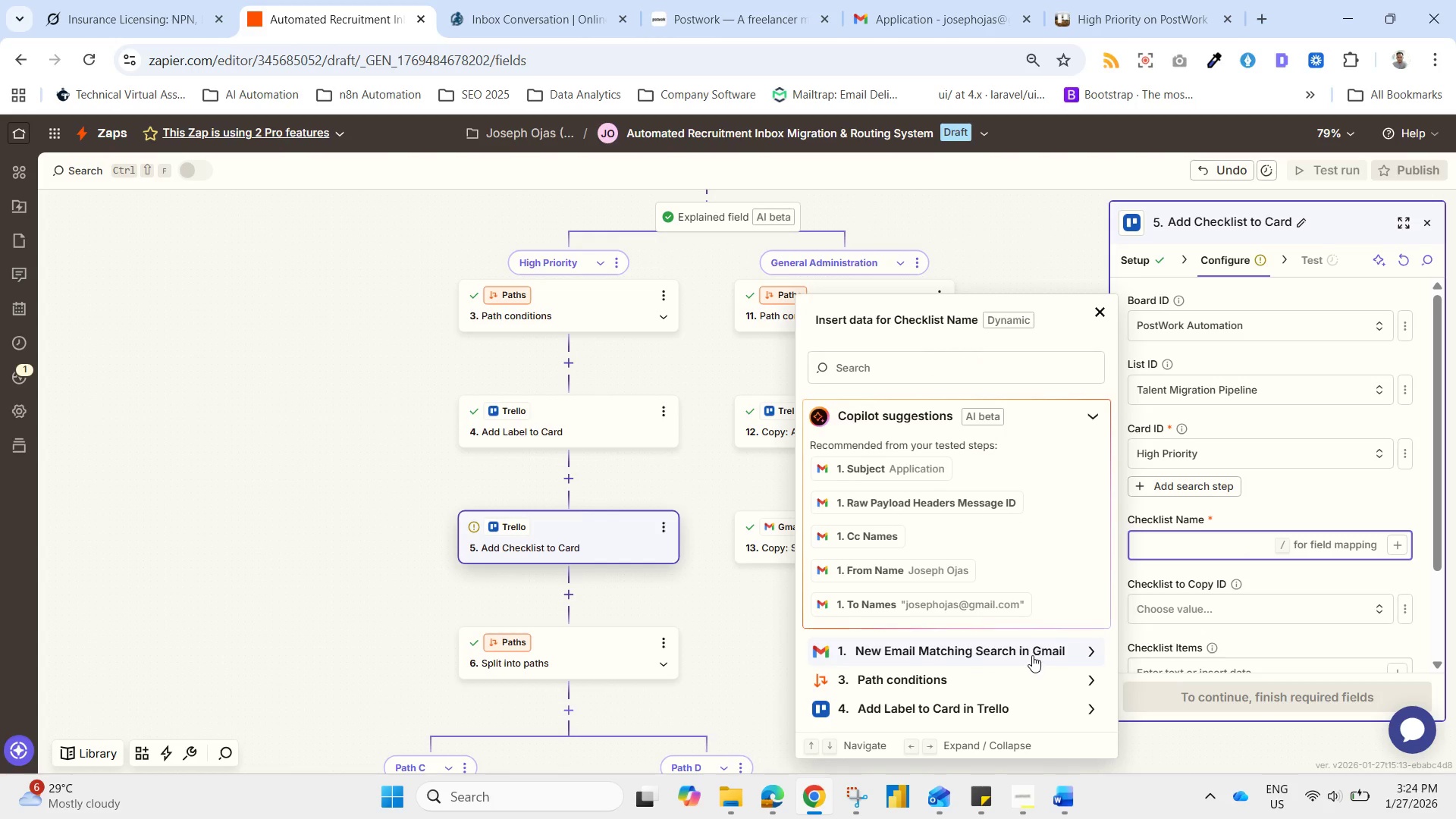 
left_click([1031, 655])
 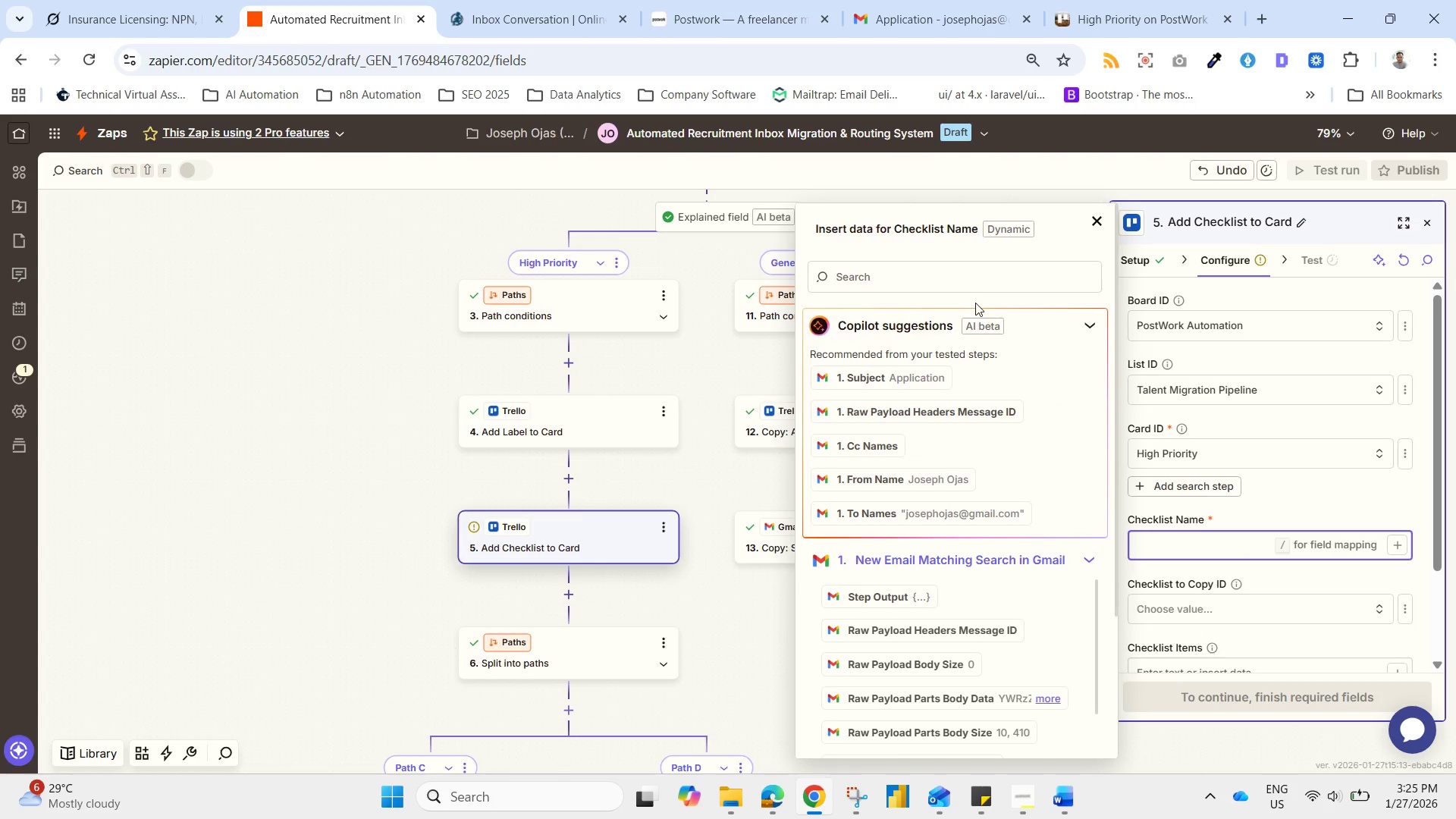 
left_click_drag(start_coordinate=[965, 273], to_coordinate=[969, 272])
 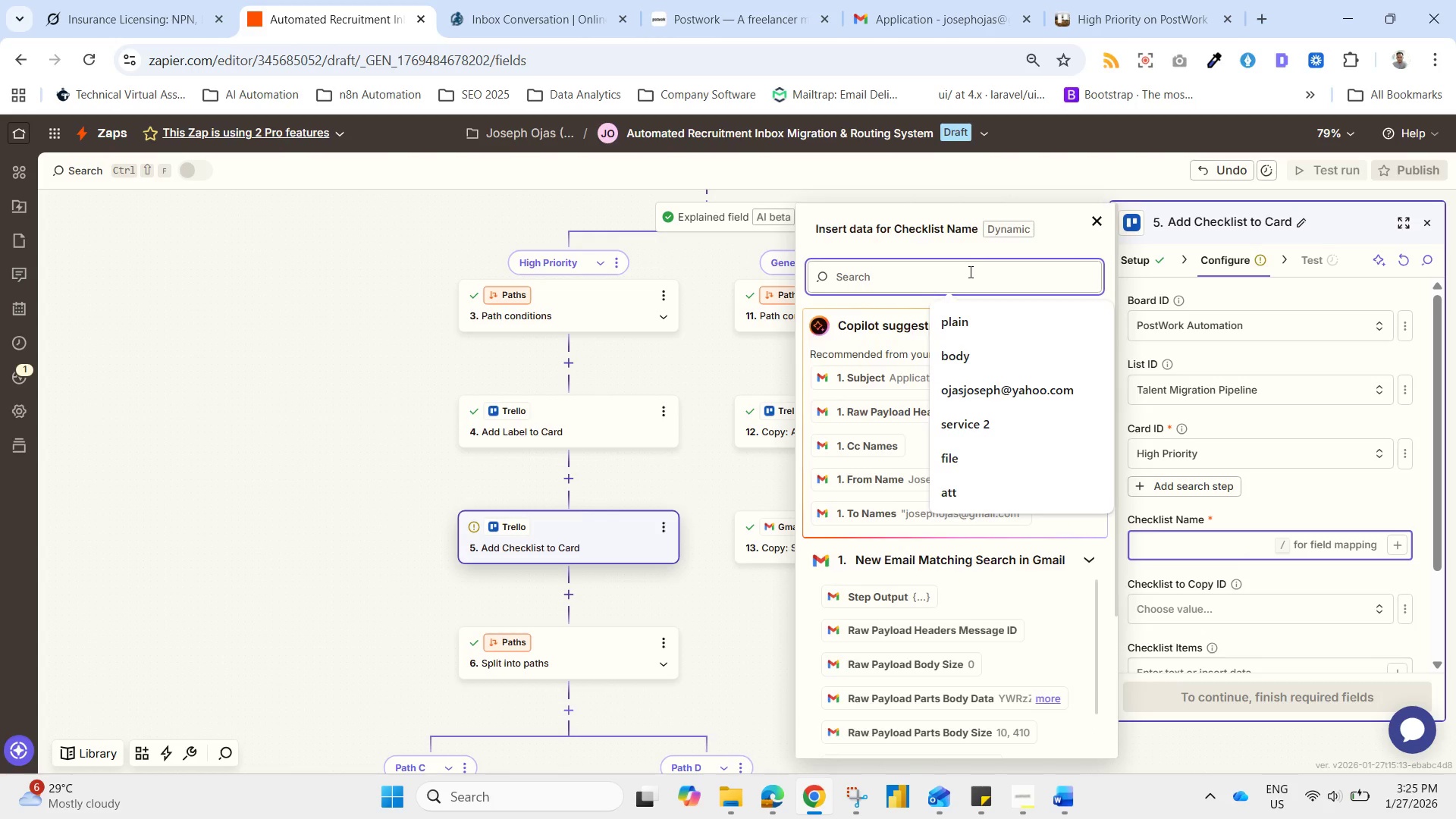 
type(email)
 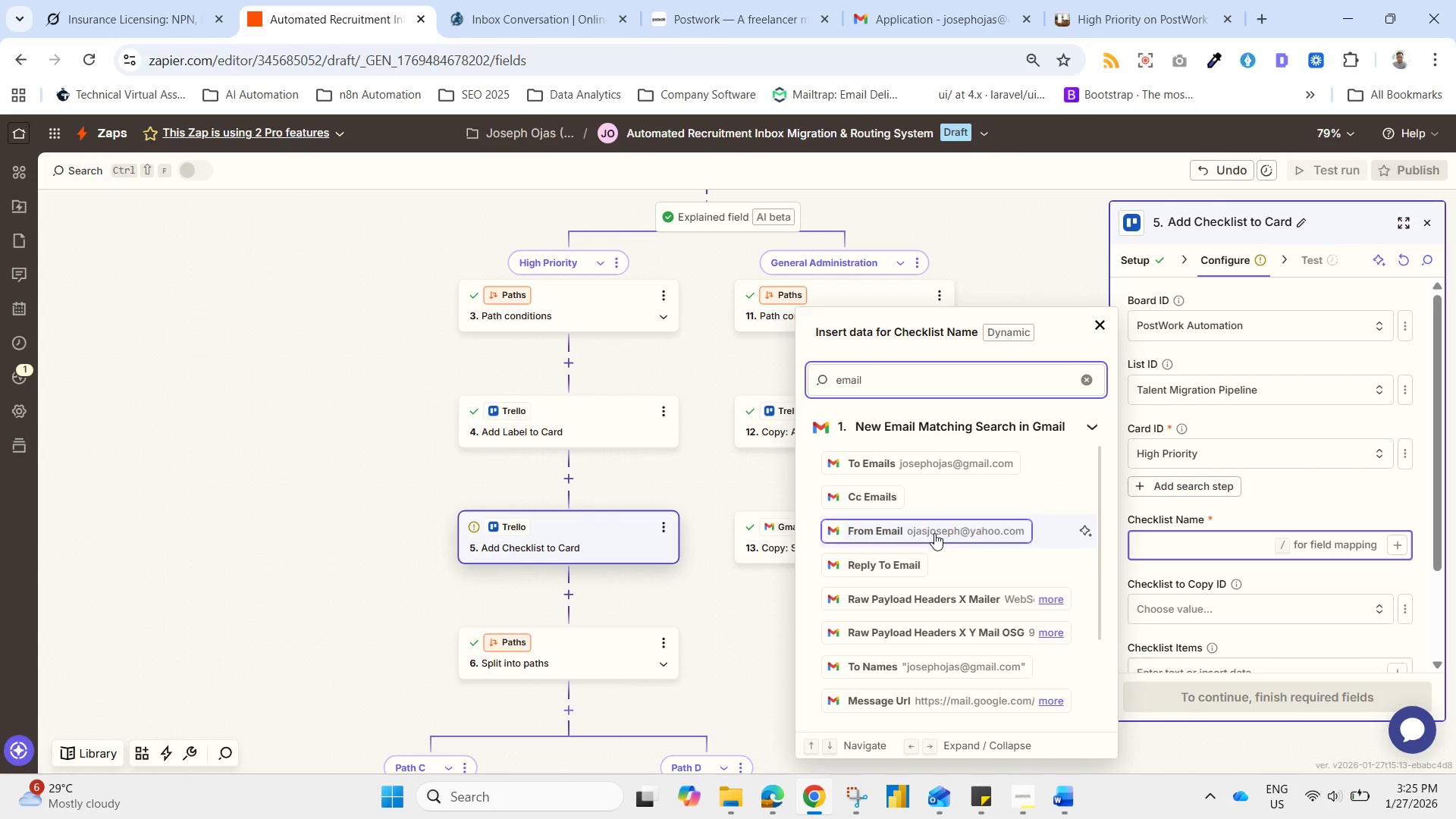 
wait(11.0)
 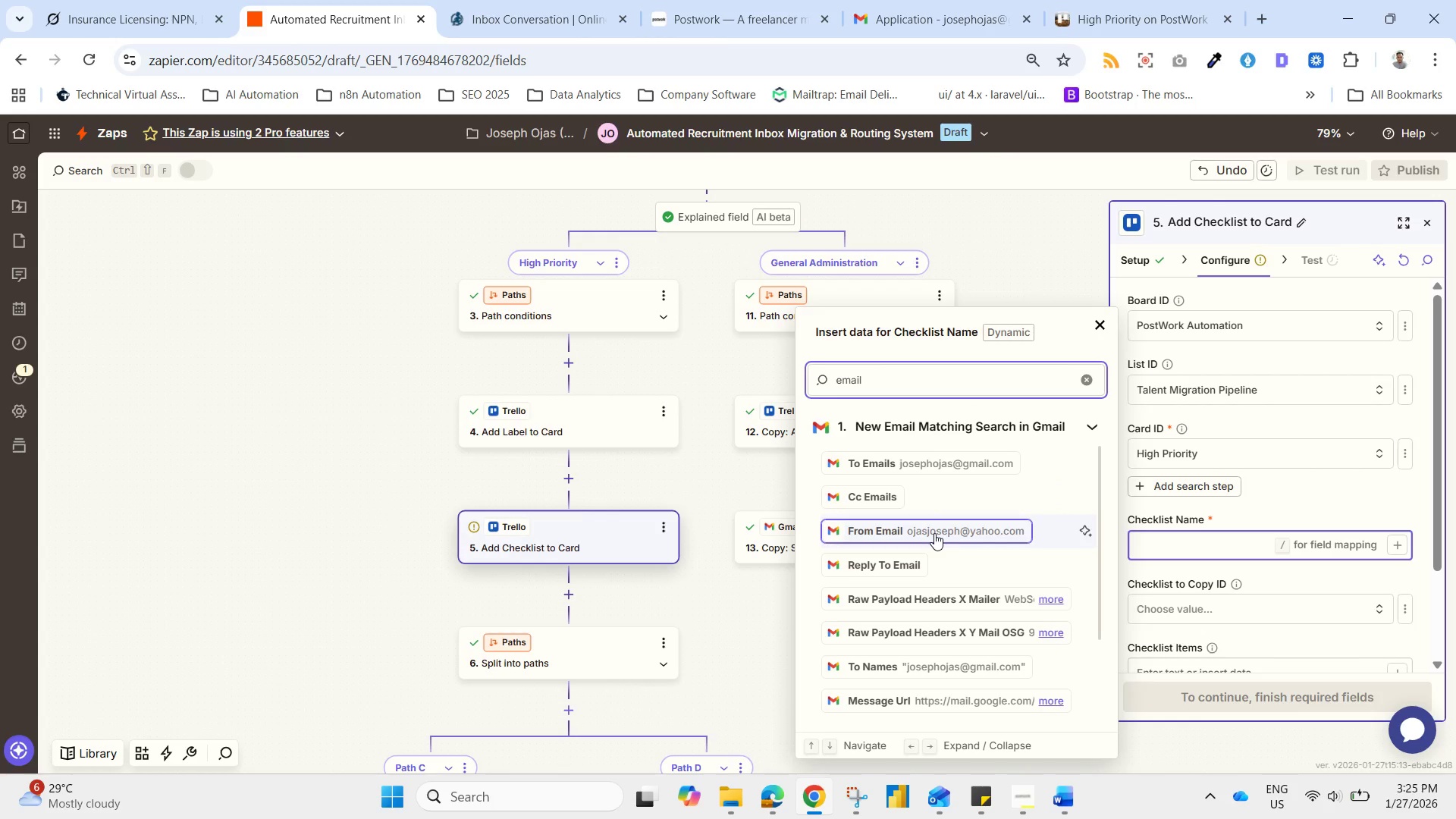 
left_click([1234, 615])
 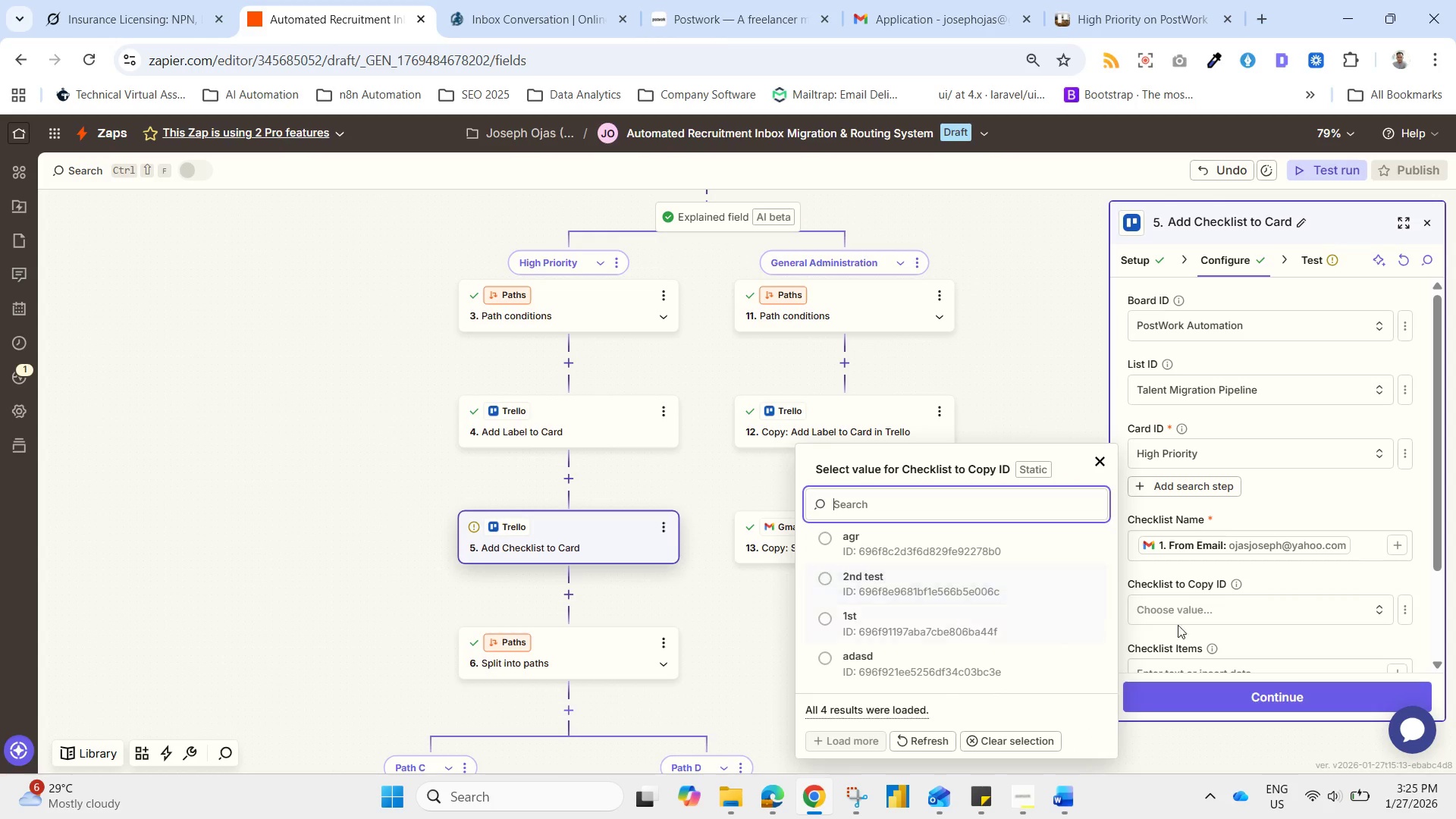 
wait(6.77)
 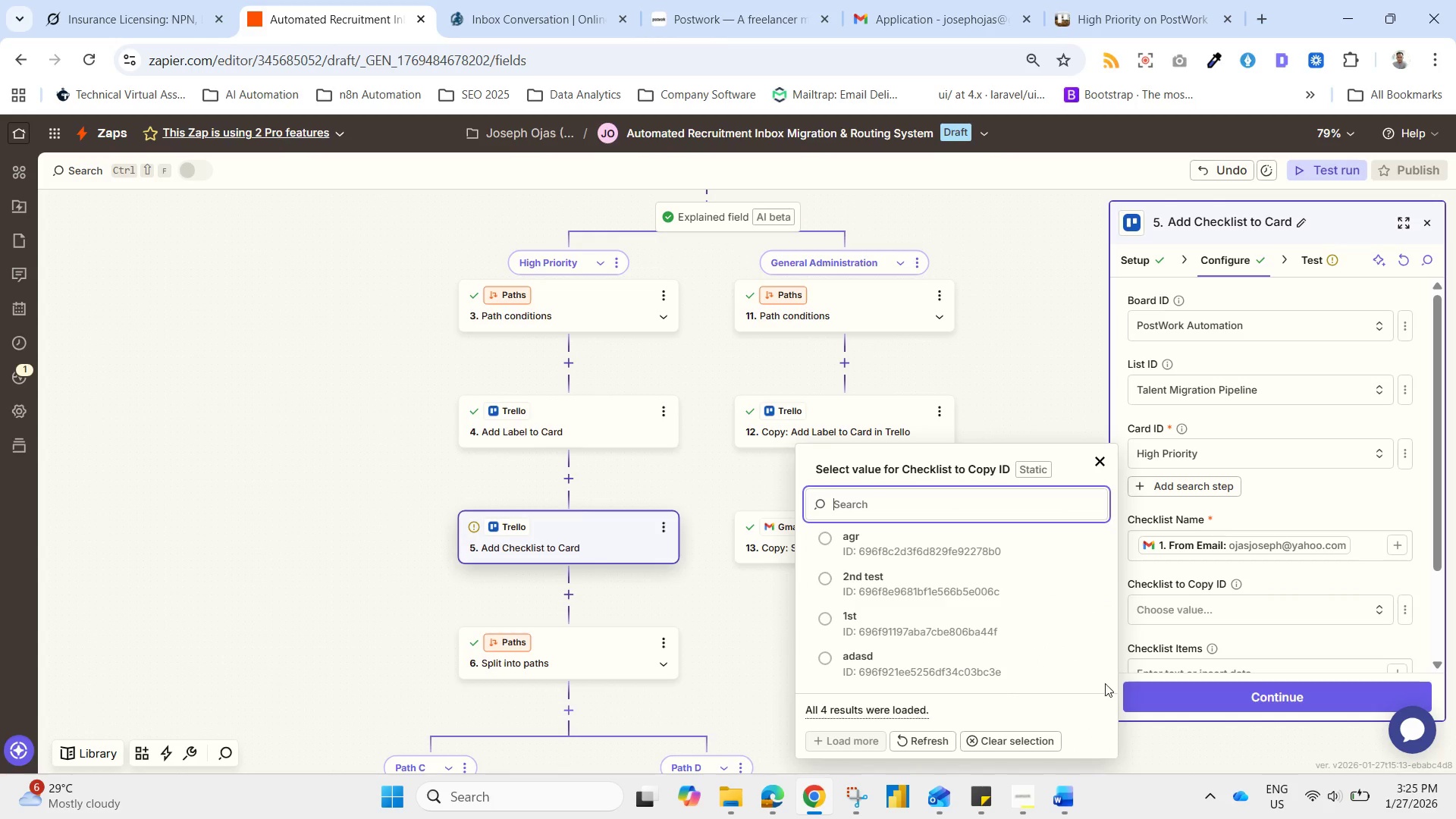 
left_click_drag(start_coordinate=[1442, 519], to_coordinate=[1414, 657])
 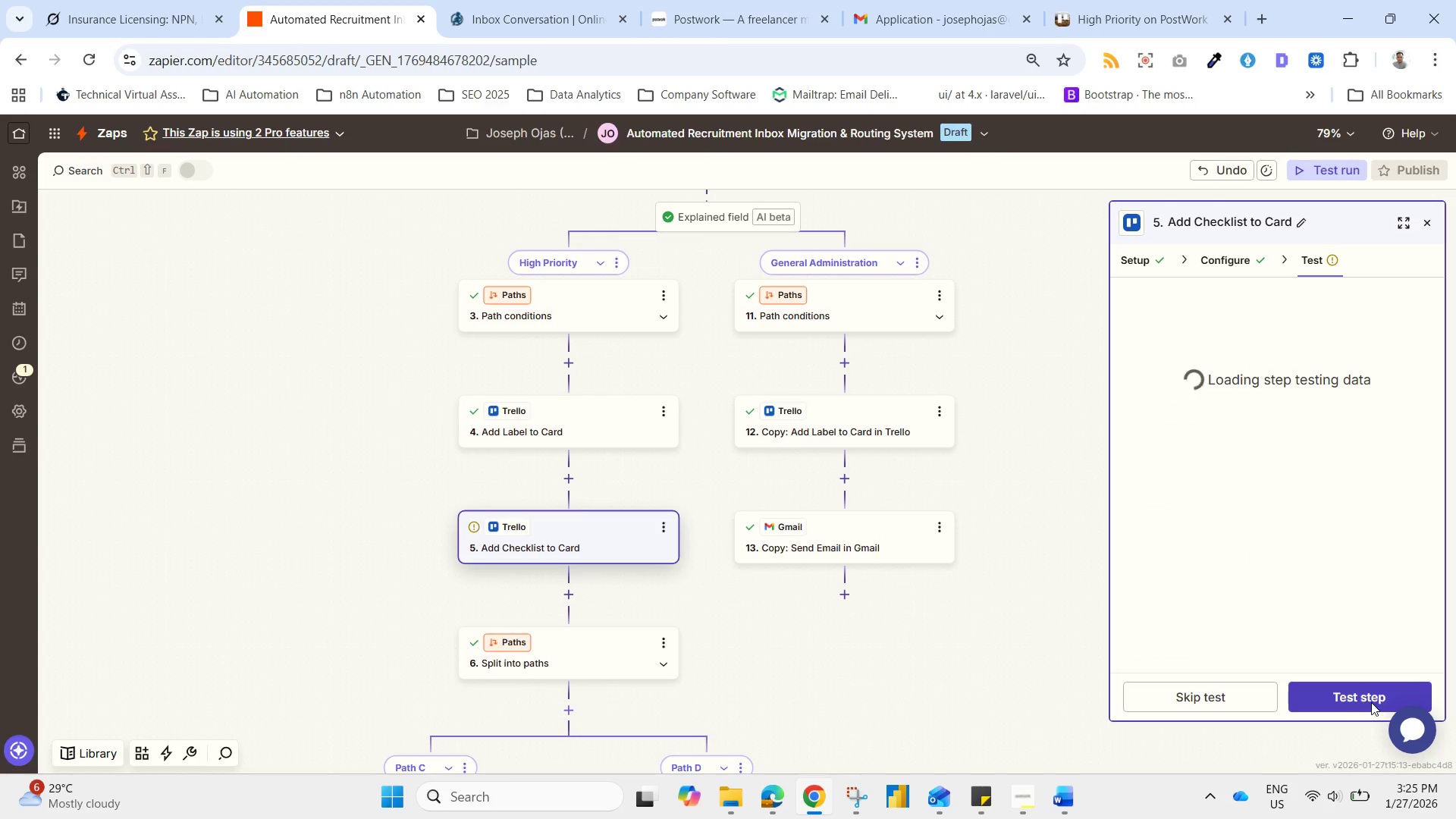 
left_click_drag(start_coordinate=[1346, 700], to_coordinate=[1348, 707])
 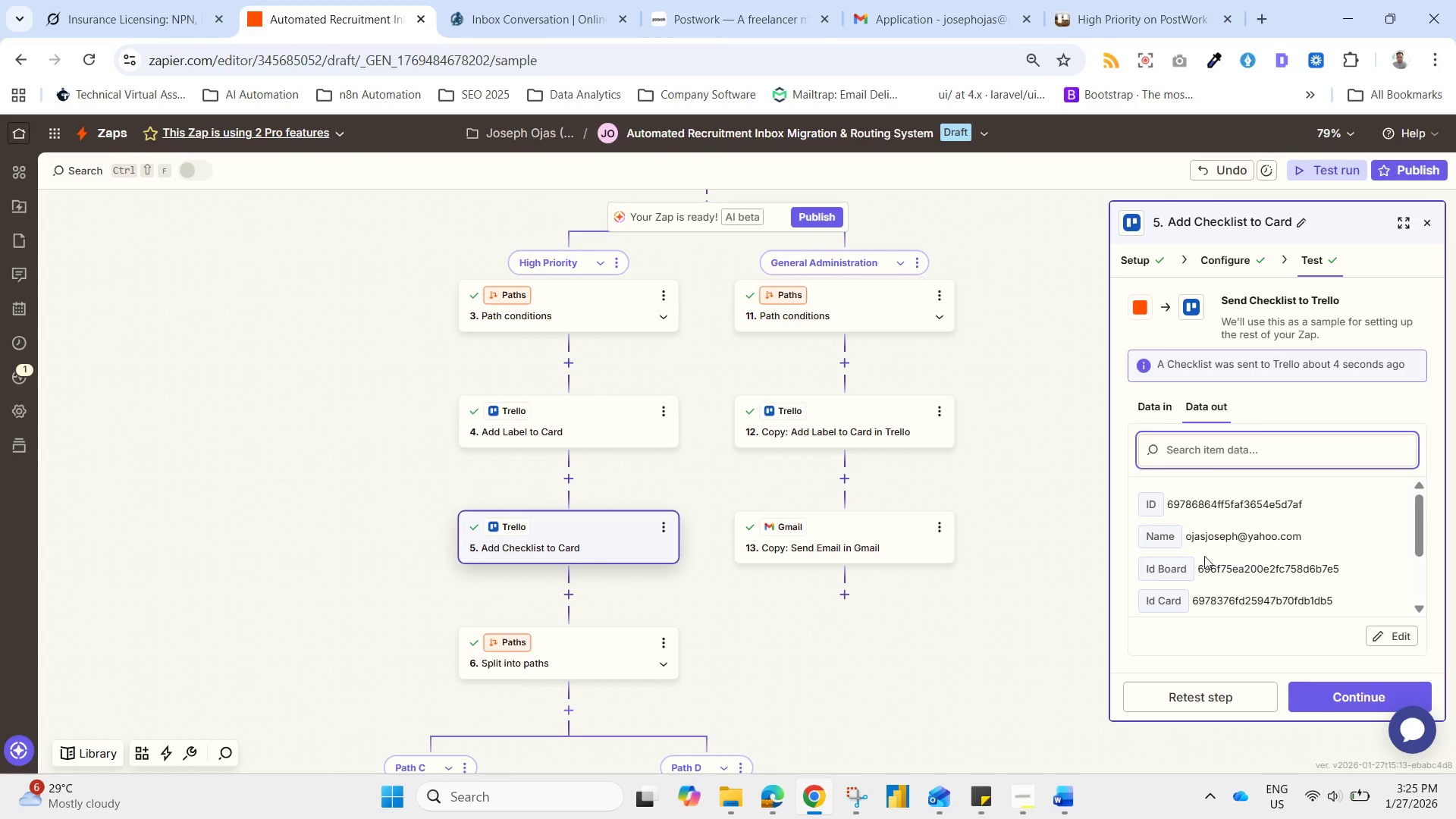 
left_click_drag(start_coordinate=[1116, 0], to_coordinate=[1122, 0])
 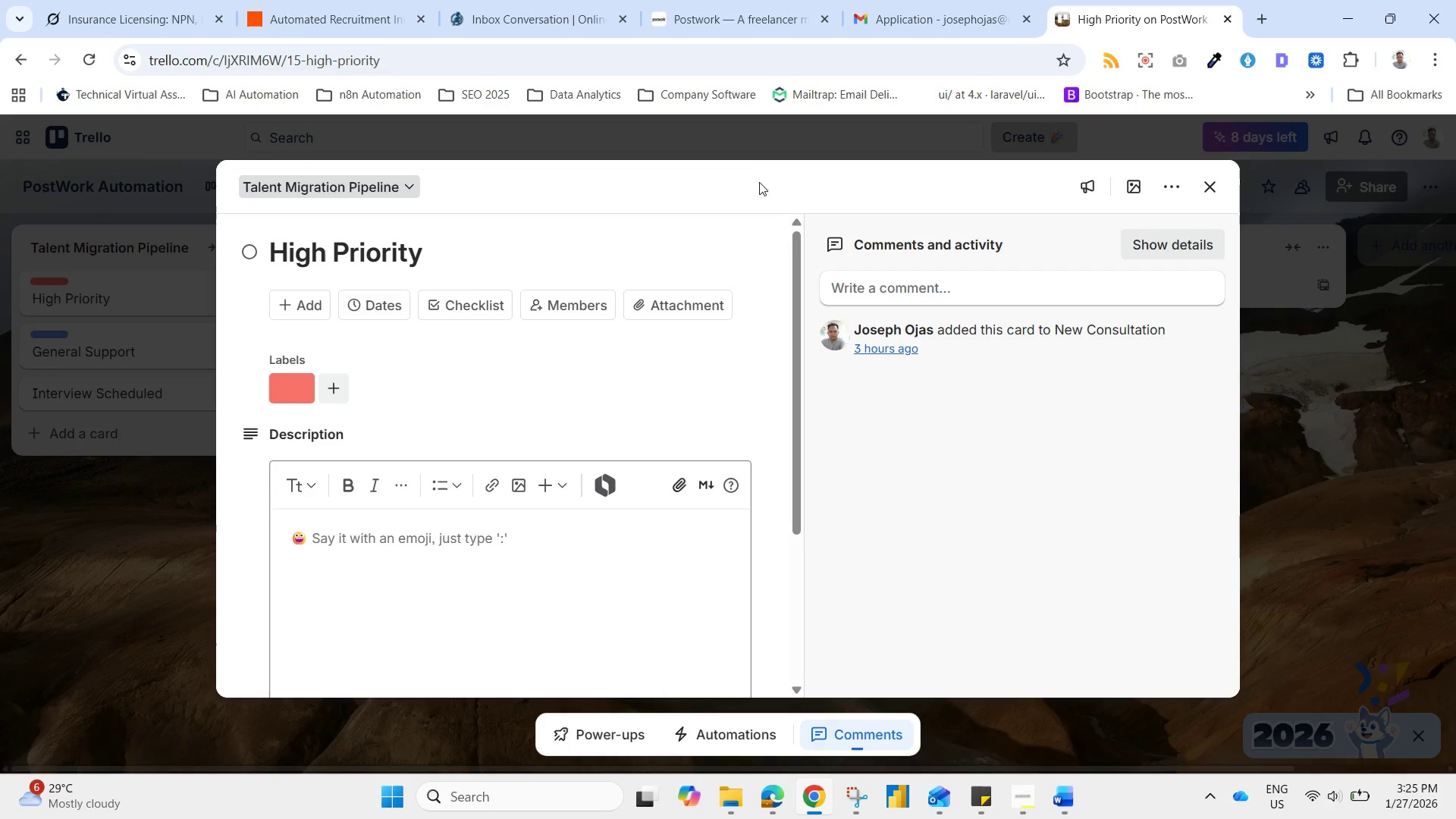 
left_click_drag(start_coordinate=[746, 155], to_coordinate=[751, 155])
 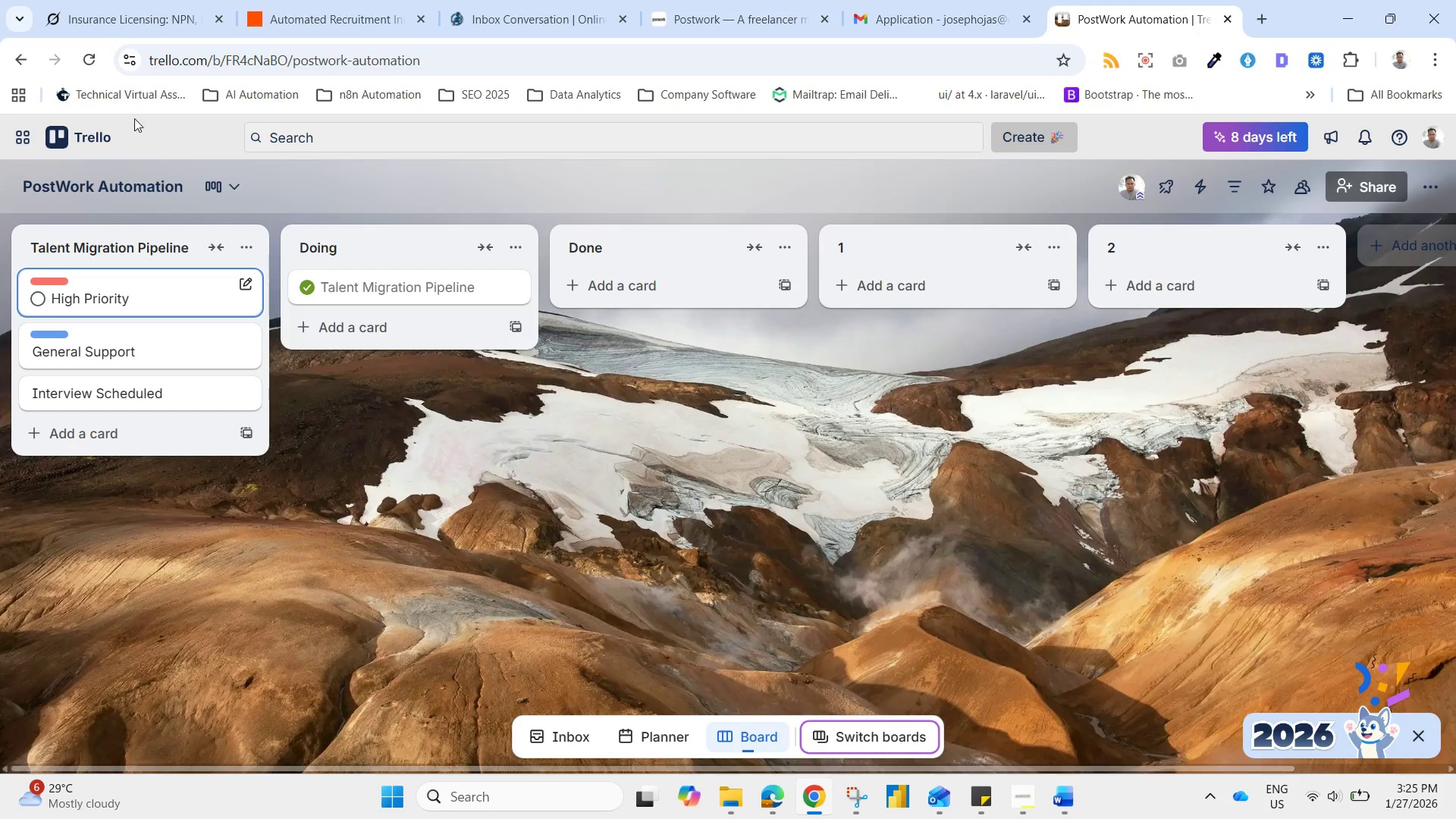 
left_click_drag(start_coordinate=[83, 61], to_coordinate=[85, 65])
 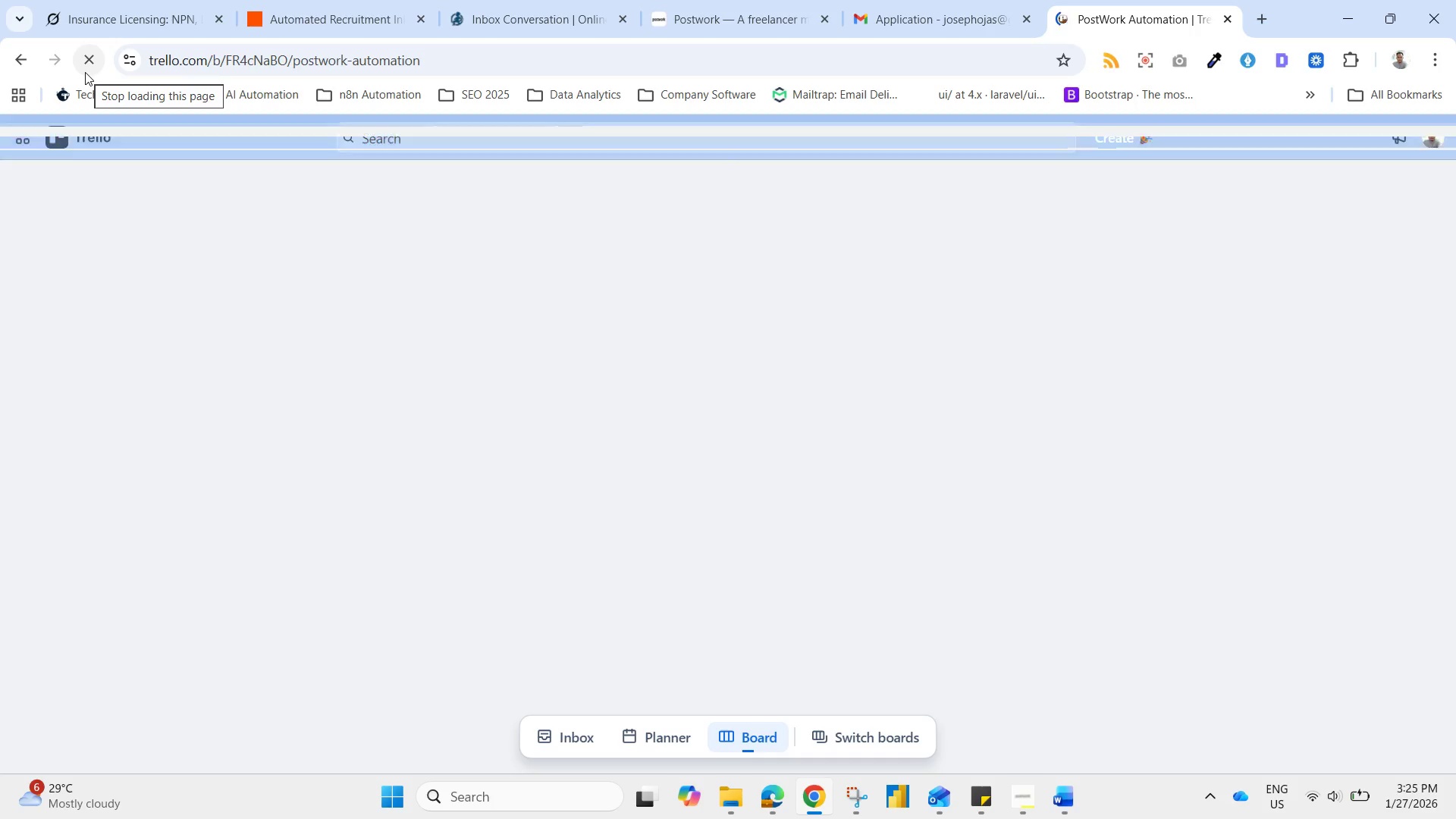 
mouse_move([93, 265])
 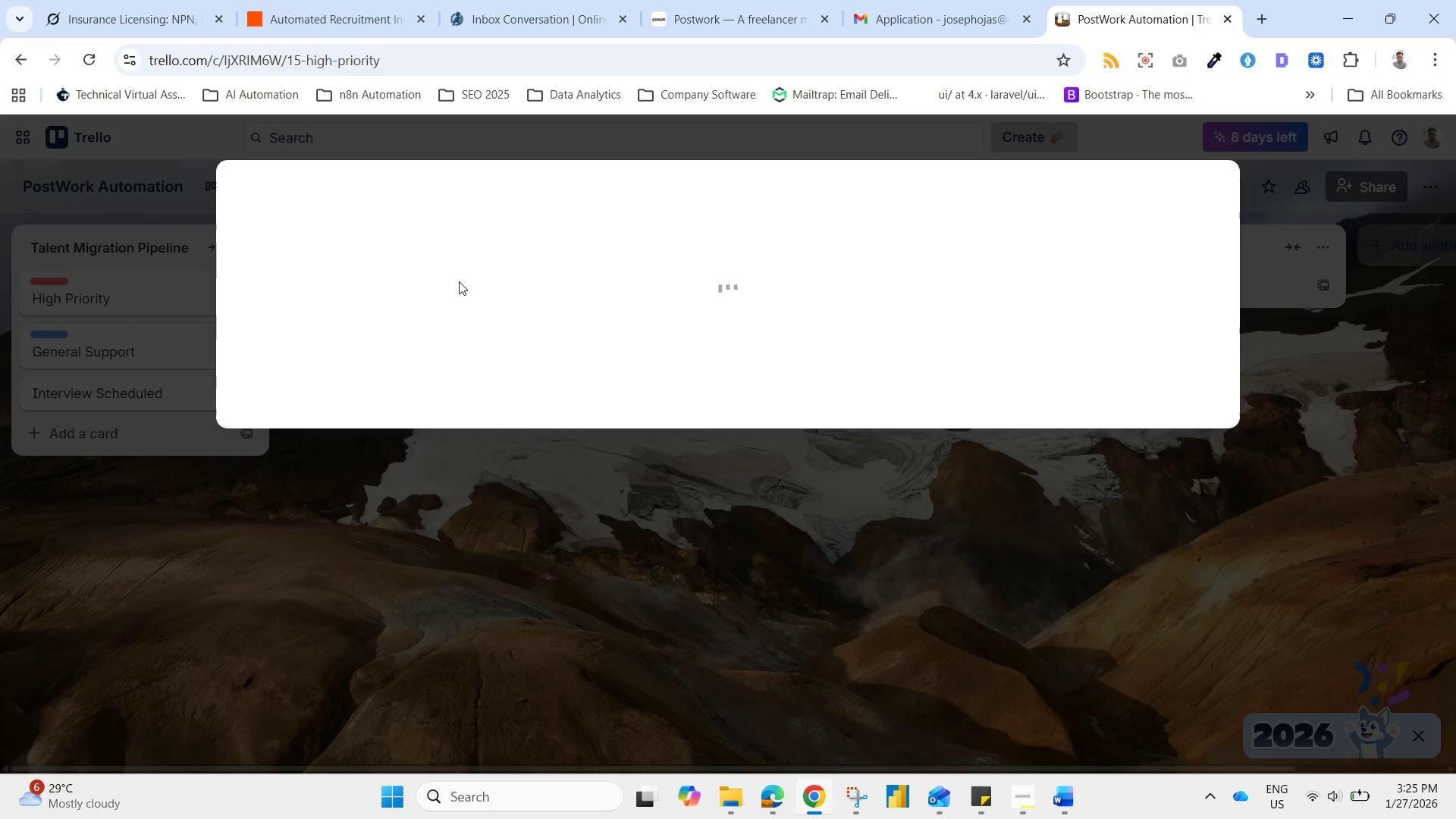 
left_click([1301, 583])
 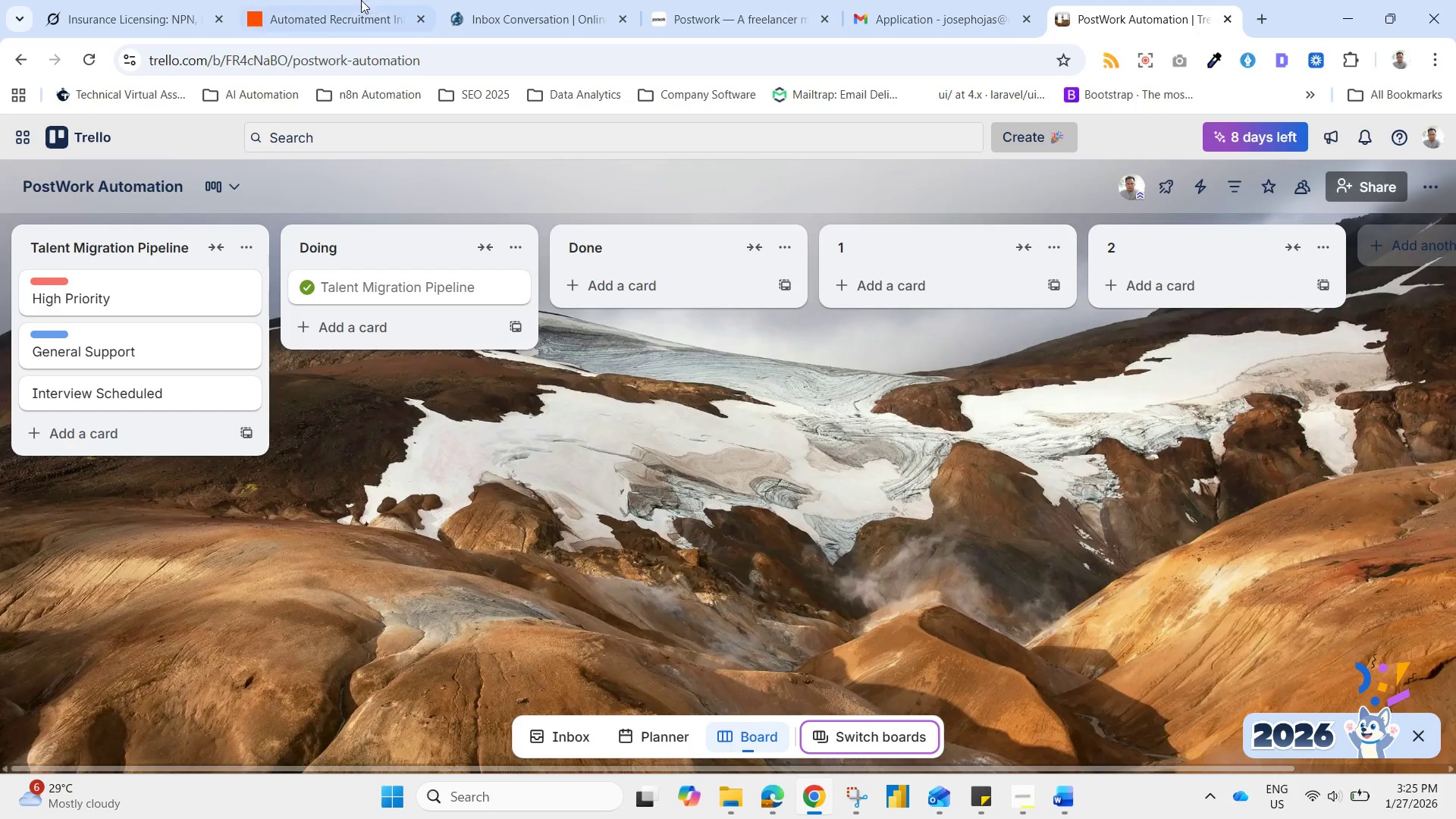 
left_click([347, 12])
 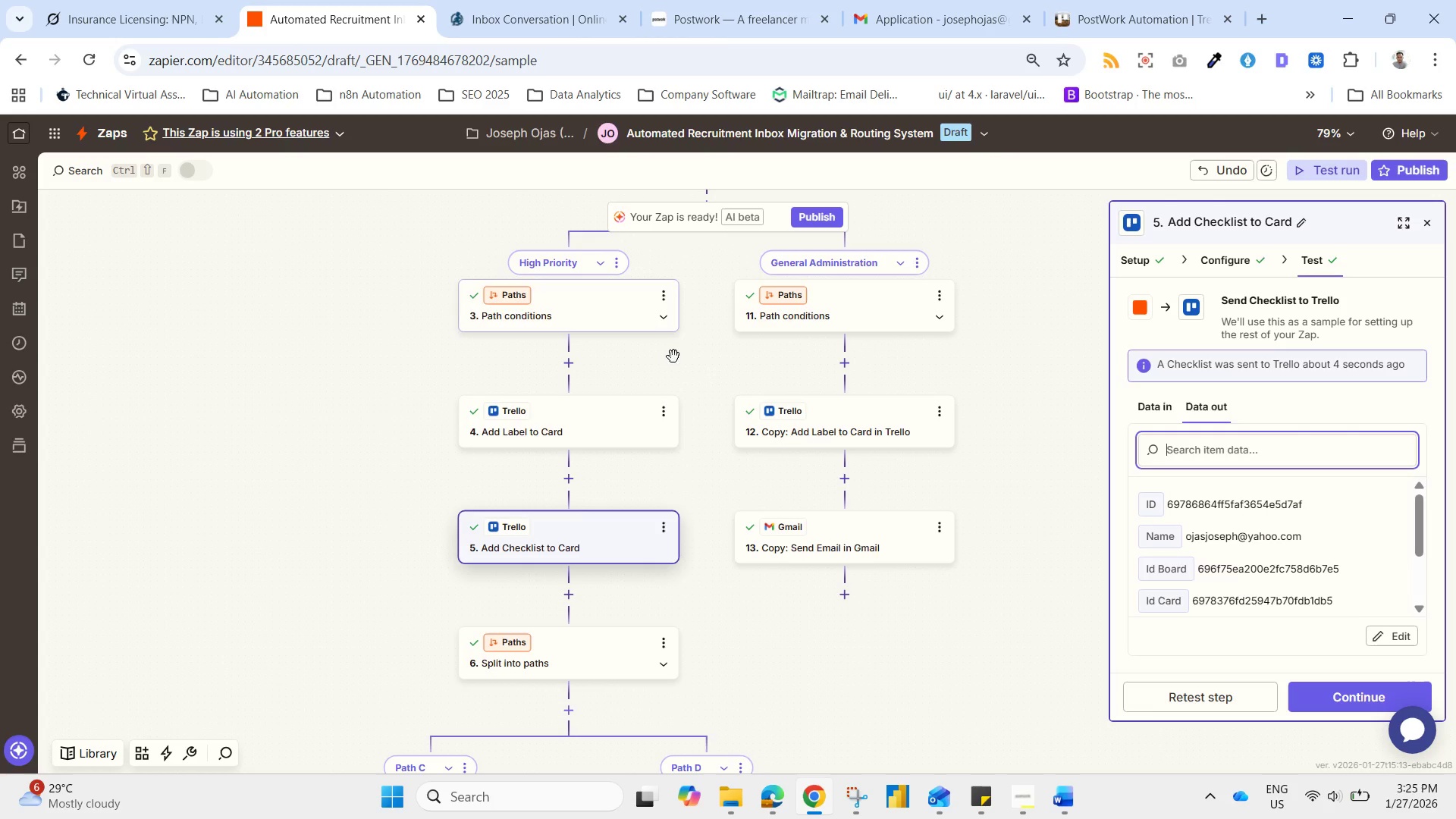 
left_click_drag(start_coordinate=[688, 395], to_coordinate=[628, 652])
 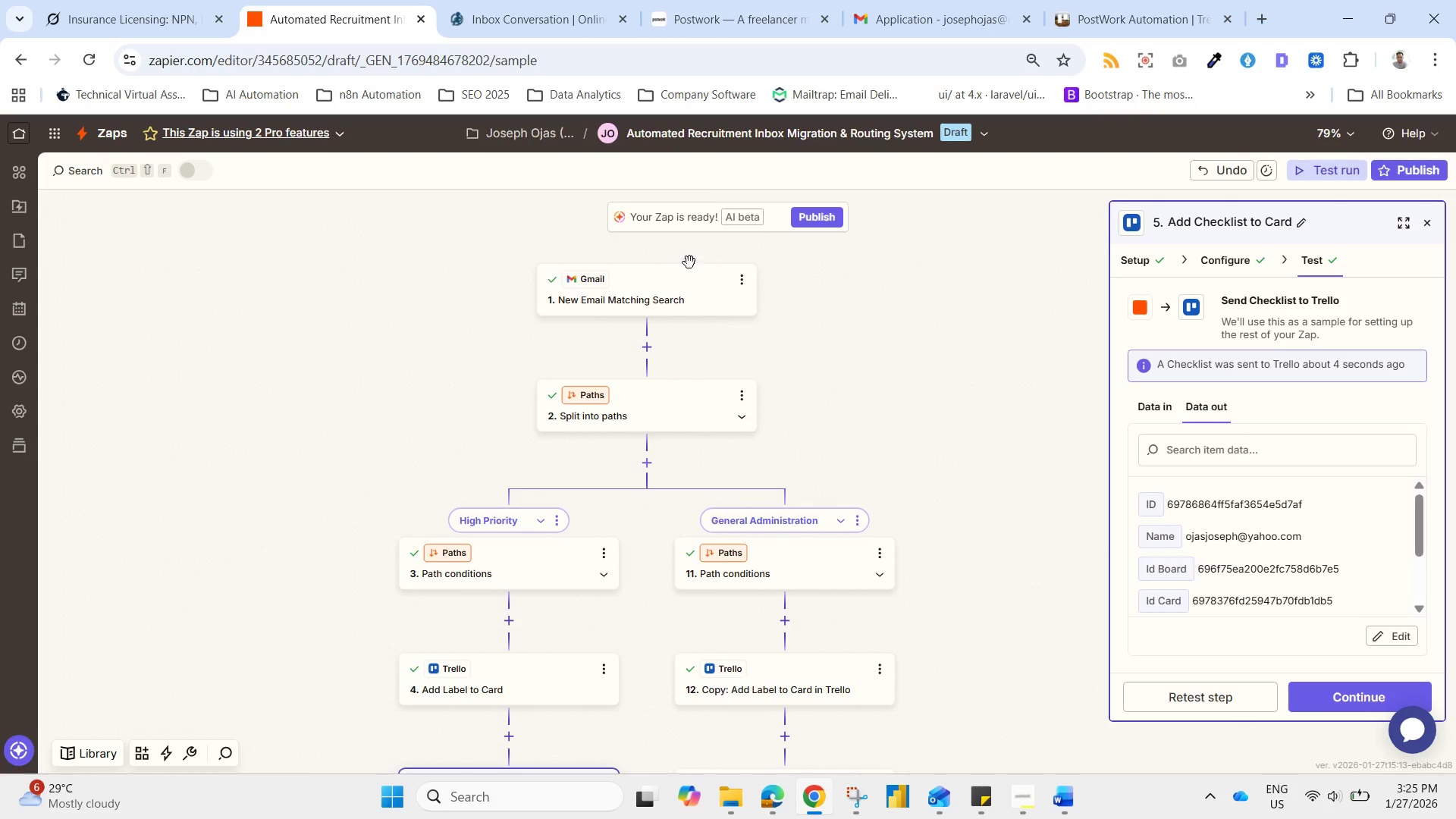 
left_click([685, 290])
 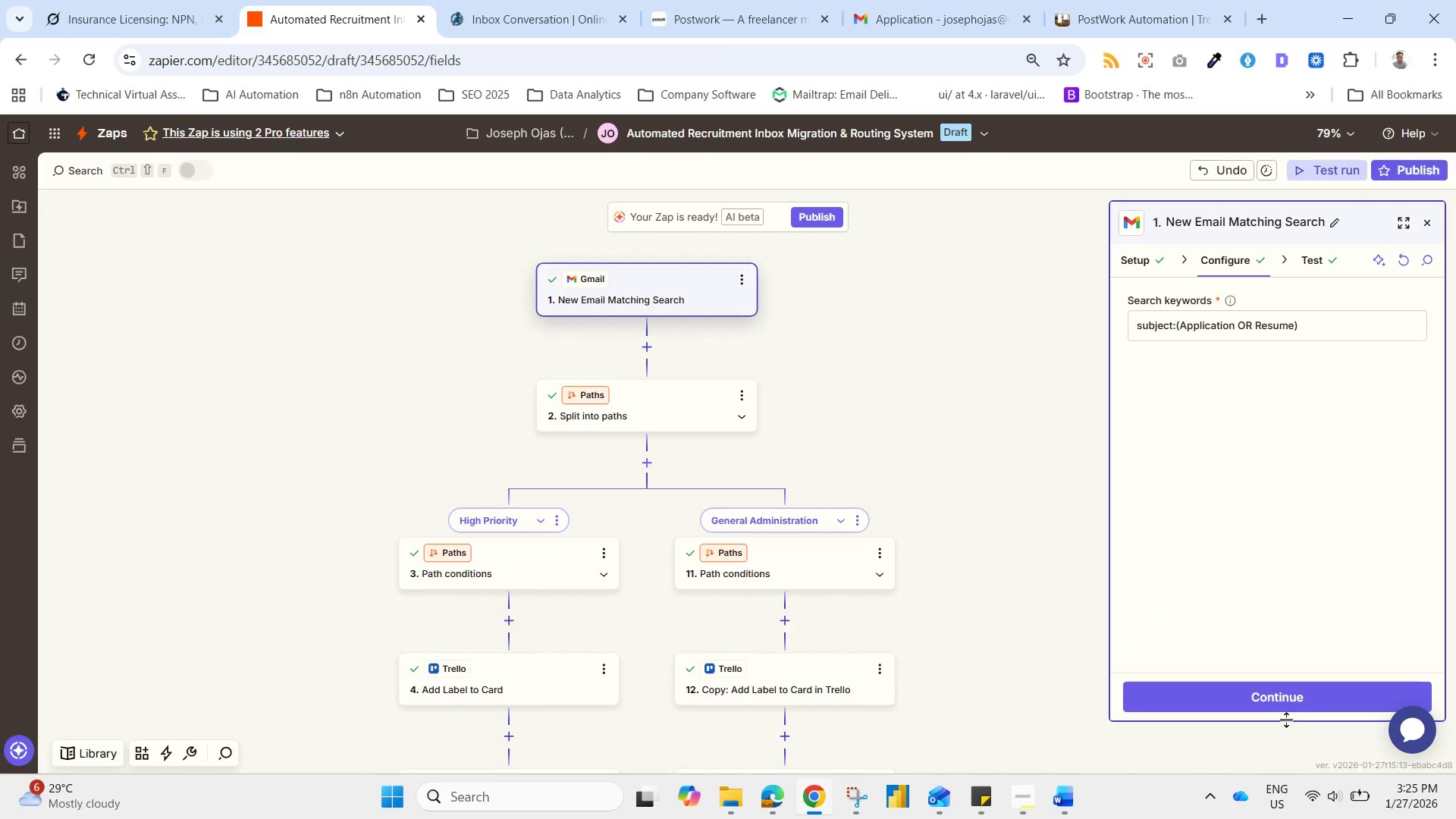 
left_click([1276, 707])
 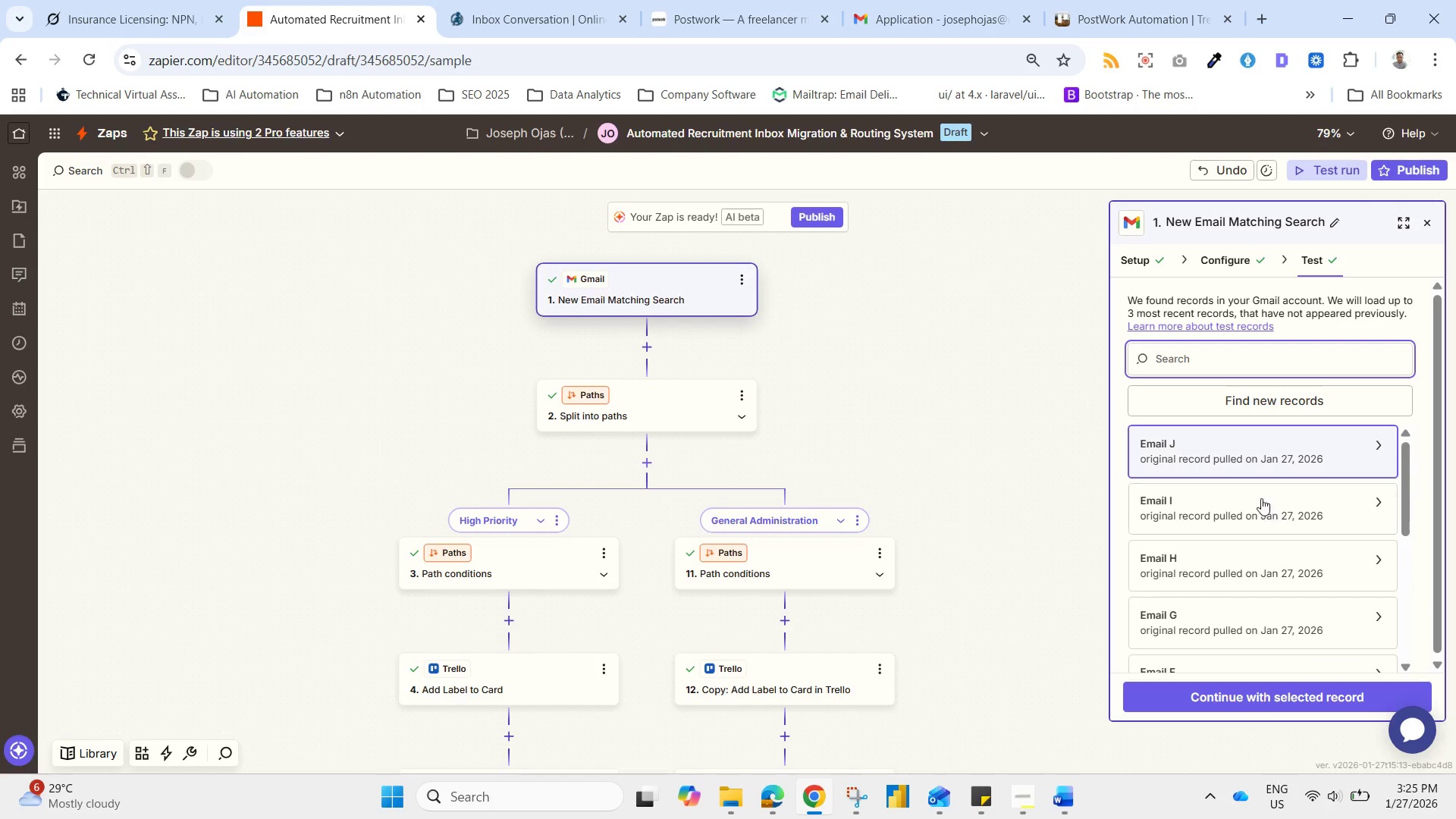 
left_click([1241, 448])
 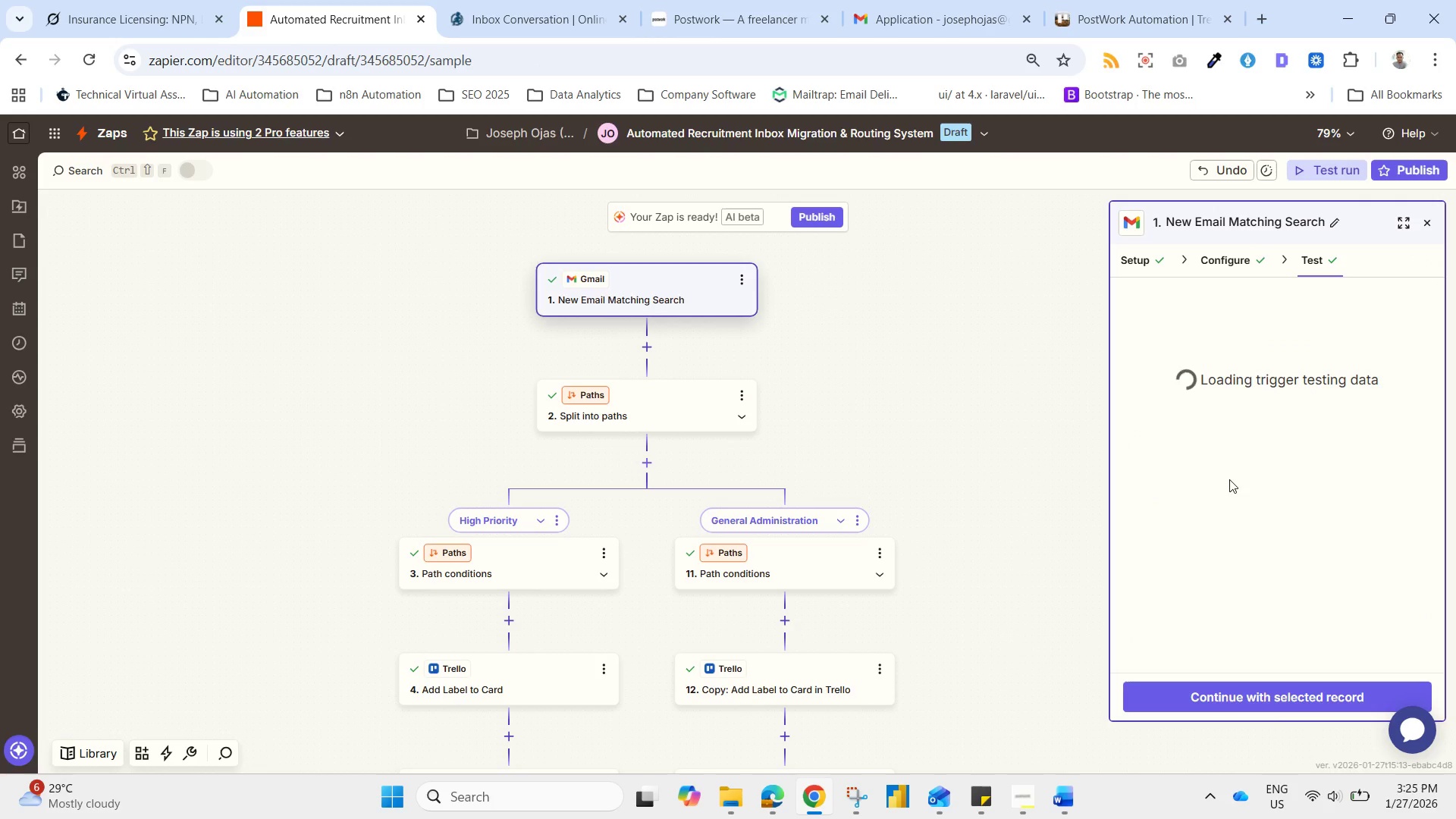 
mouse_move([1213, 490])
 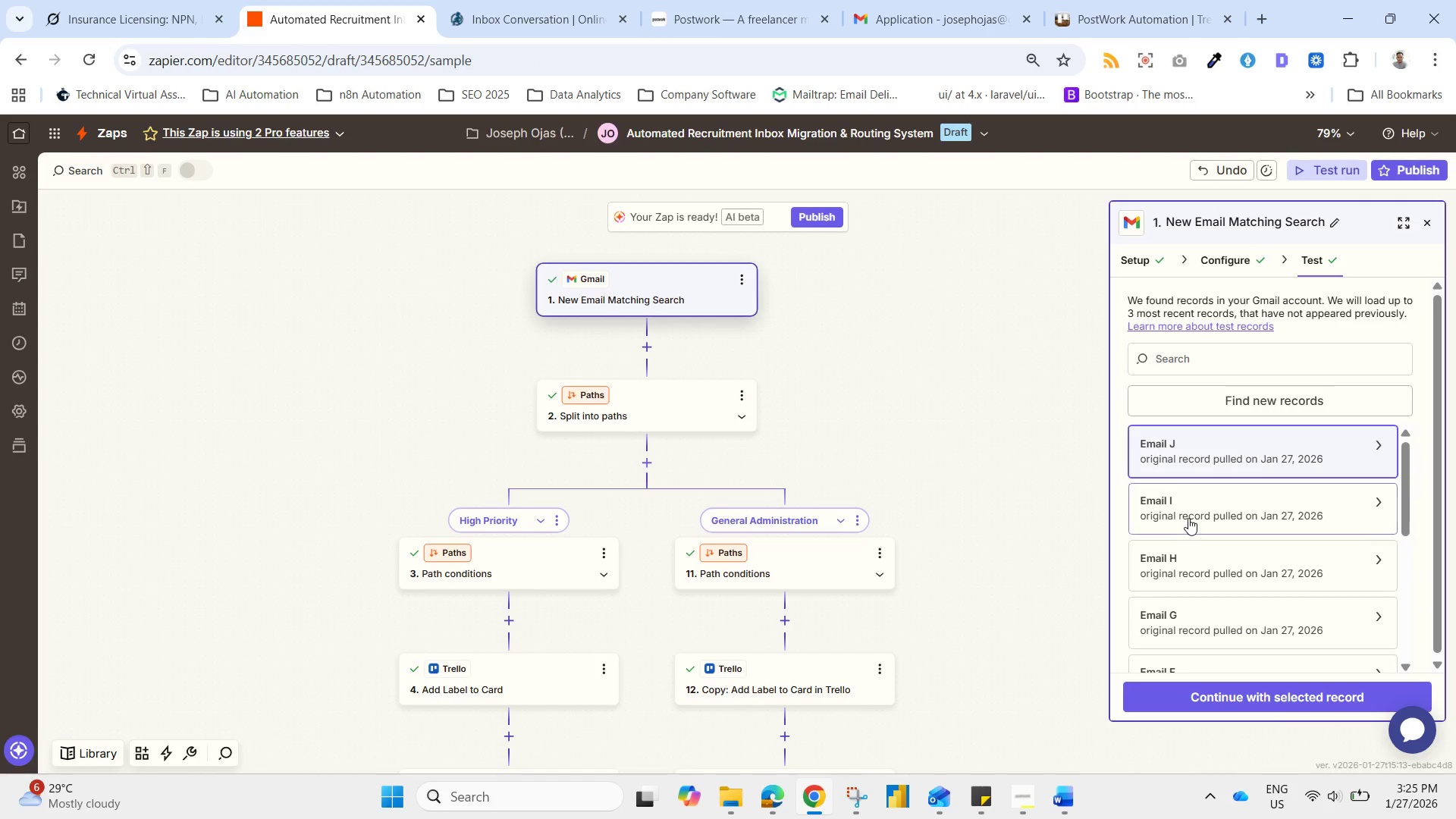 
left_click([1188, 518])
 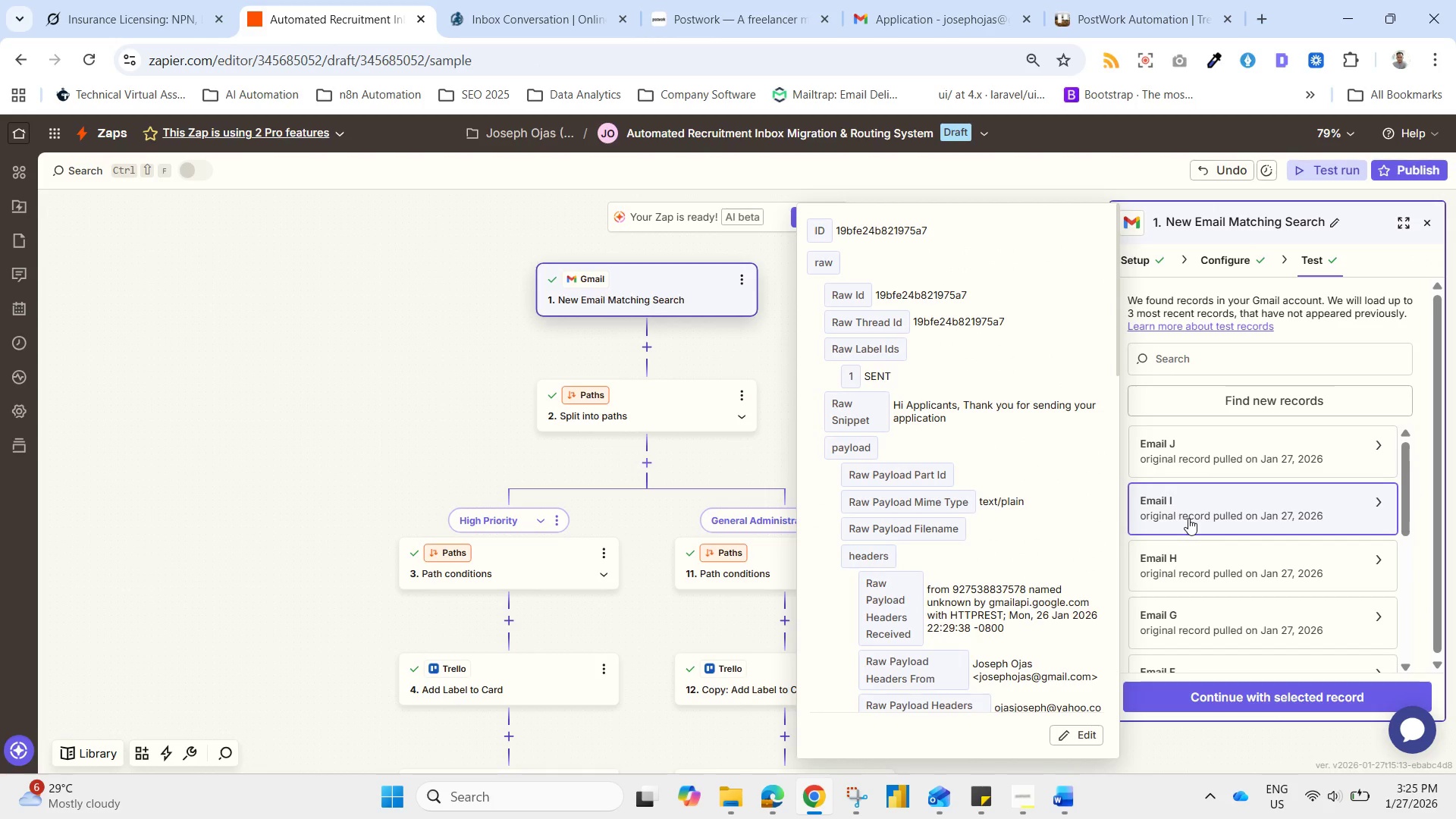 
left_click([1188, 518])
 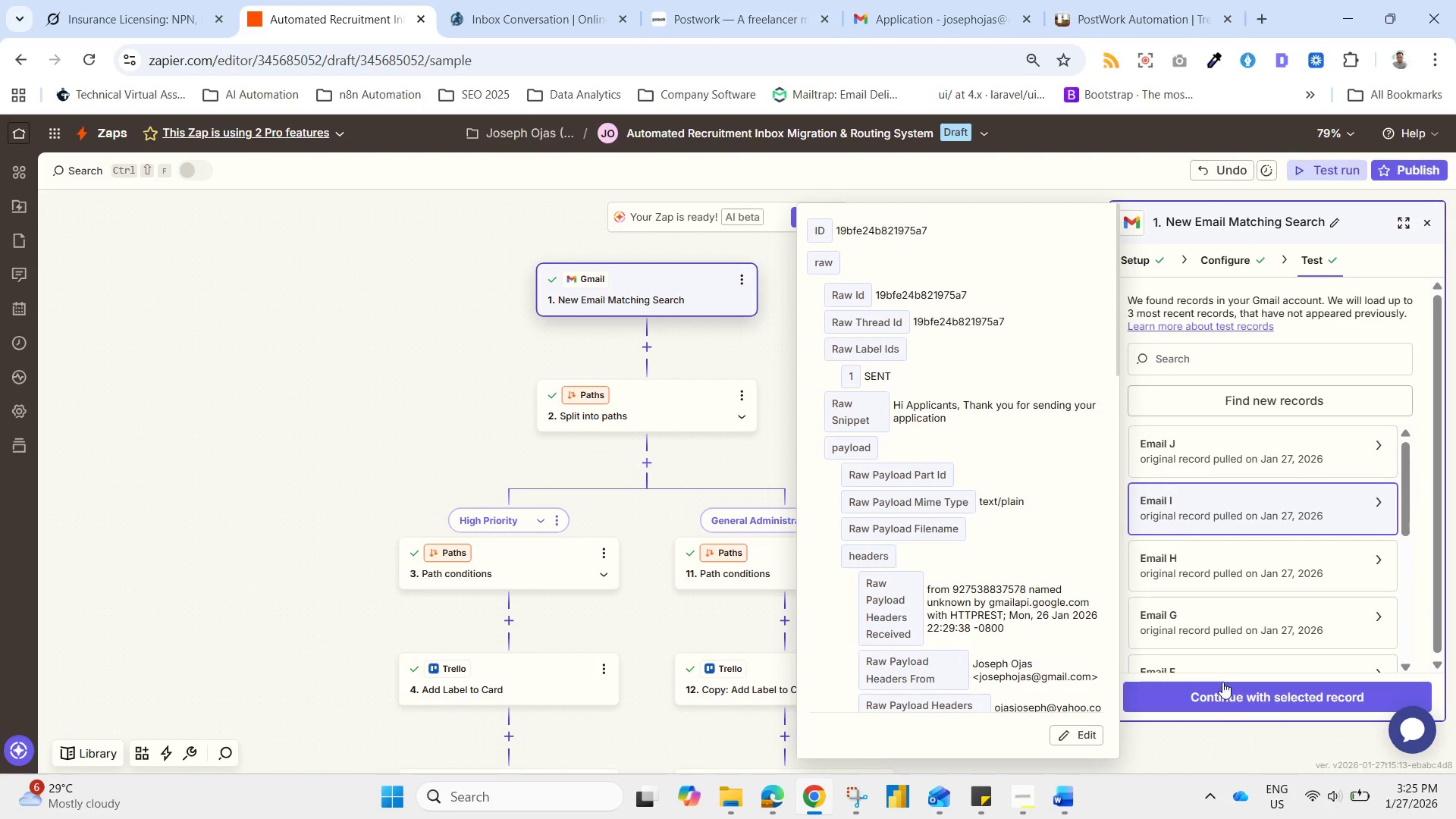 
left_click([1218, 699])
 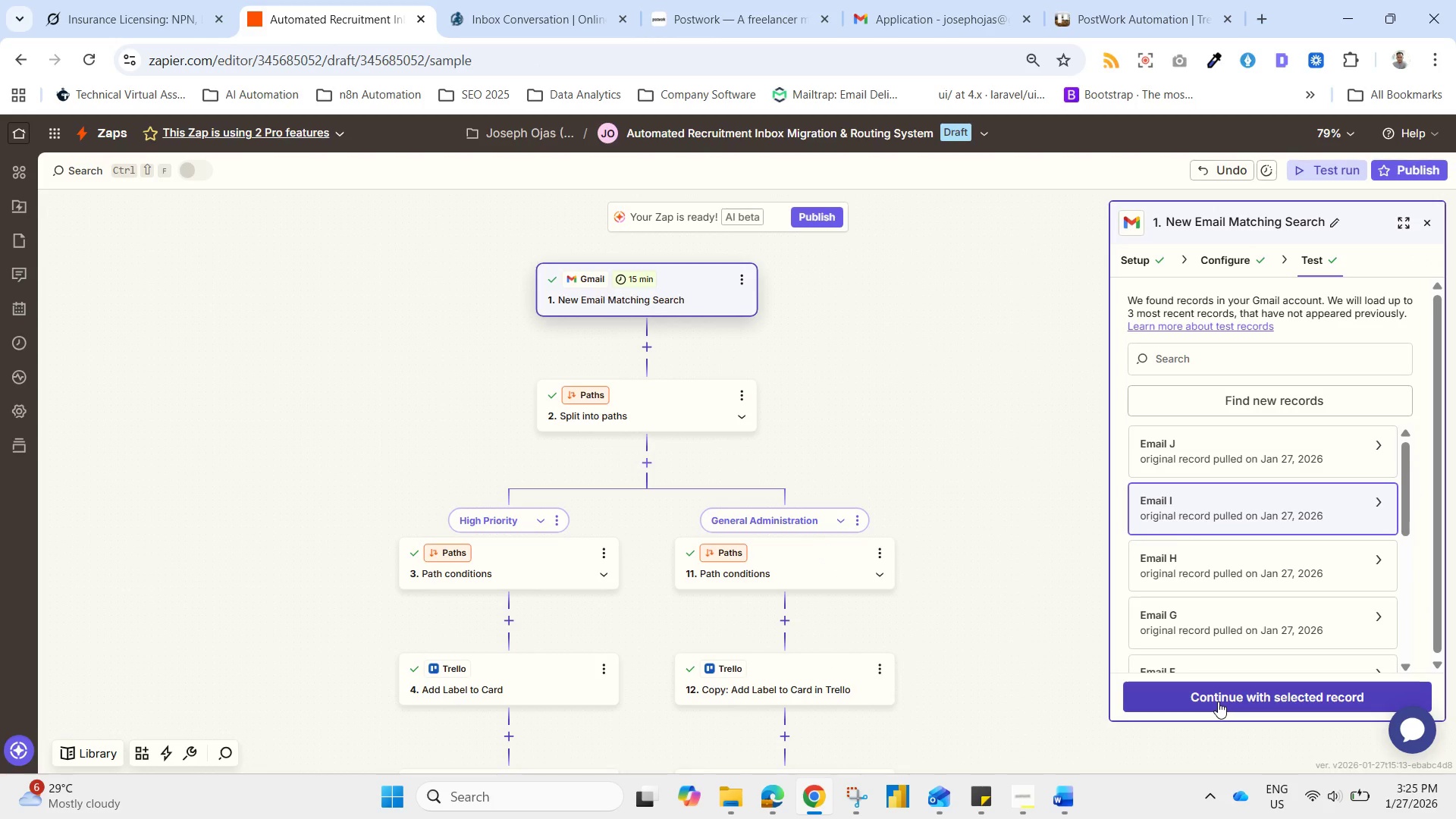 
left_click([1218, 701])
 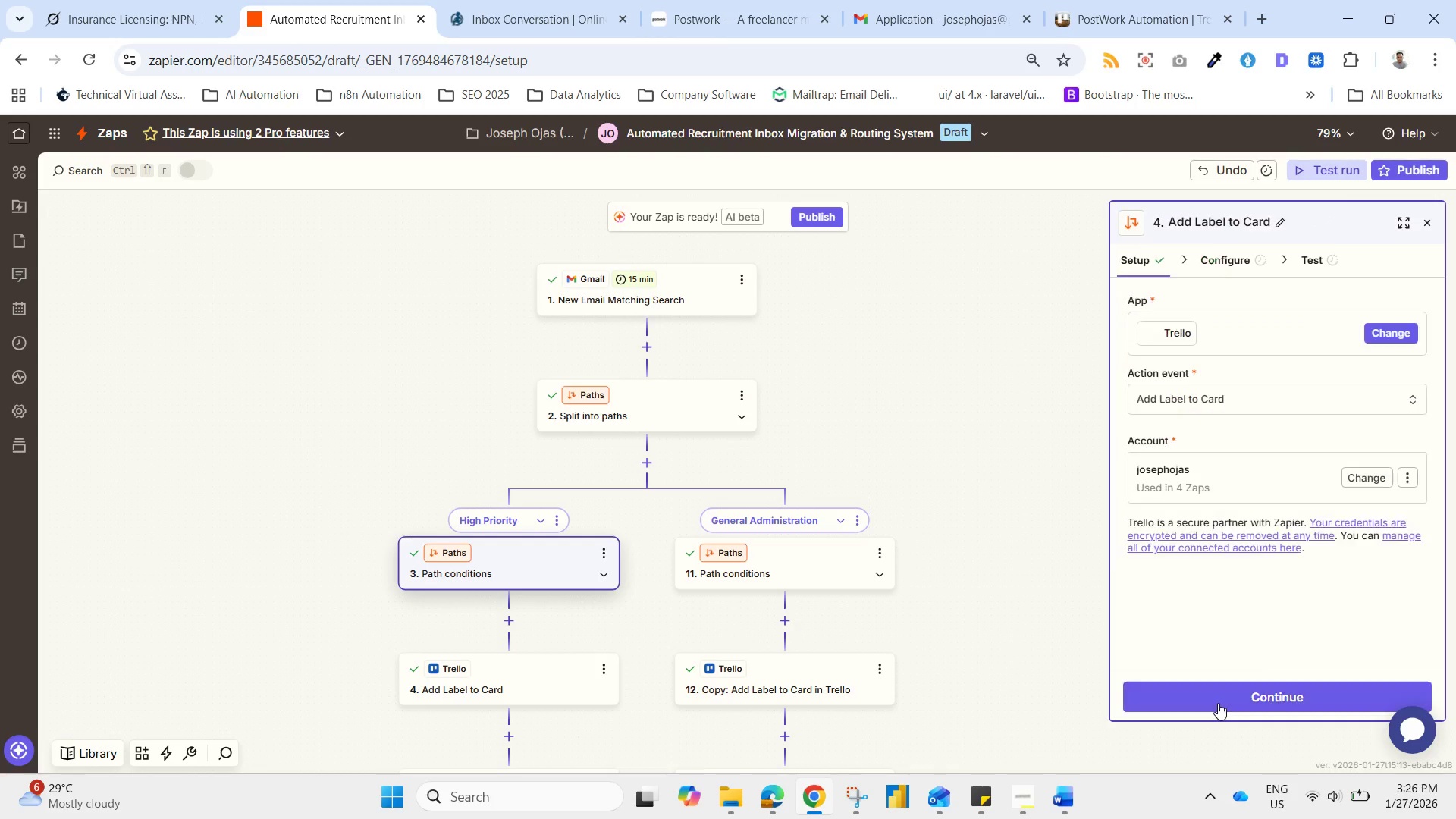 
wait(5.17)
 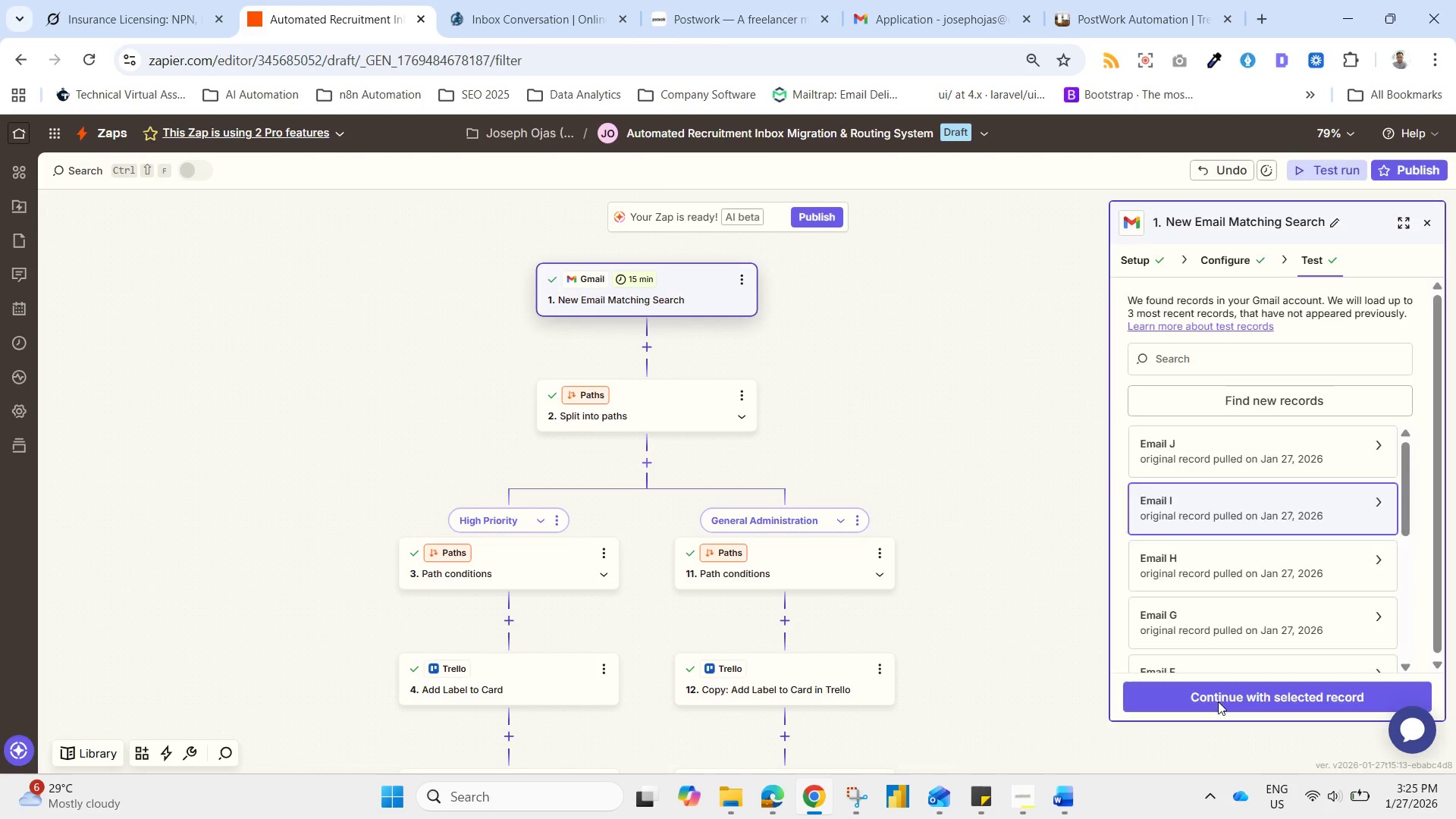 
left_click([1228, 695])
 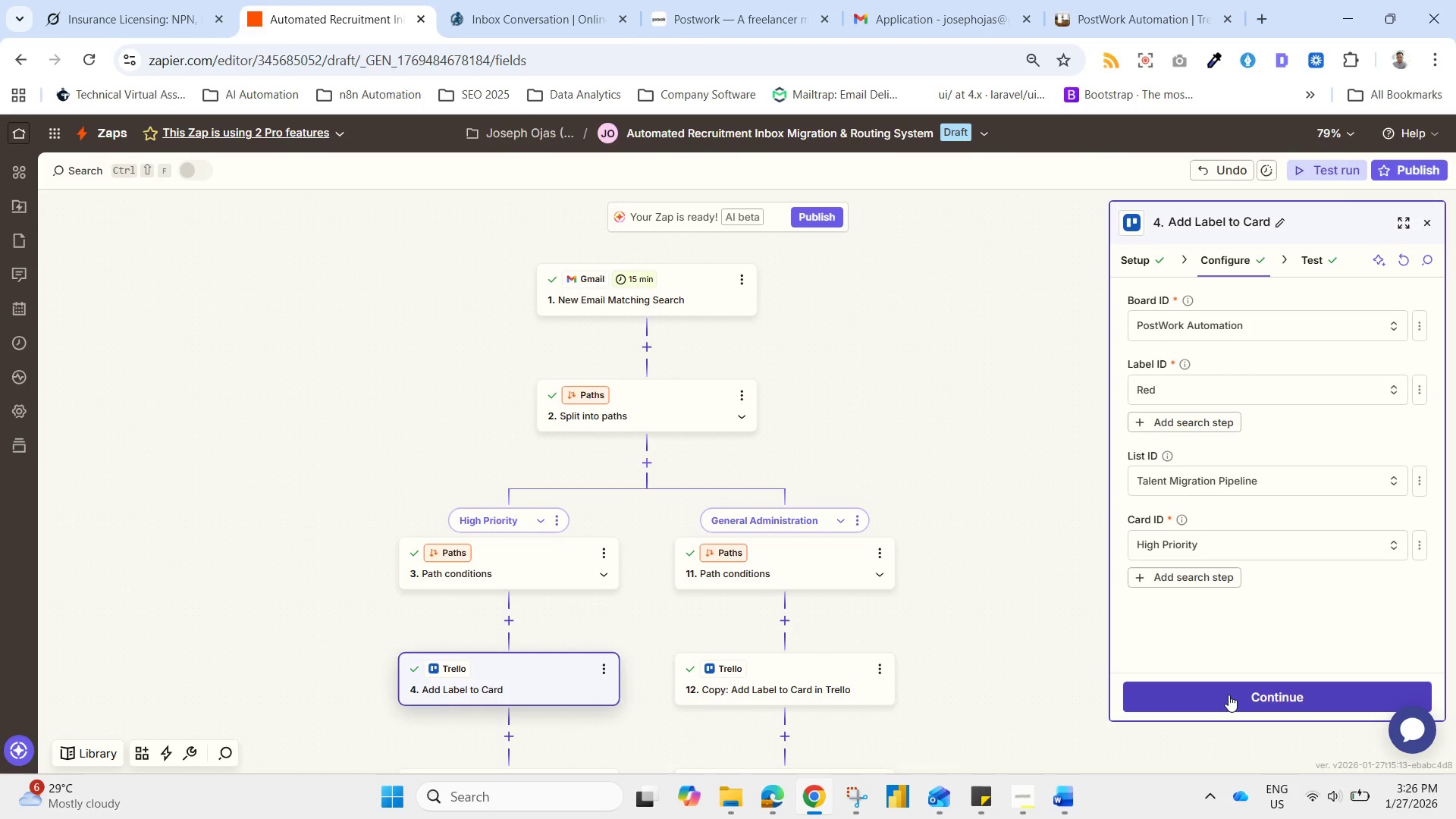 
left_click([1228, 695])
 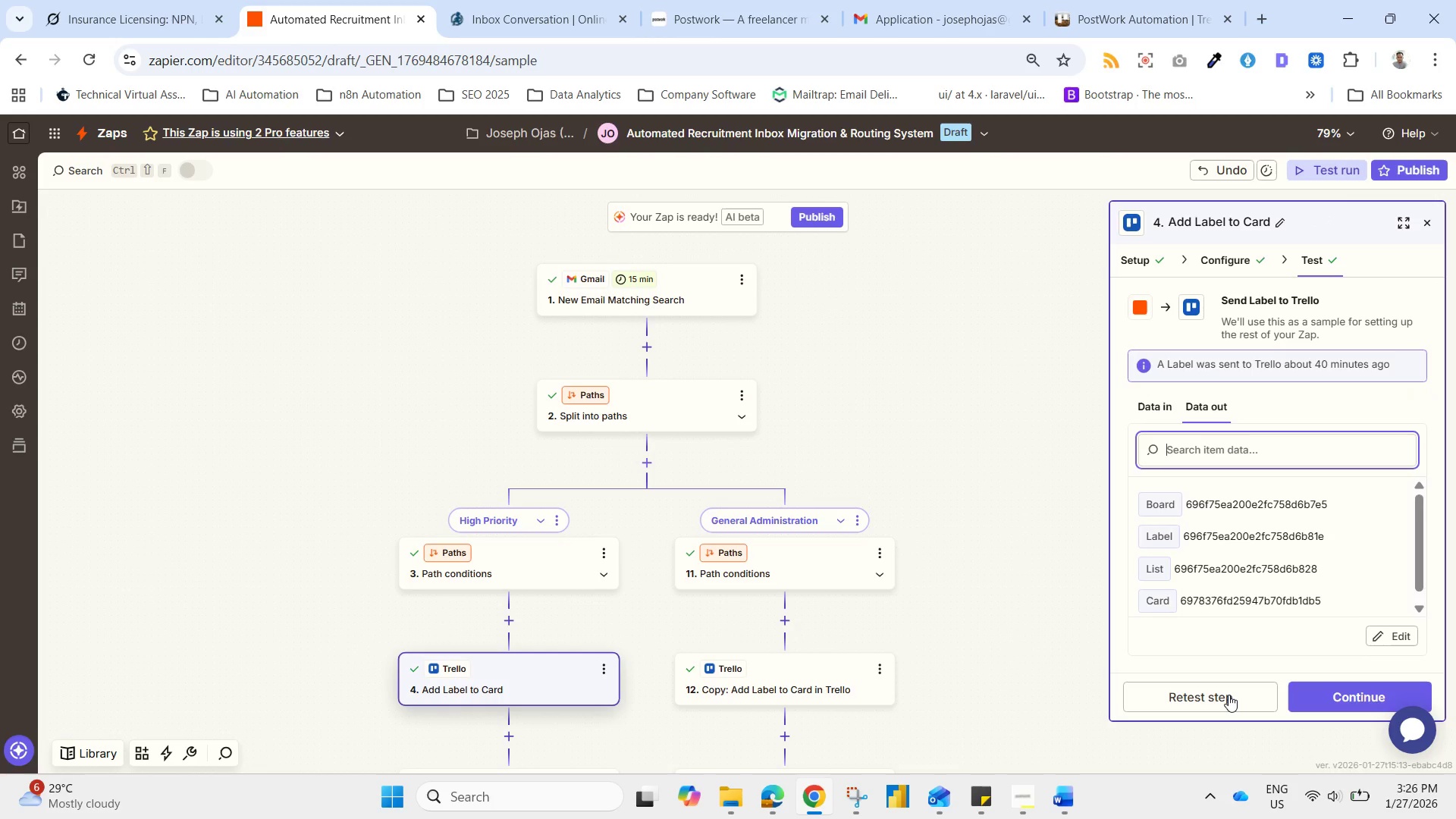 
left_click([1228, 695])
 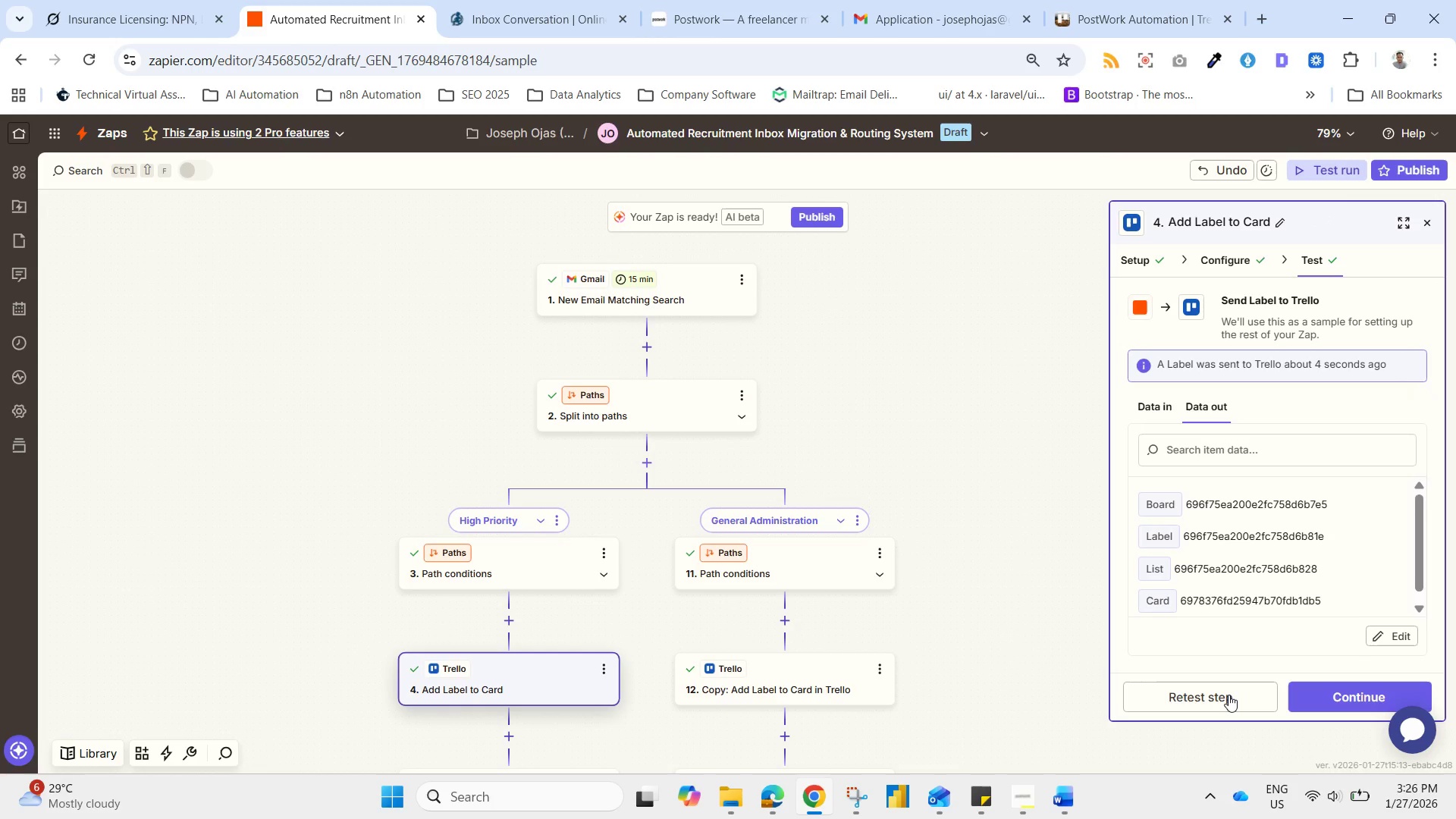 
left_click([1228, 695])
 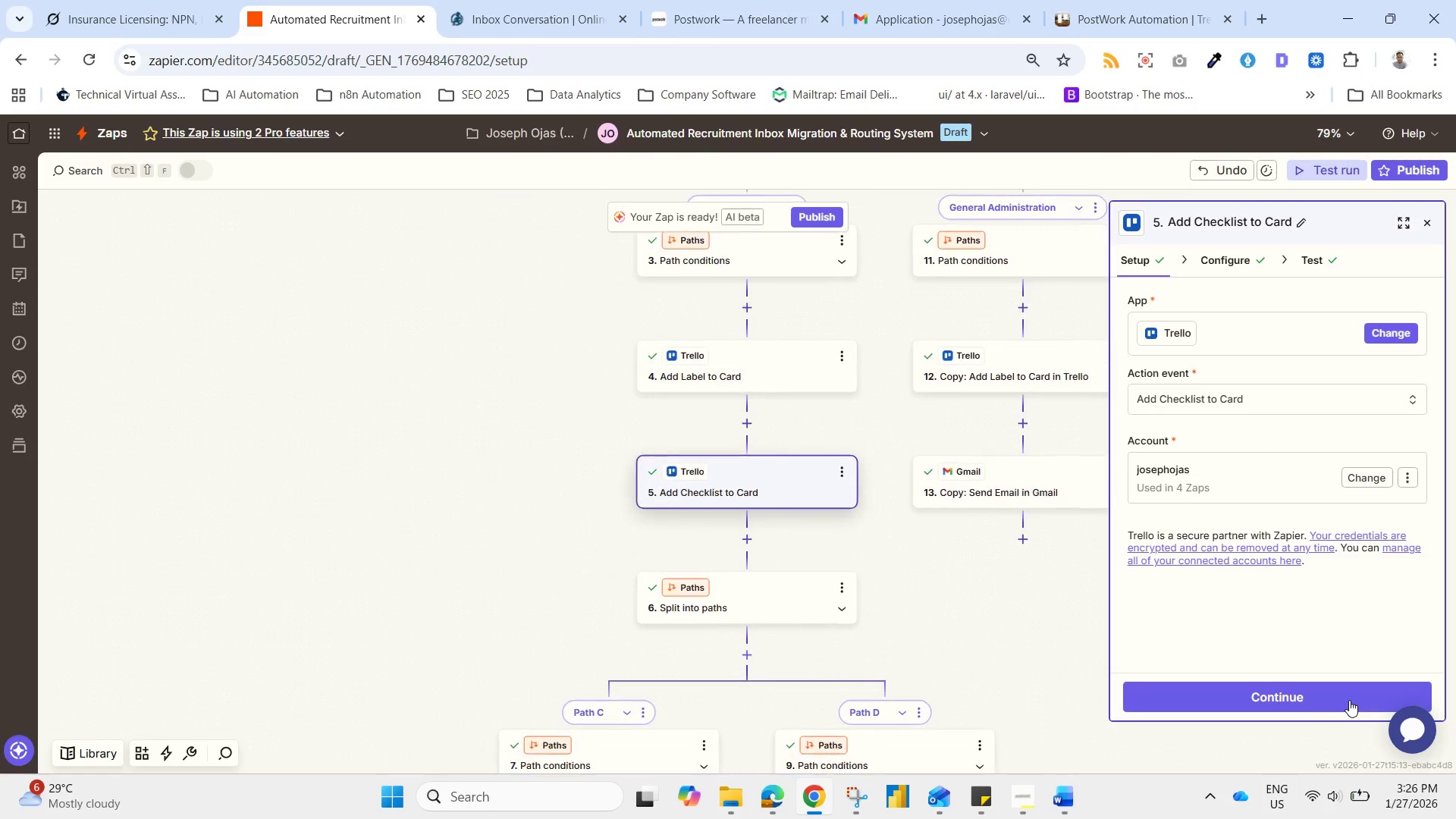 
left_click([1349, 699])
 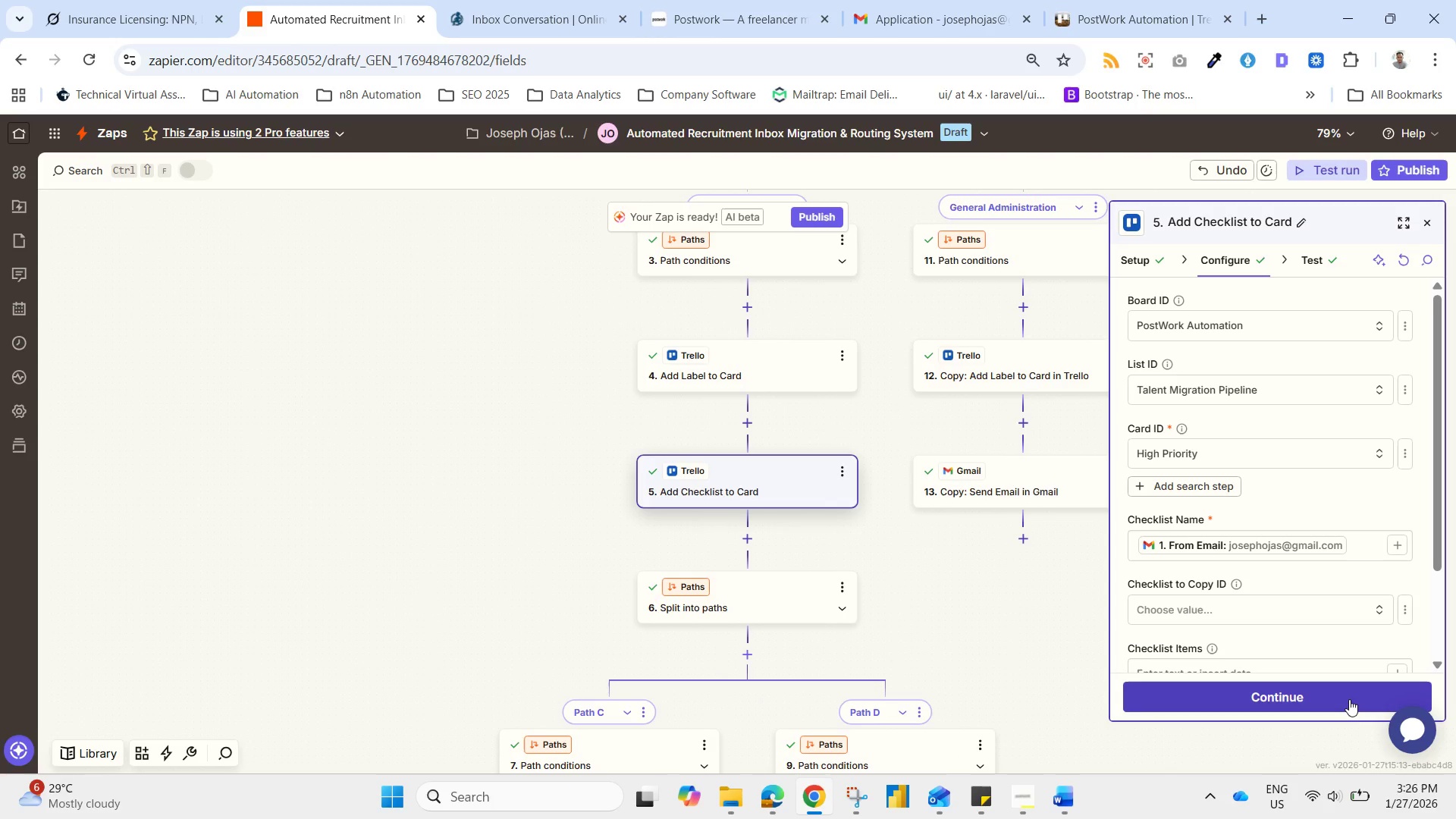 
left_click([1349, 699])
 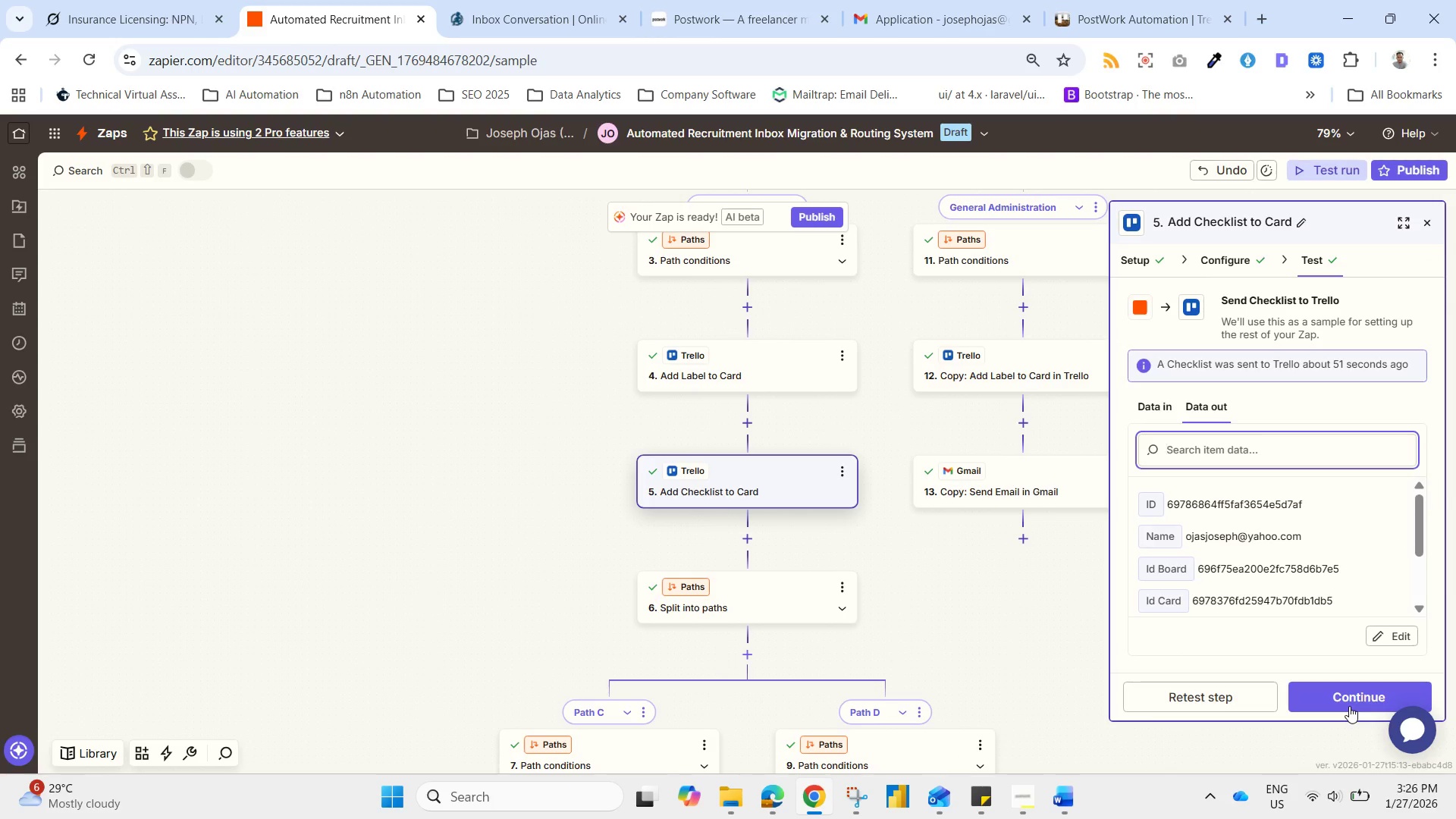 
left_click([1348, 706])
 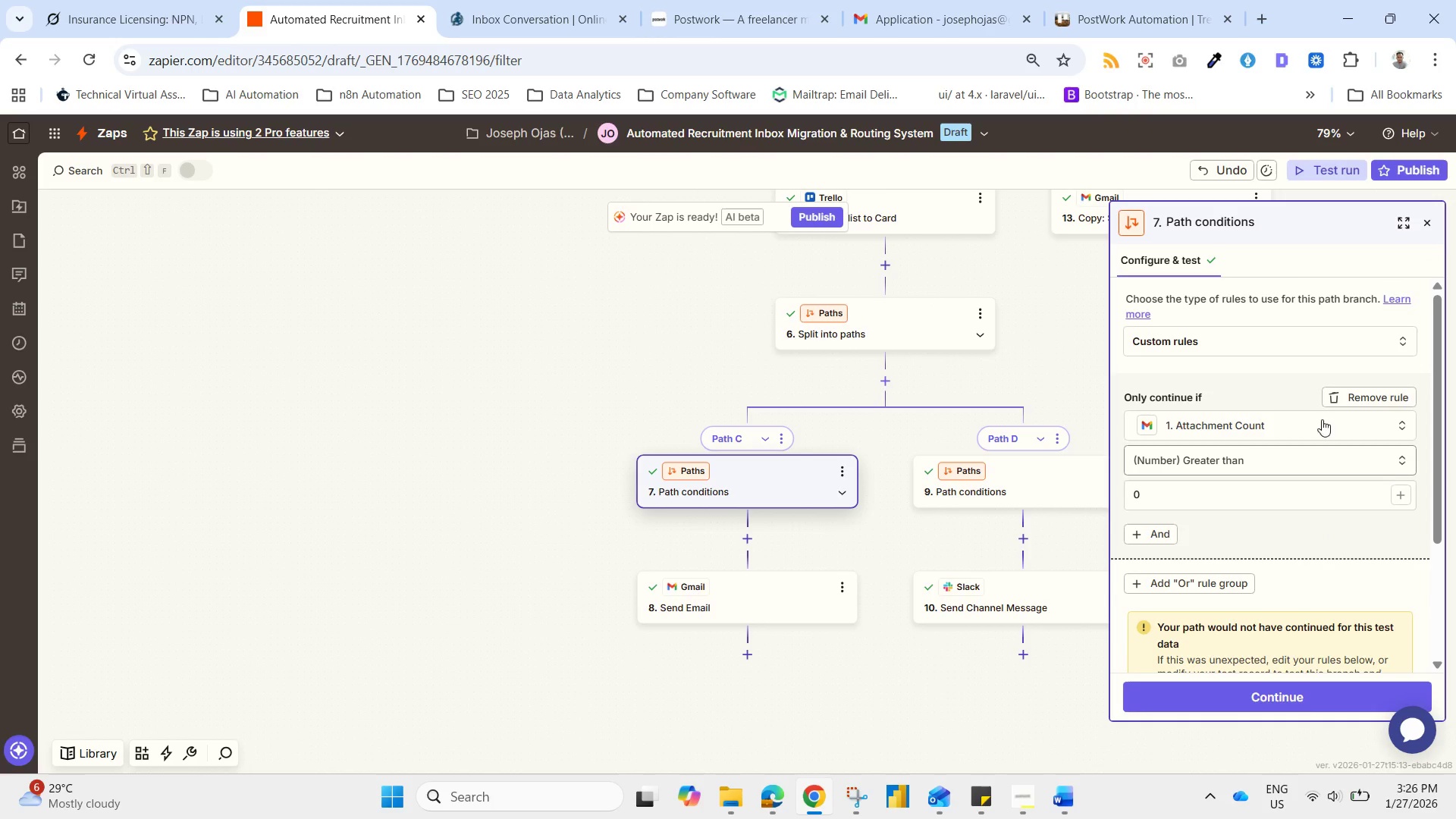 
left_click([1175, 0])
 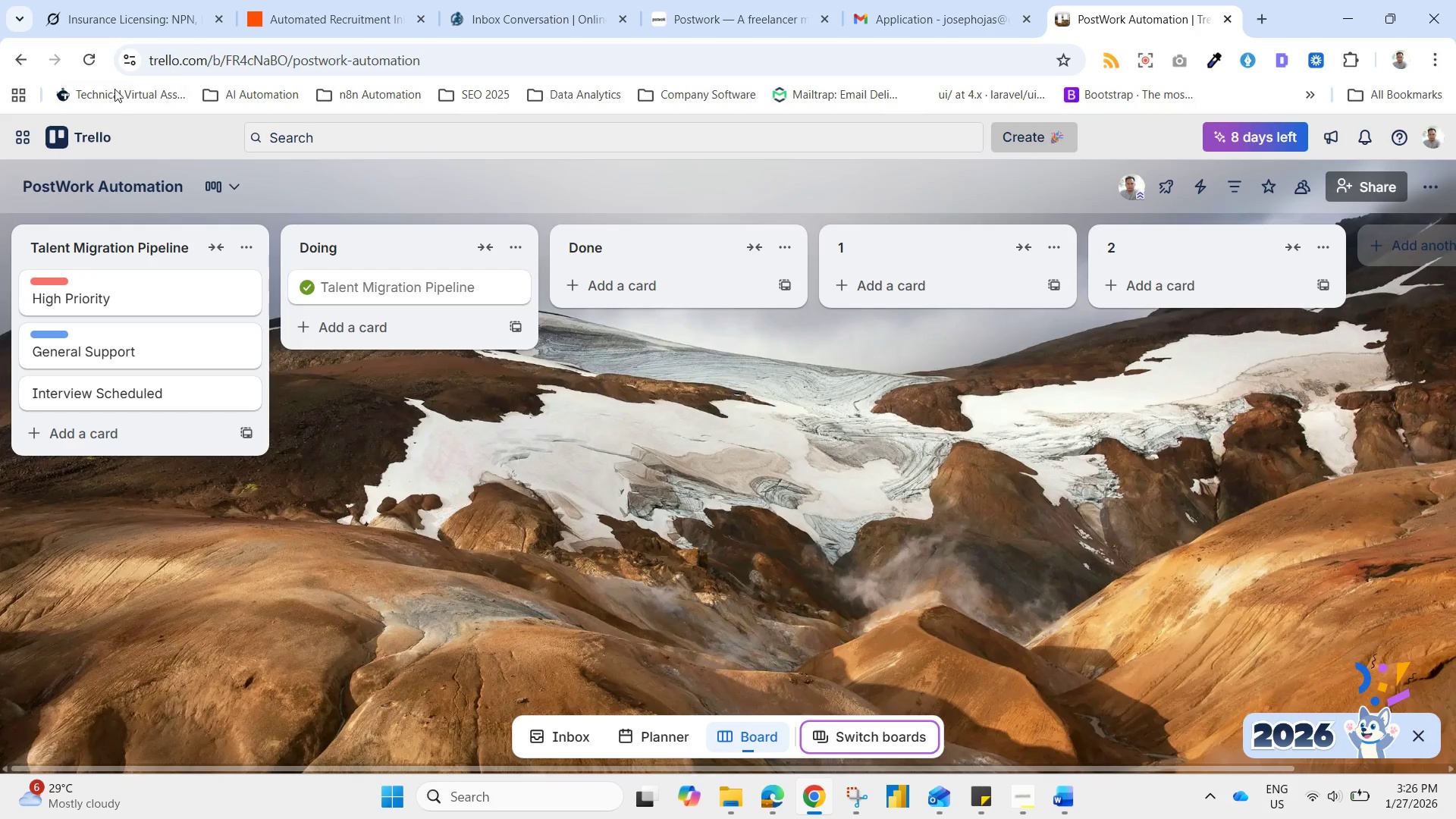 
left_click([98, 57])
 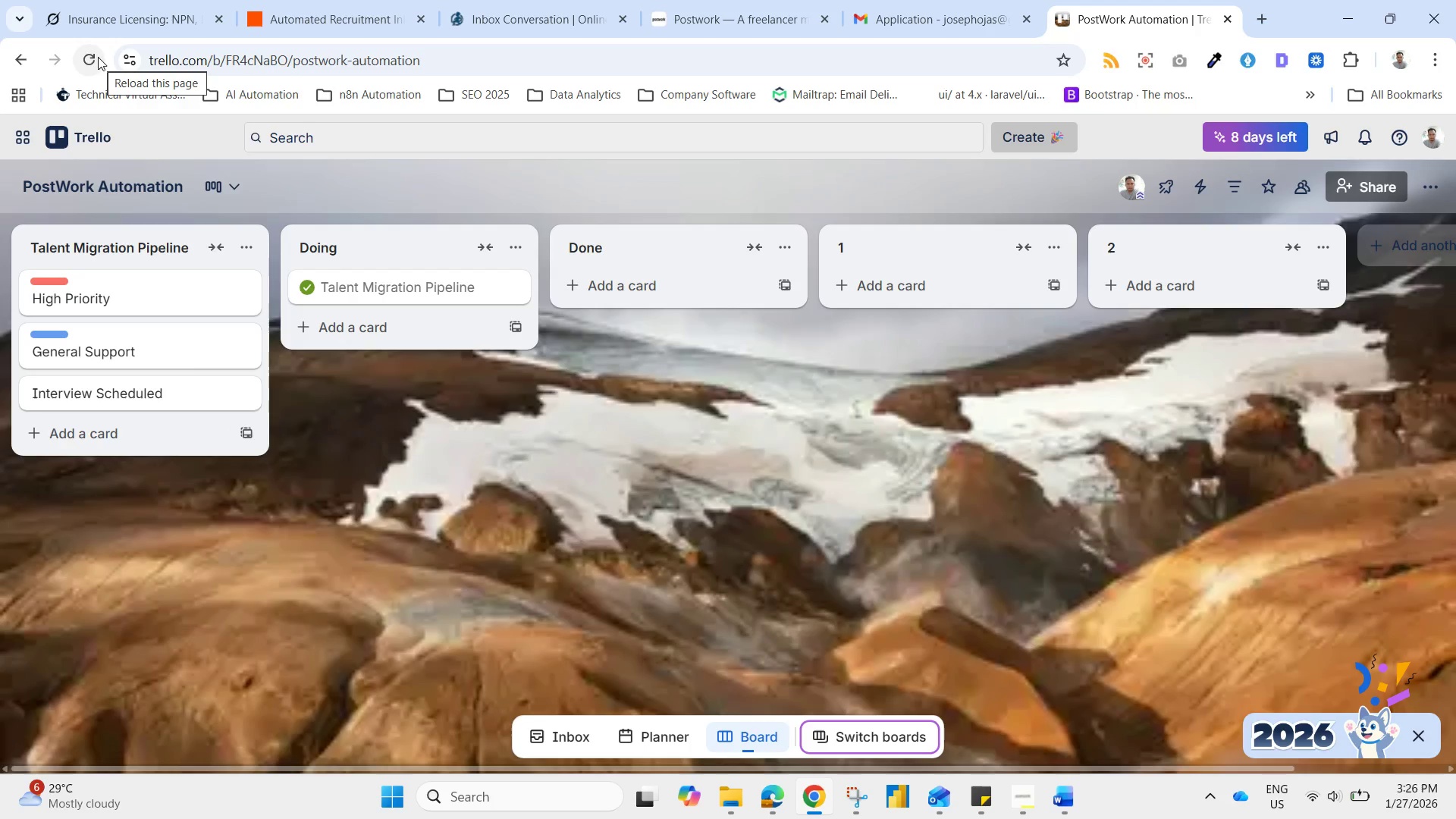 
wait(9.06)
 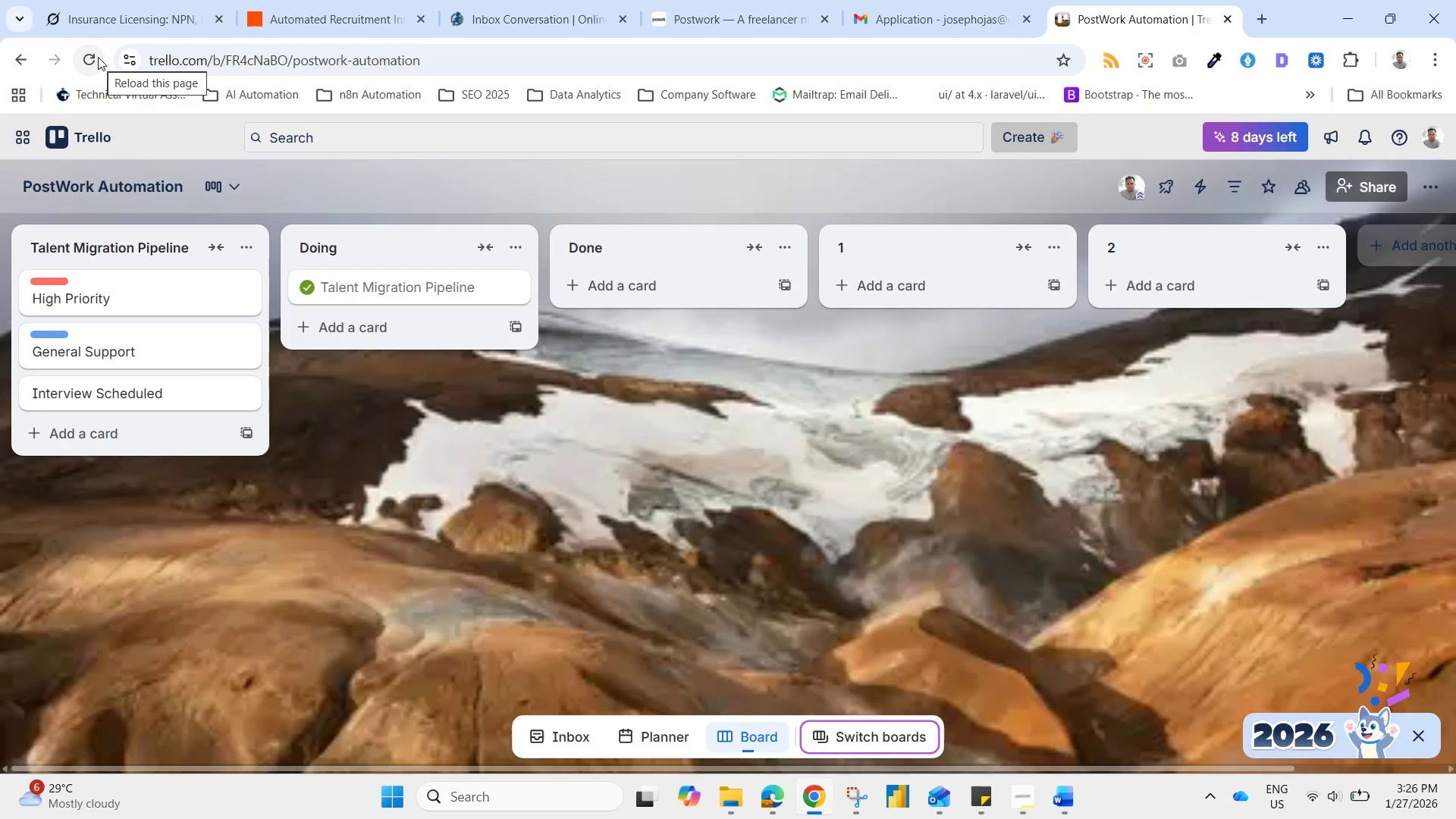 
left_click([193, 293])
 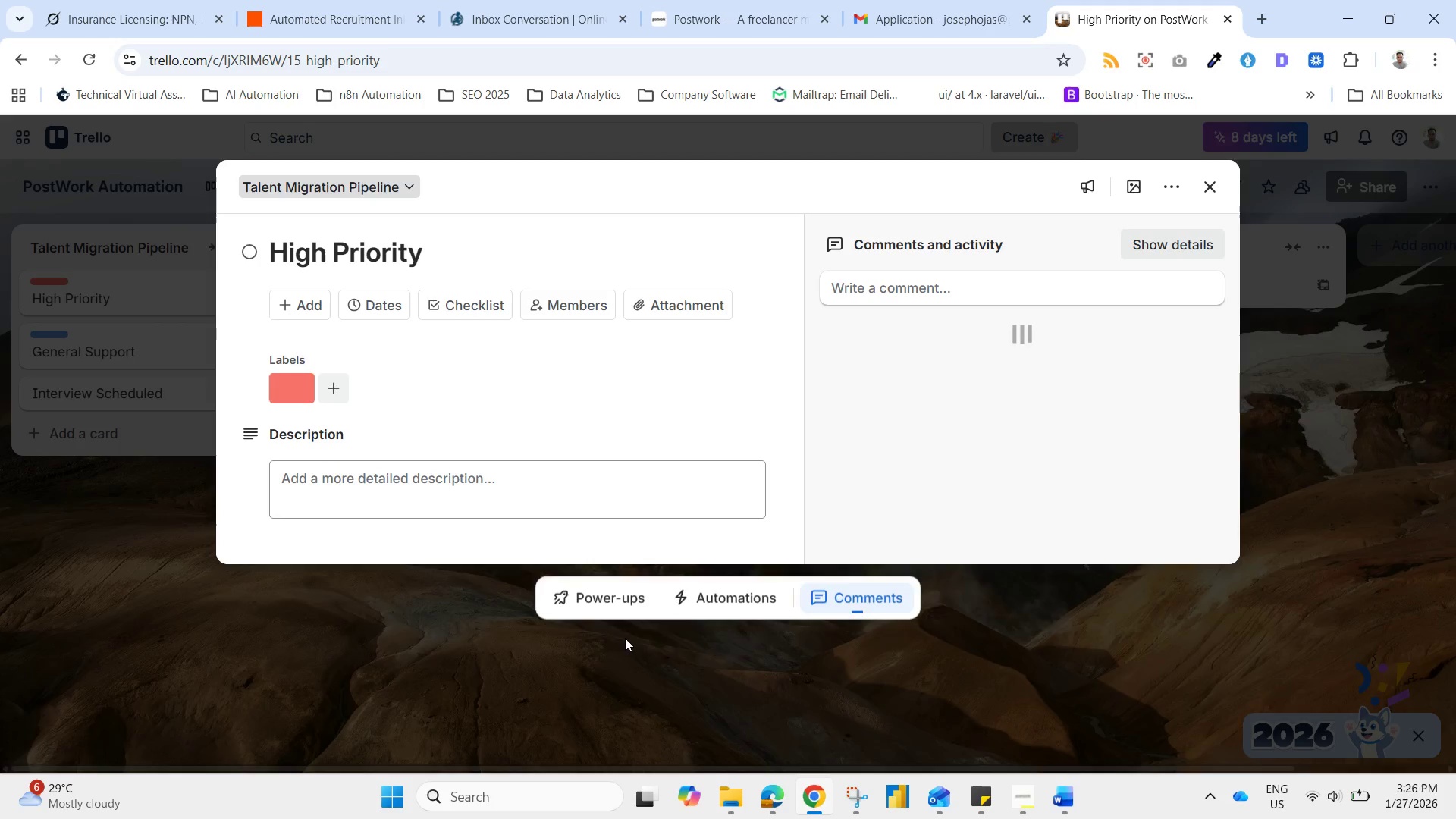 
left_click([481, 641])
 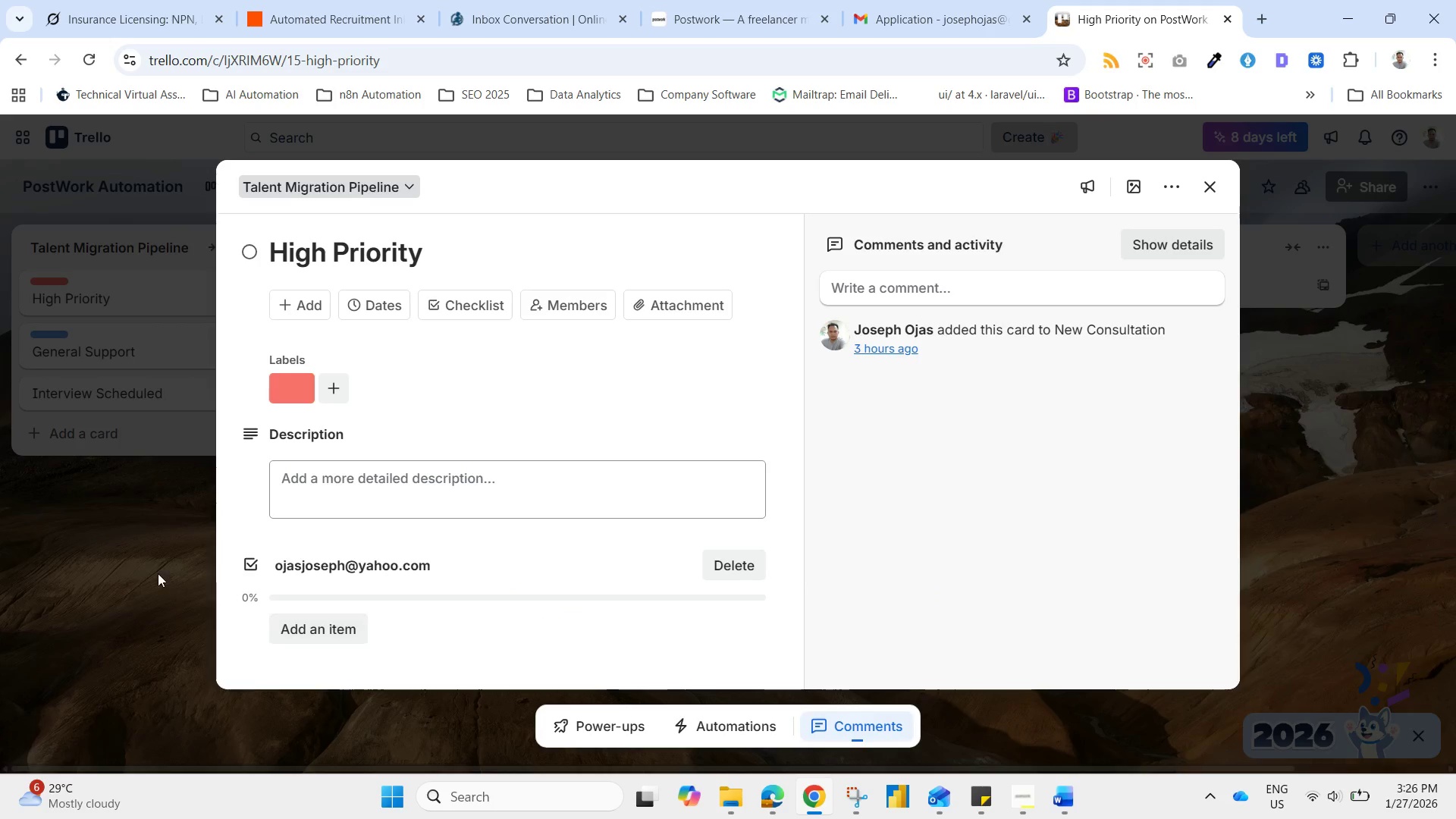 
left_click([155, 571])
 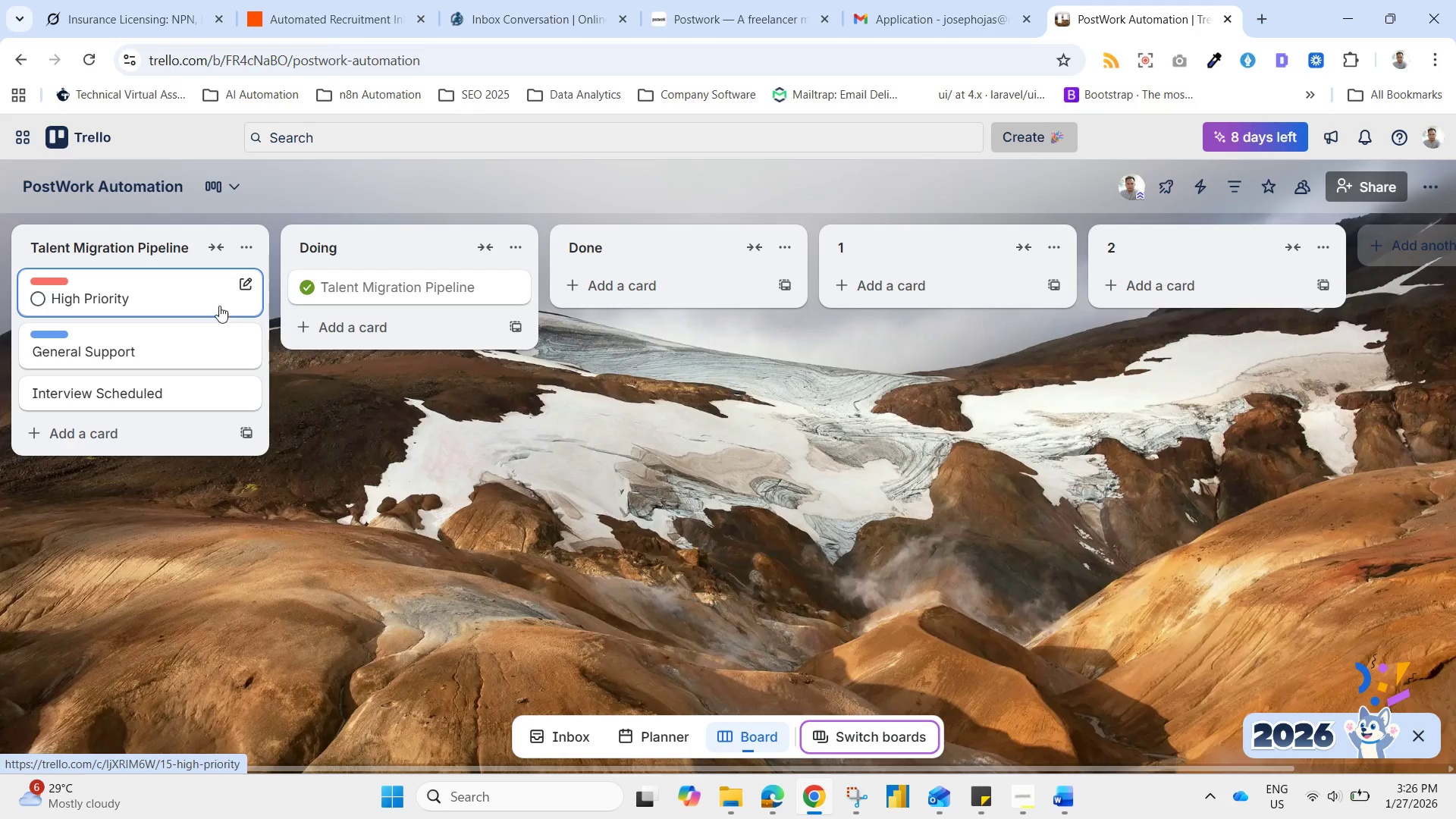 
left_click([202, 293])
 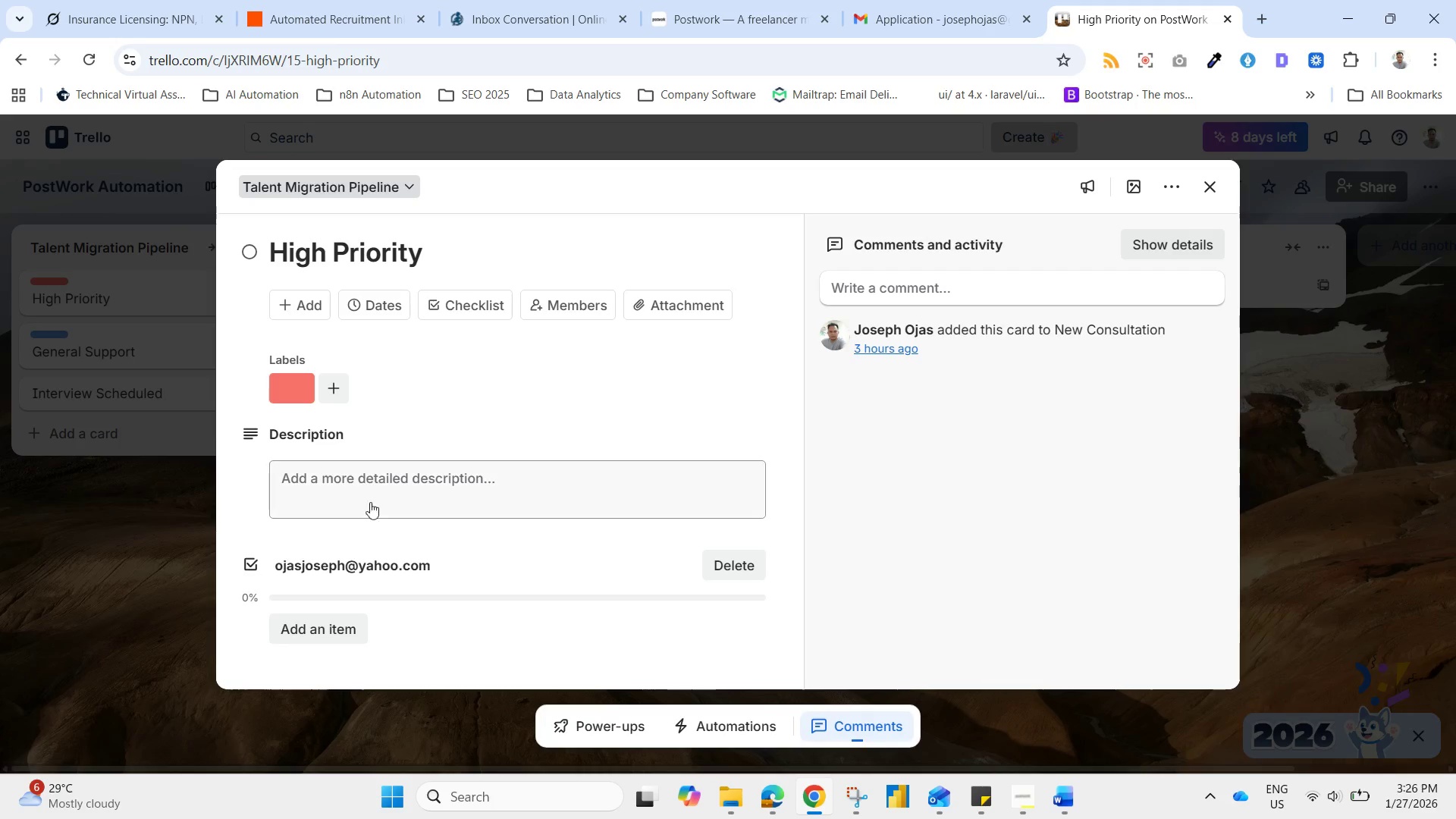 
scroll: coordinate [404, 569], scroll_direction: down, amount: 2.0
 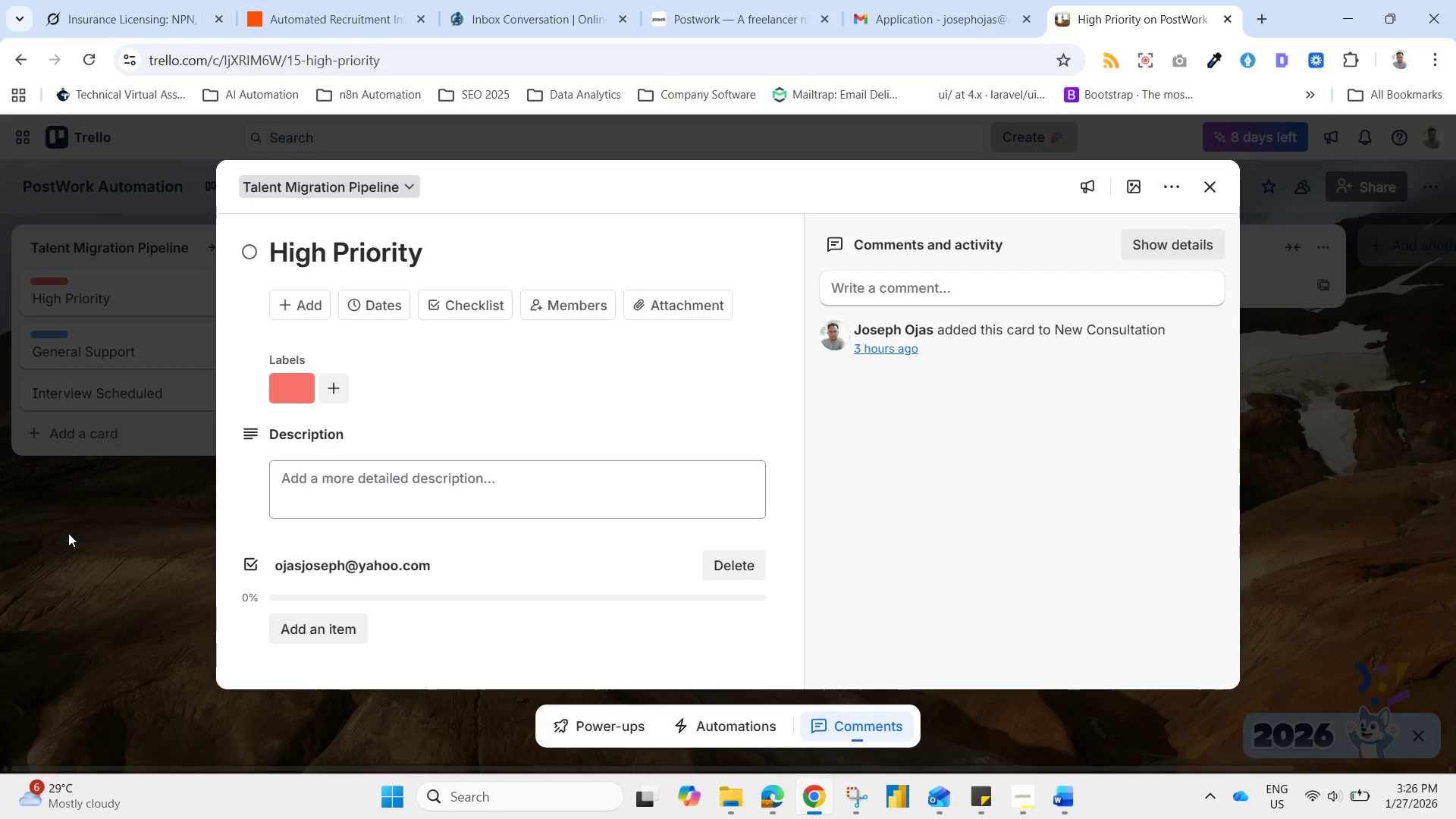 
wait(6.71)
 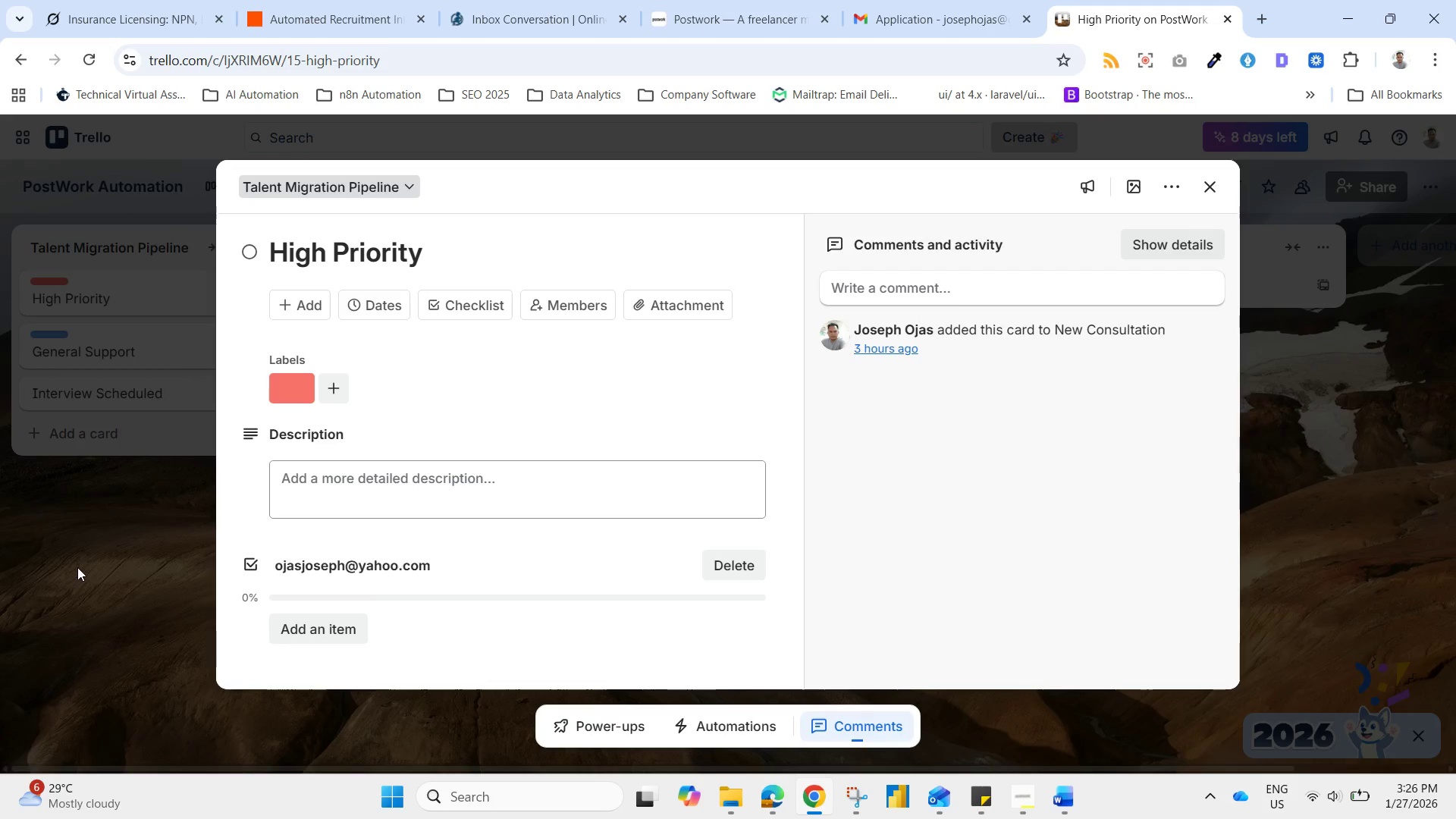 
left_click([111, 570])
 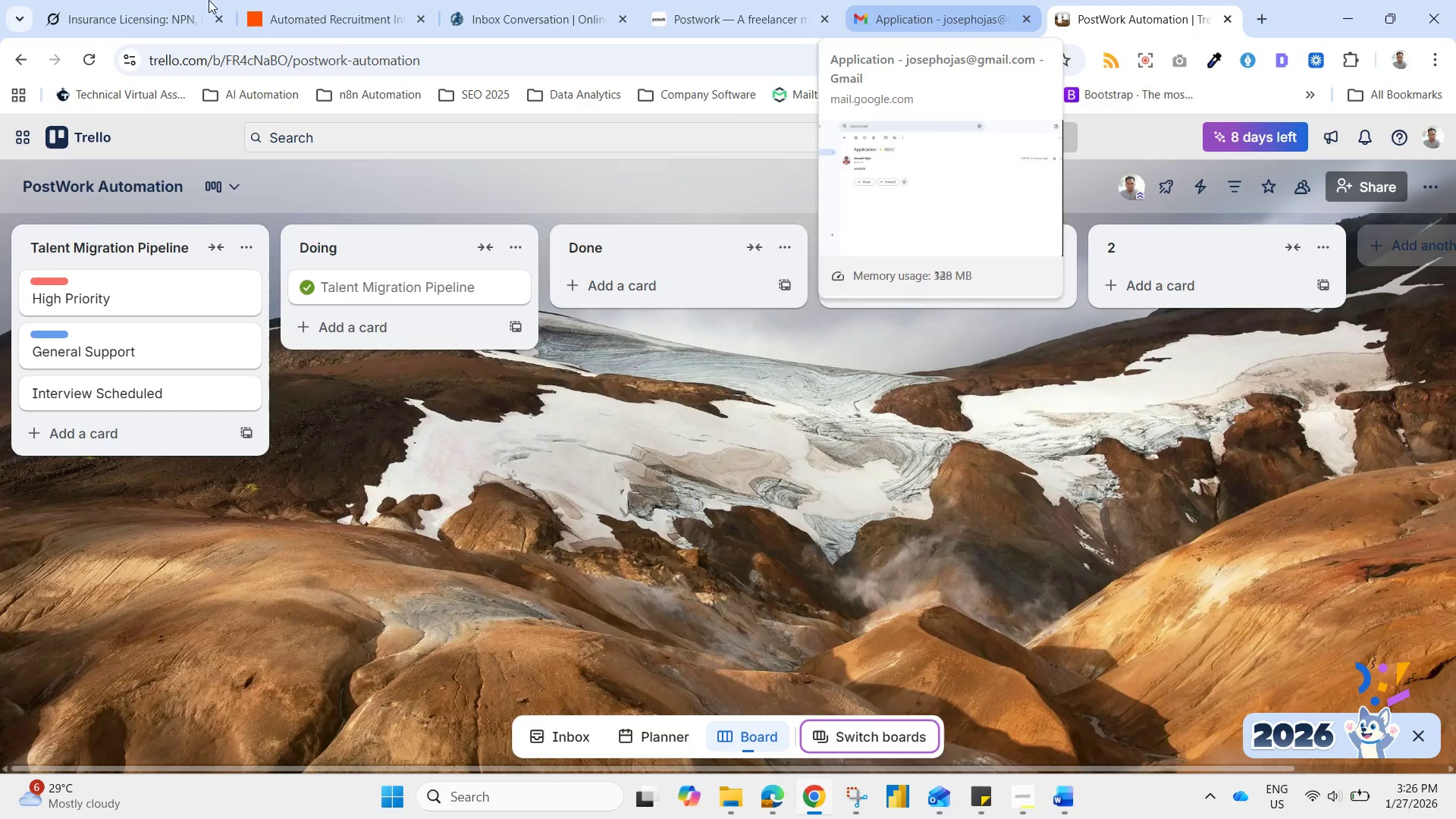 
left_click_drag(start_coordinate=[297, 0], to_coordinate=[301, 5])
 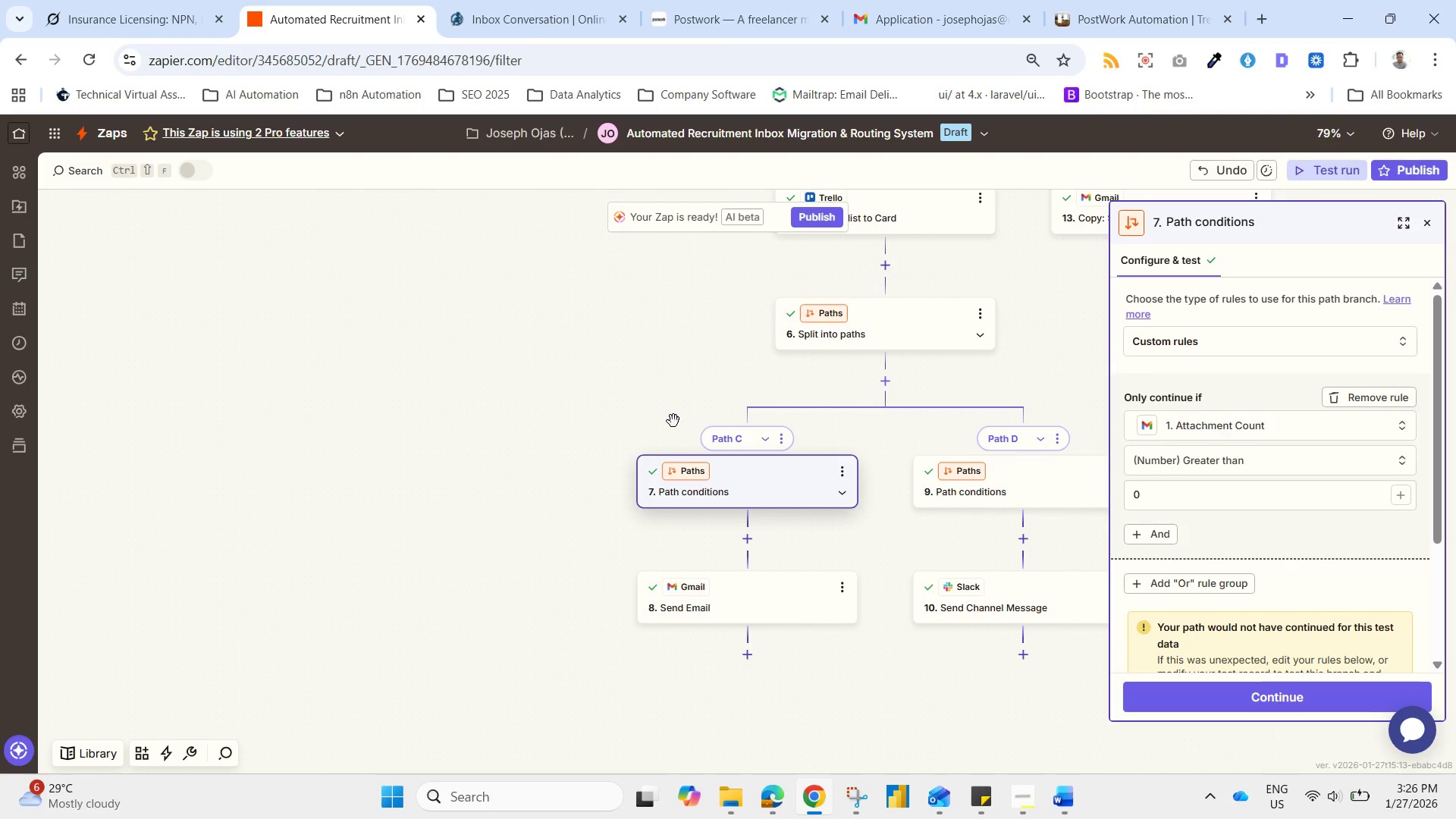 
left_click_drag(start_coordinate=[688, 393], to_coordinate=[403, 617])
 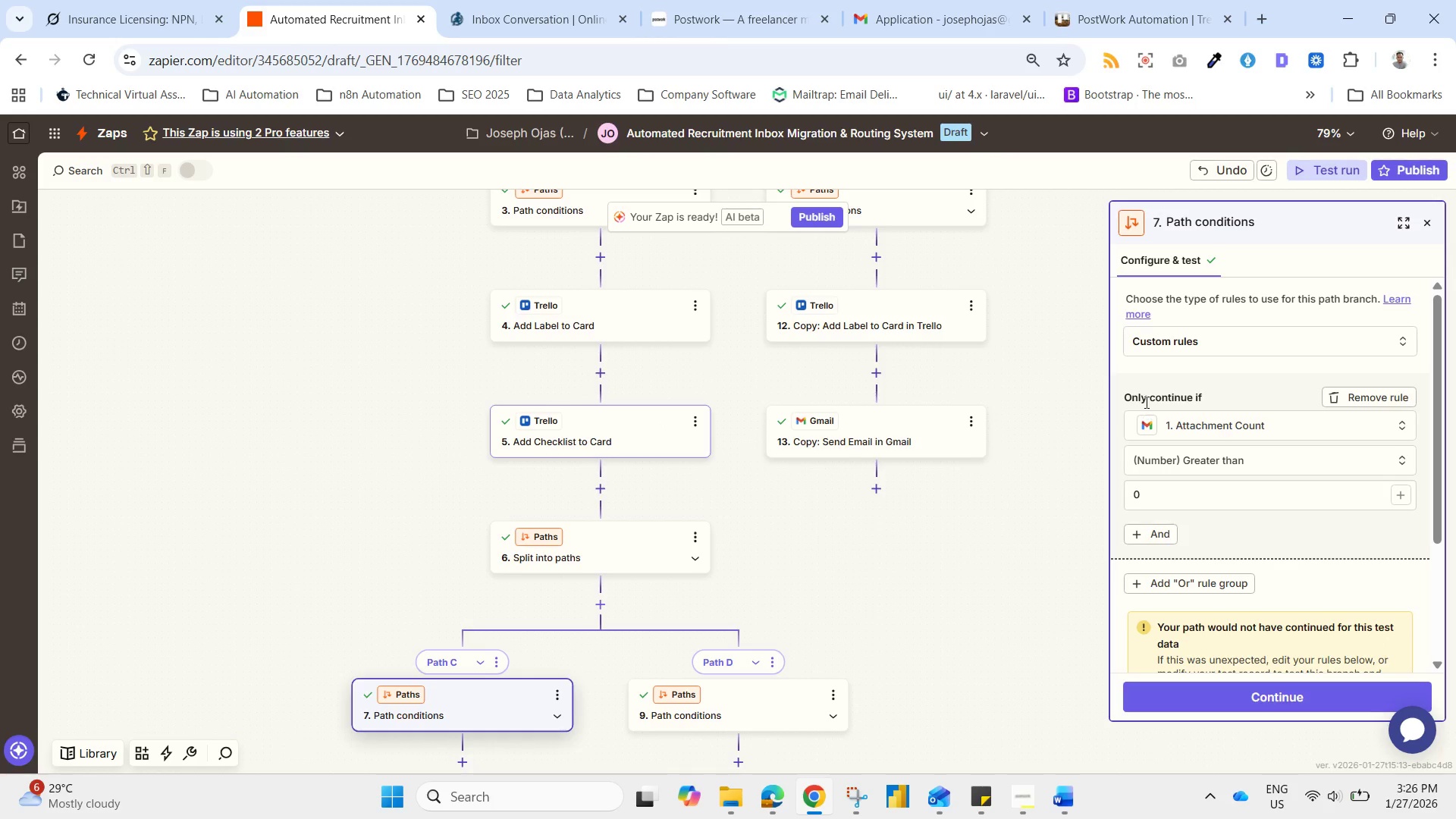 
double_click([579, 413])
 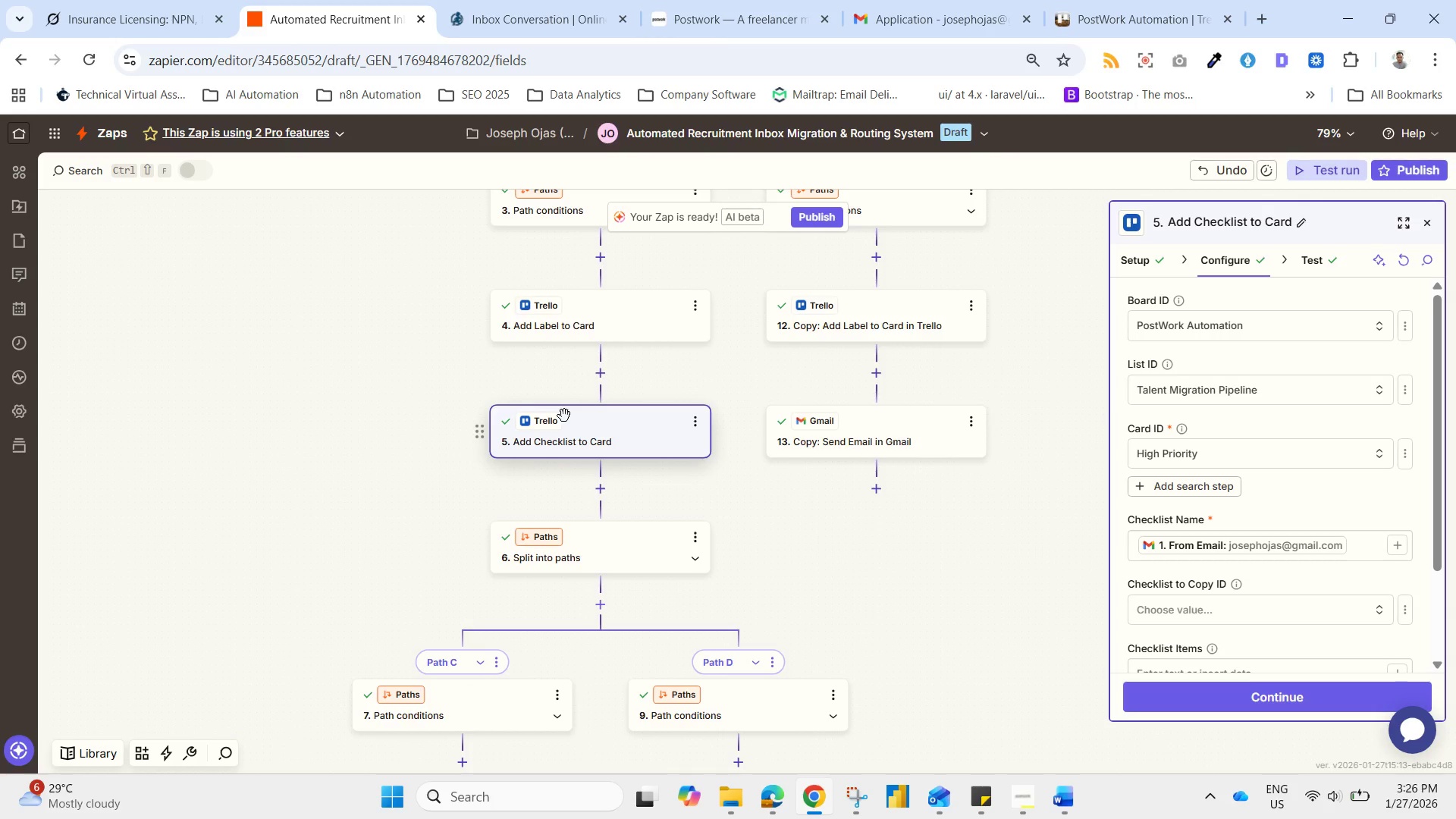 
mouse_move([518, 457])
 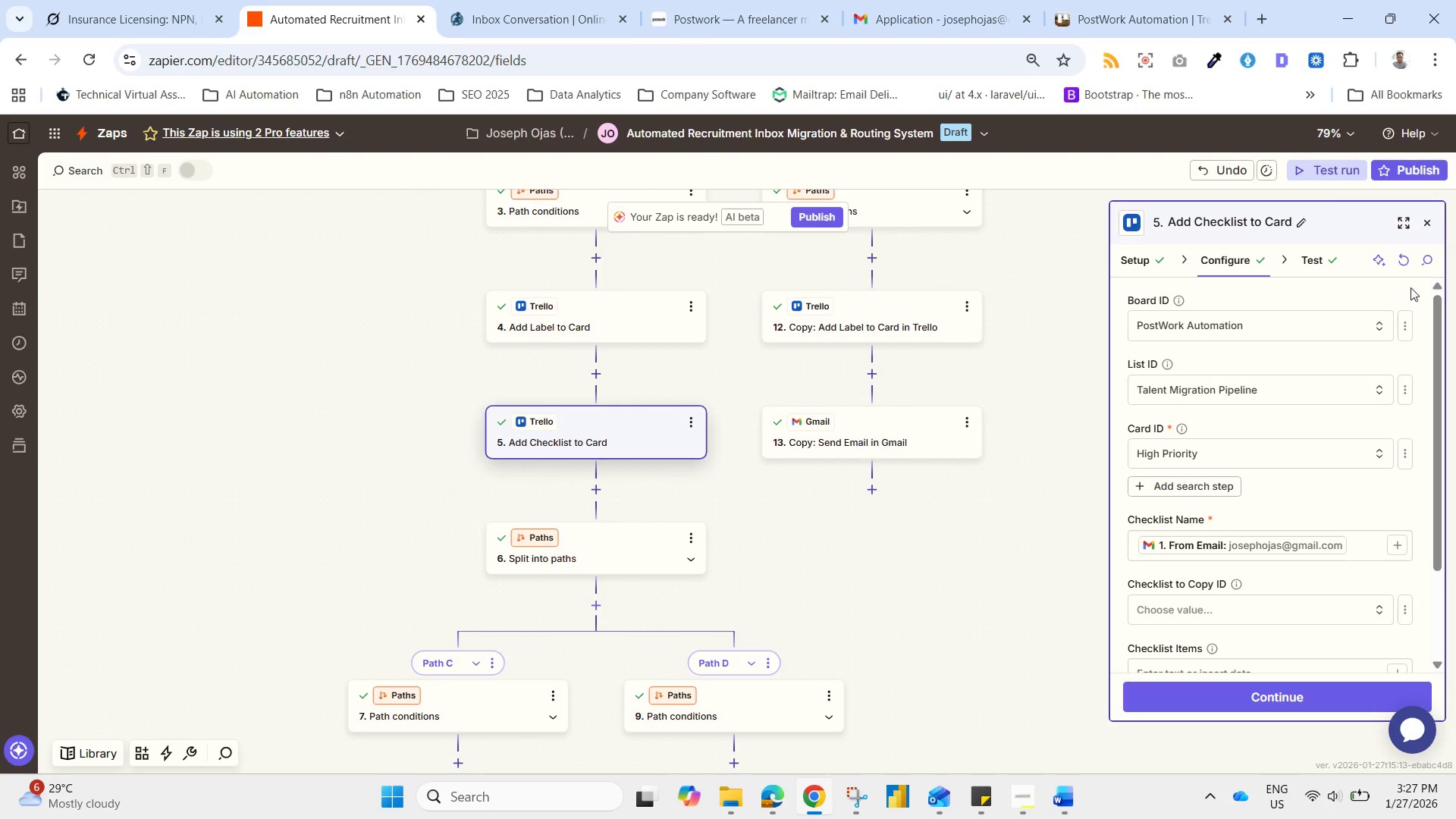 
left_click([1156, 263])
 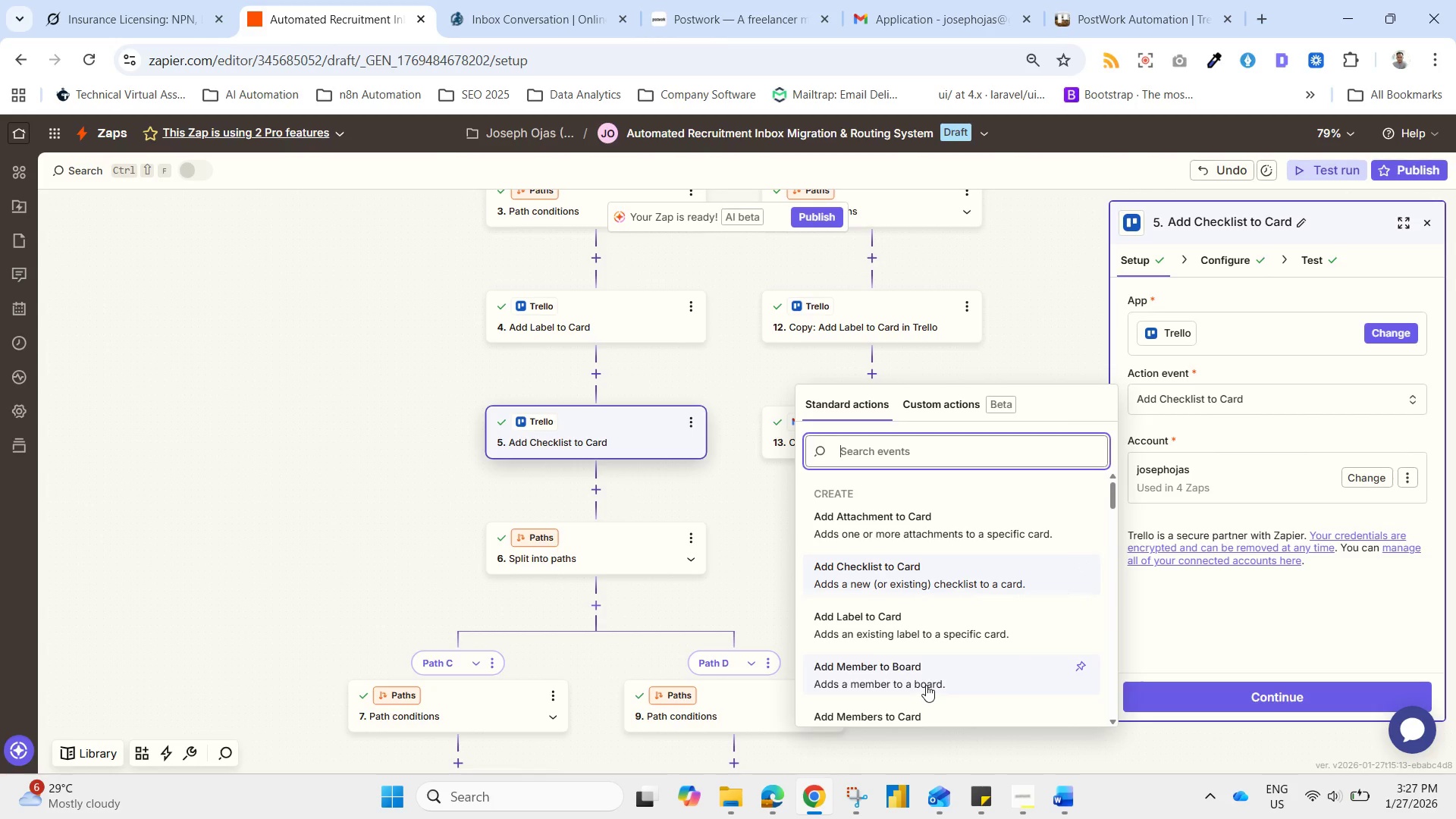 
wait(6.3)
 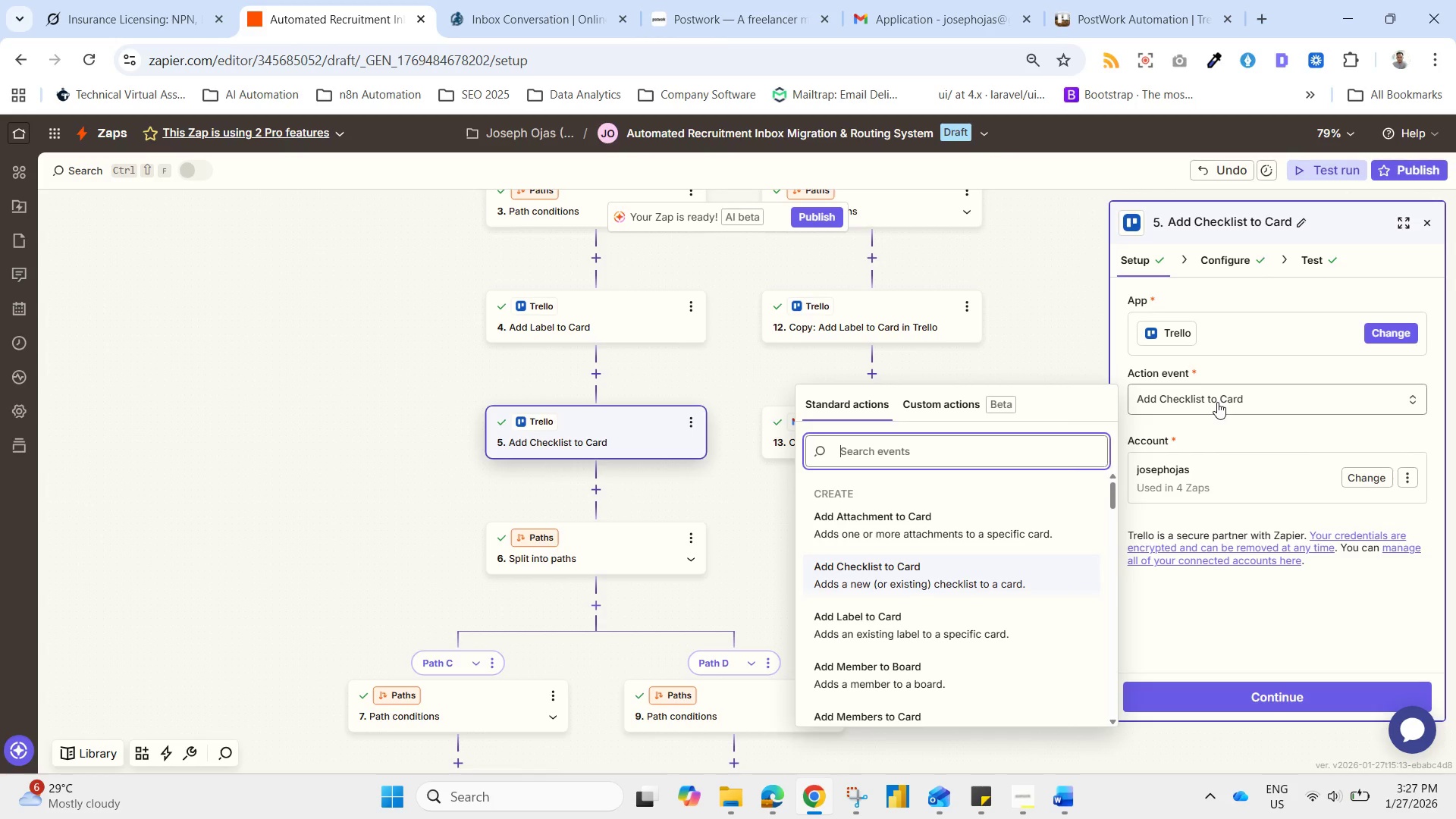 
left_click_drag(start_coordinate=[1112, 500], to_coordinate=[1133, 570])
 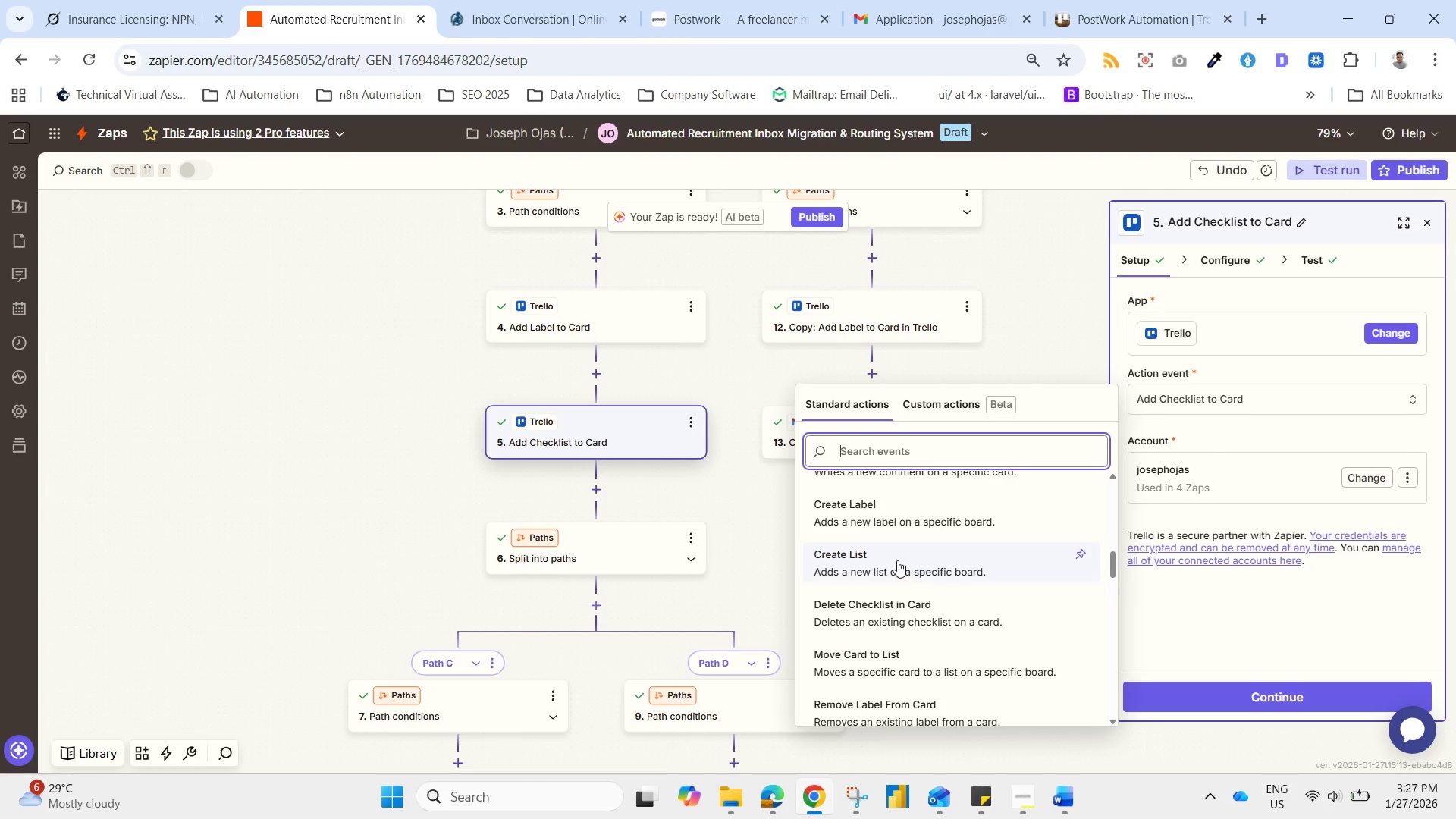 
left_click([896, 560])
 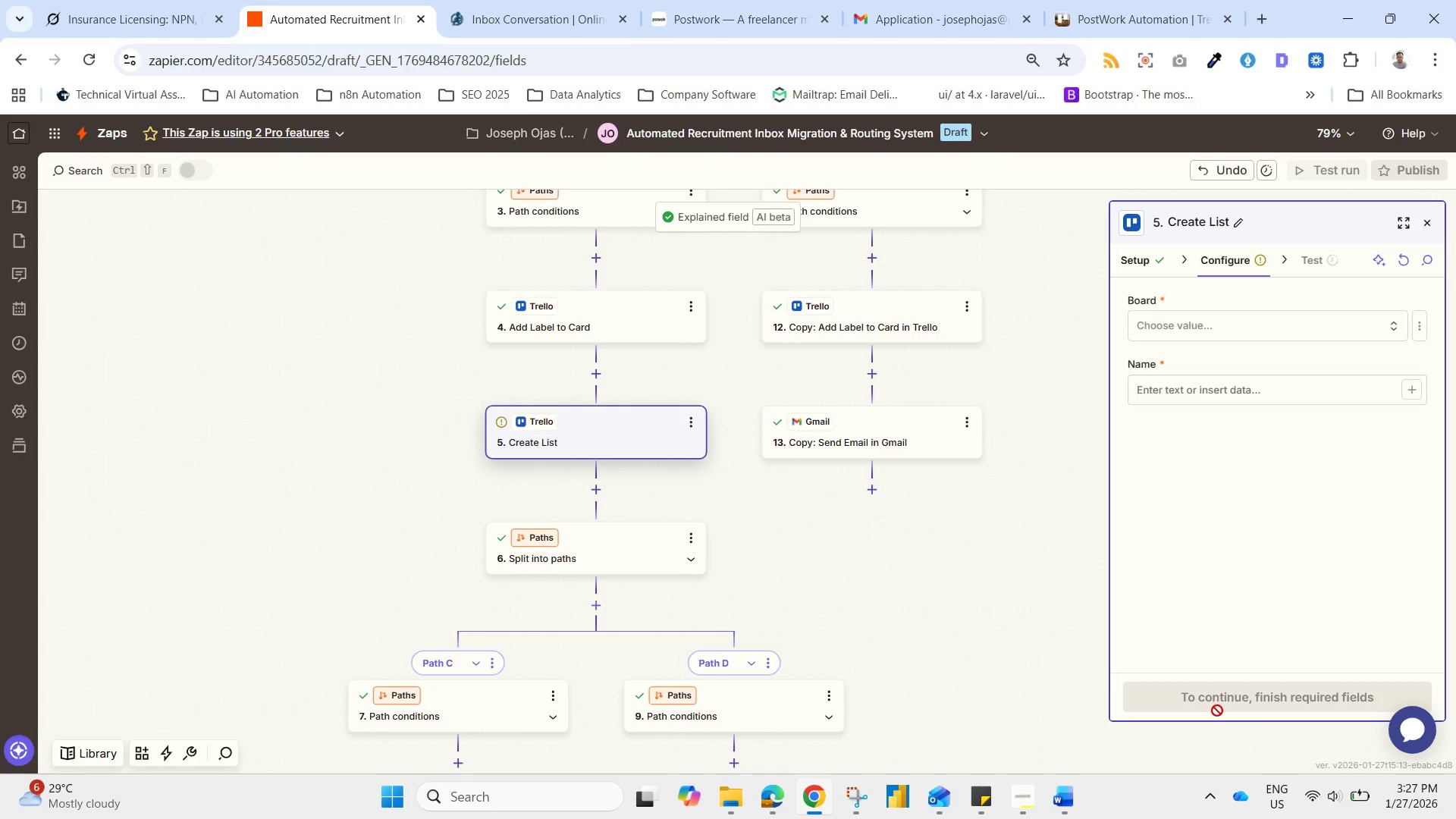 
wait(5.89)
 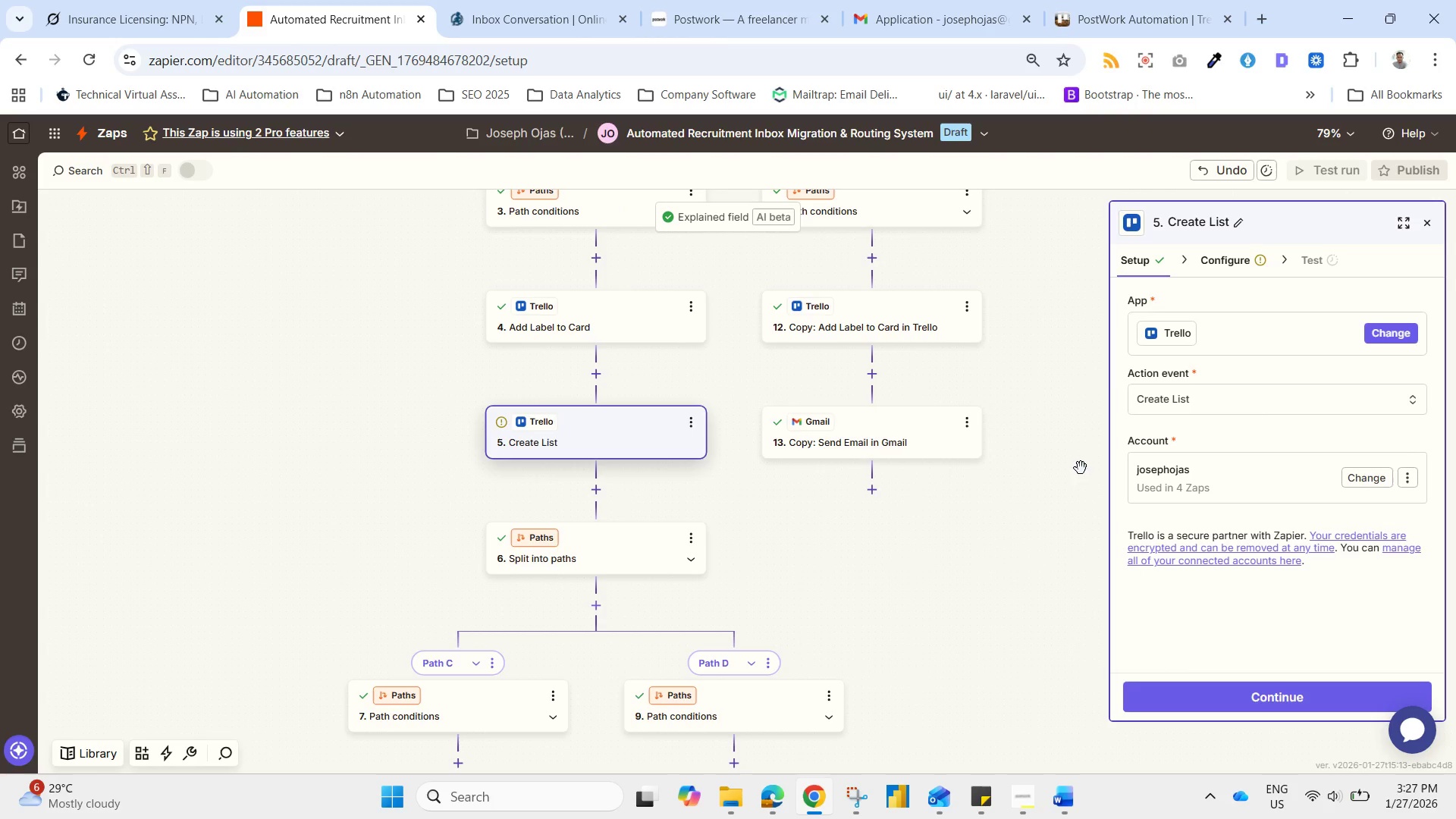 
mouse_move([1242, 328])
 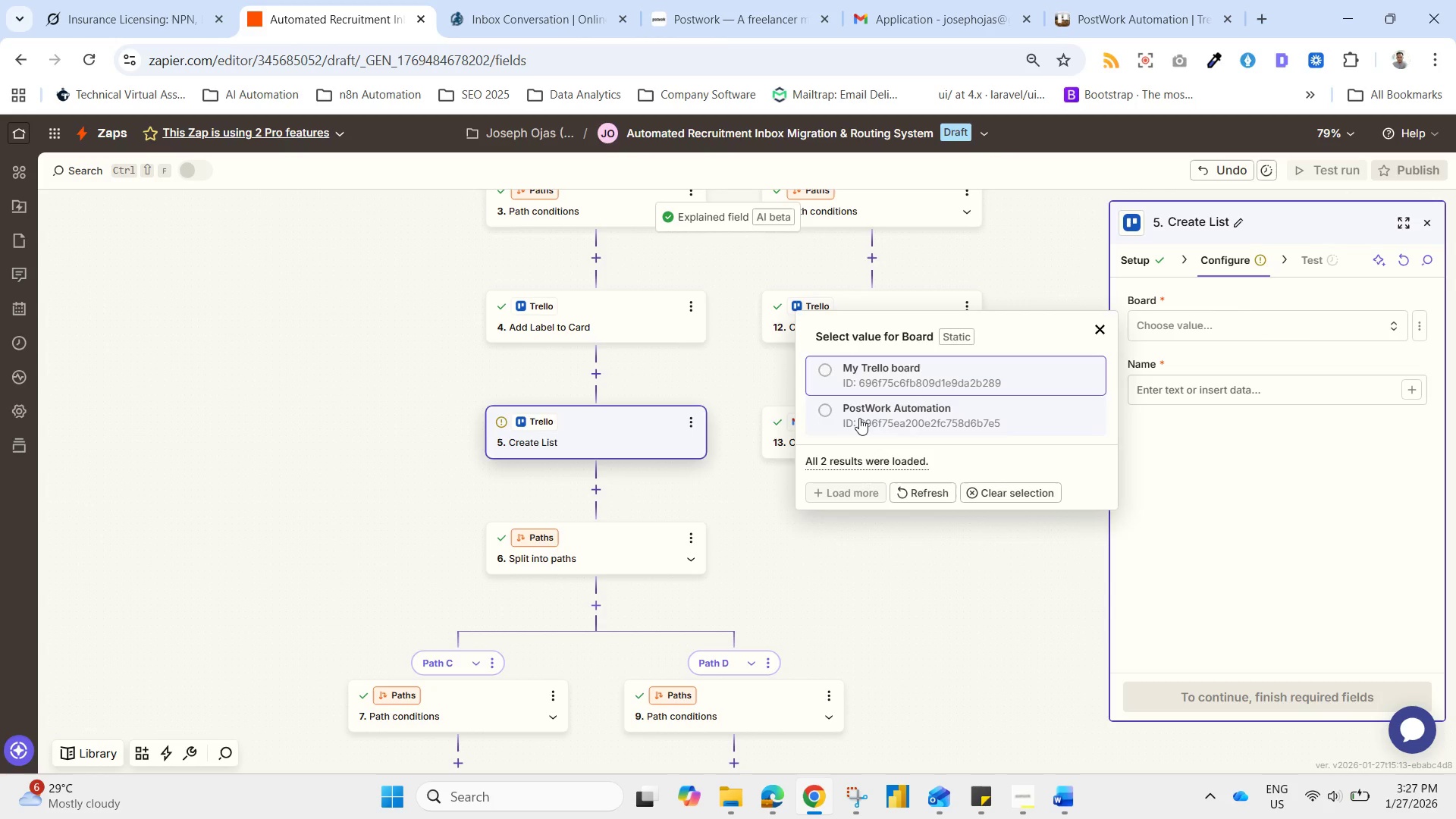 
left_click([859, 418])
 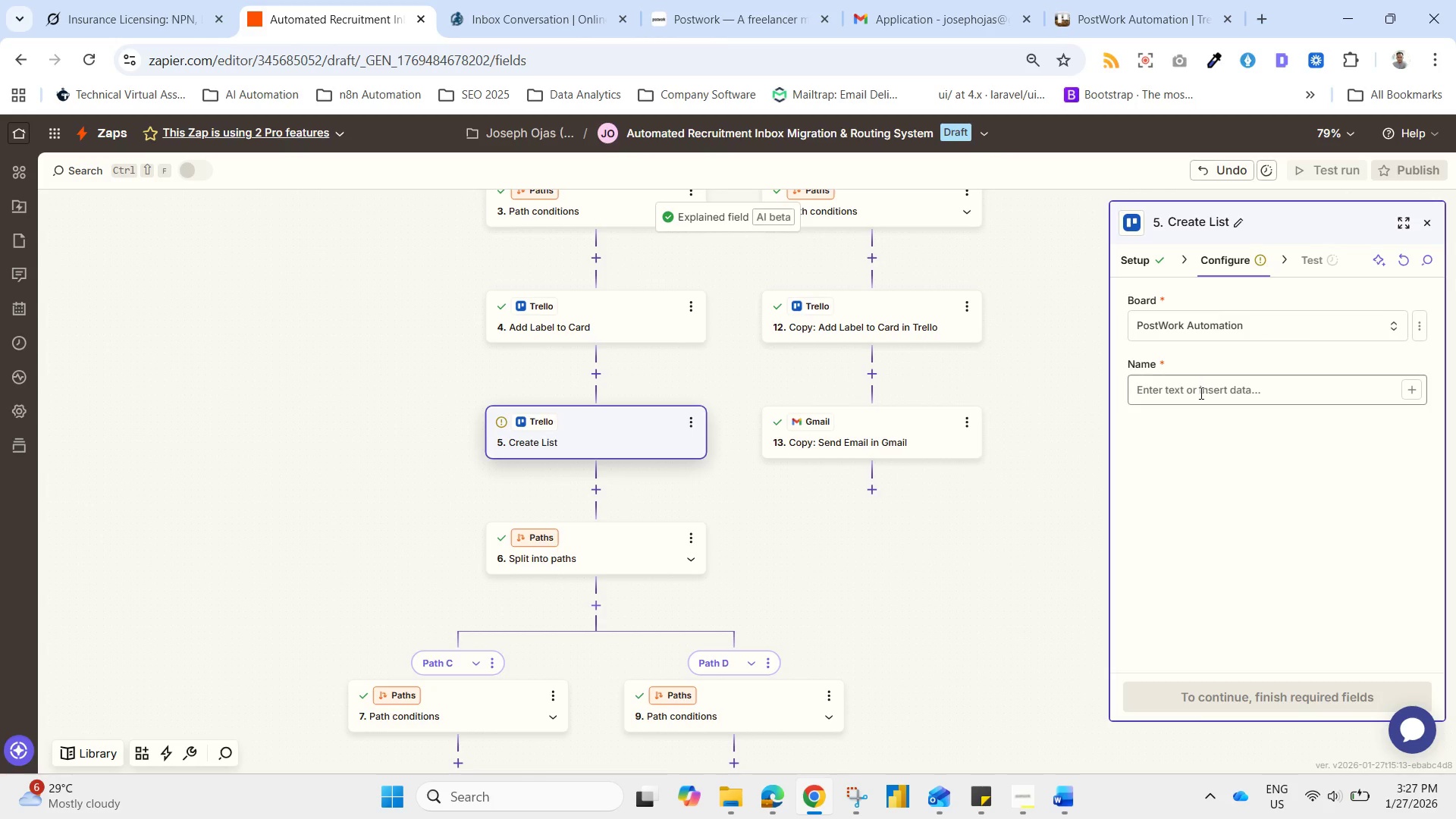 
left_click([1197, 394])
 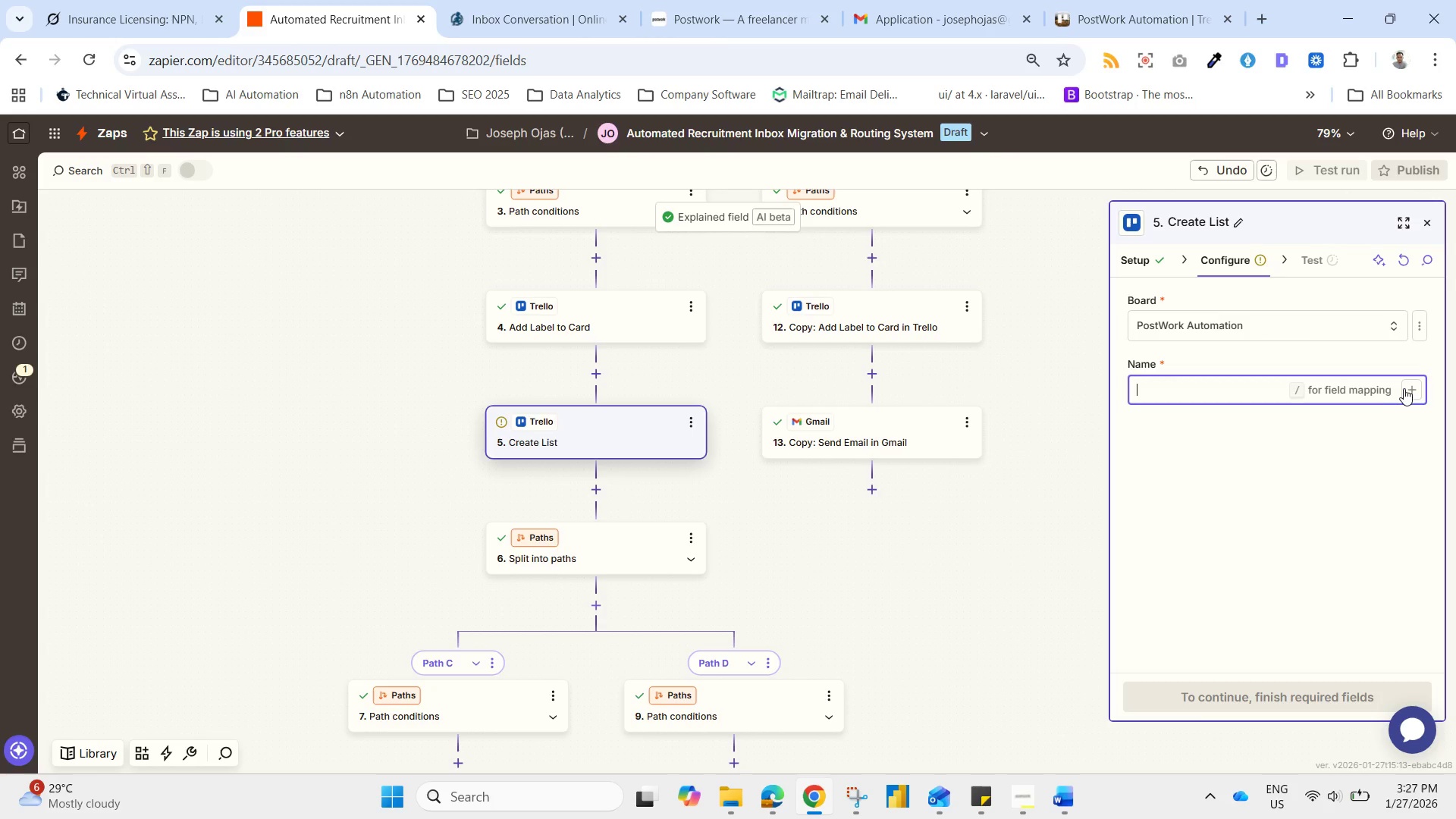 
left_click([1415, 394])
 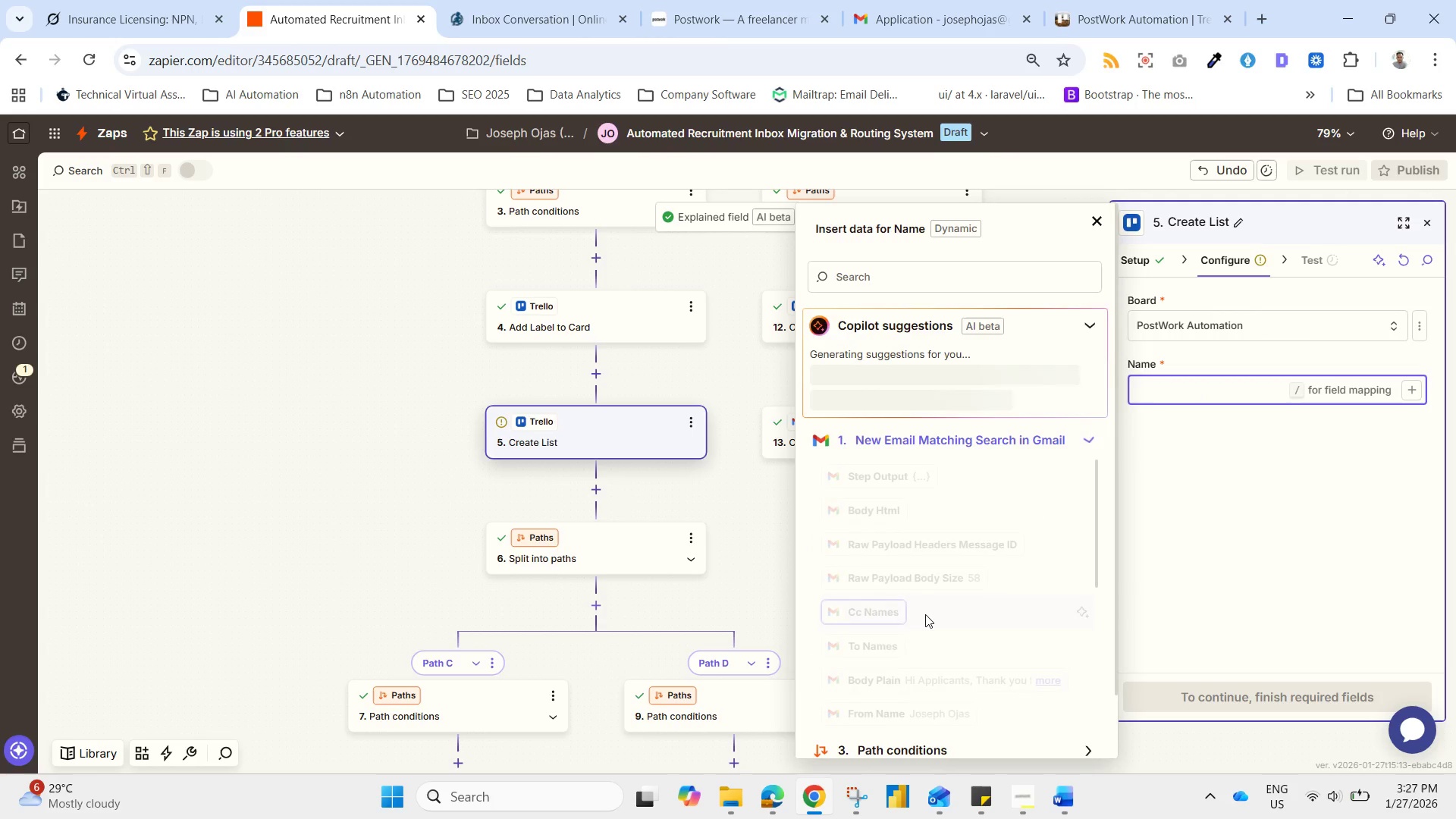 
mouse_move([882, 577])
 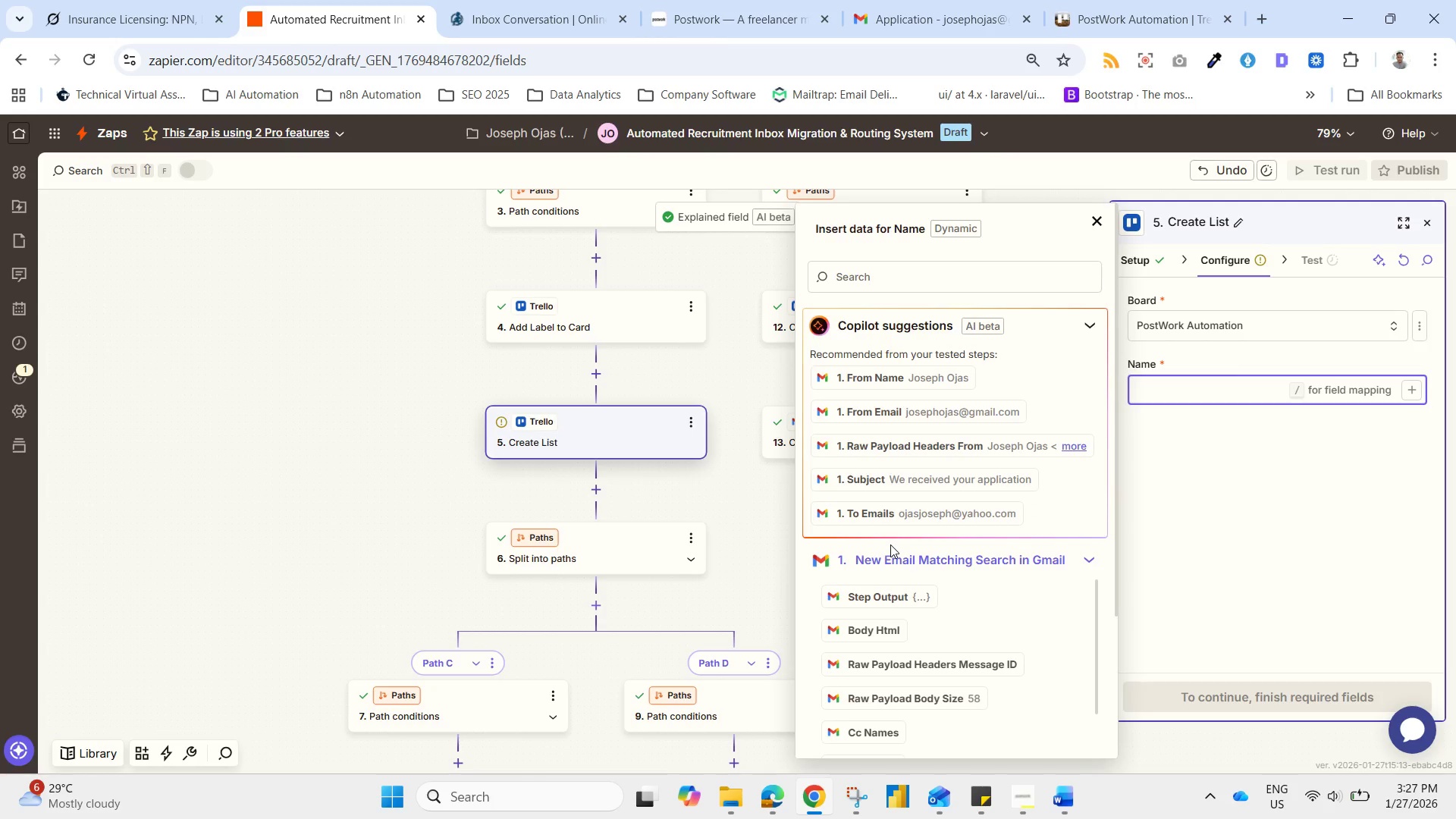 
wait(20.41)
 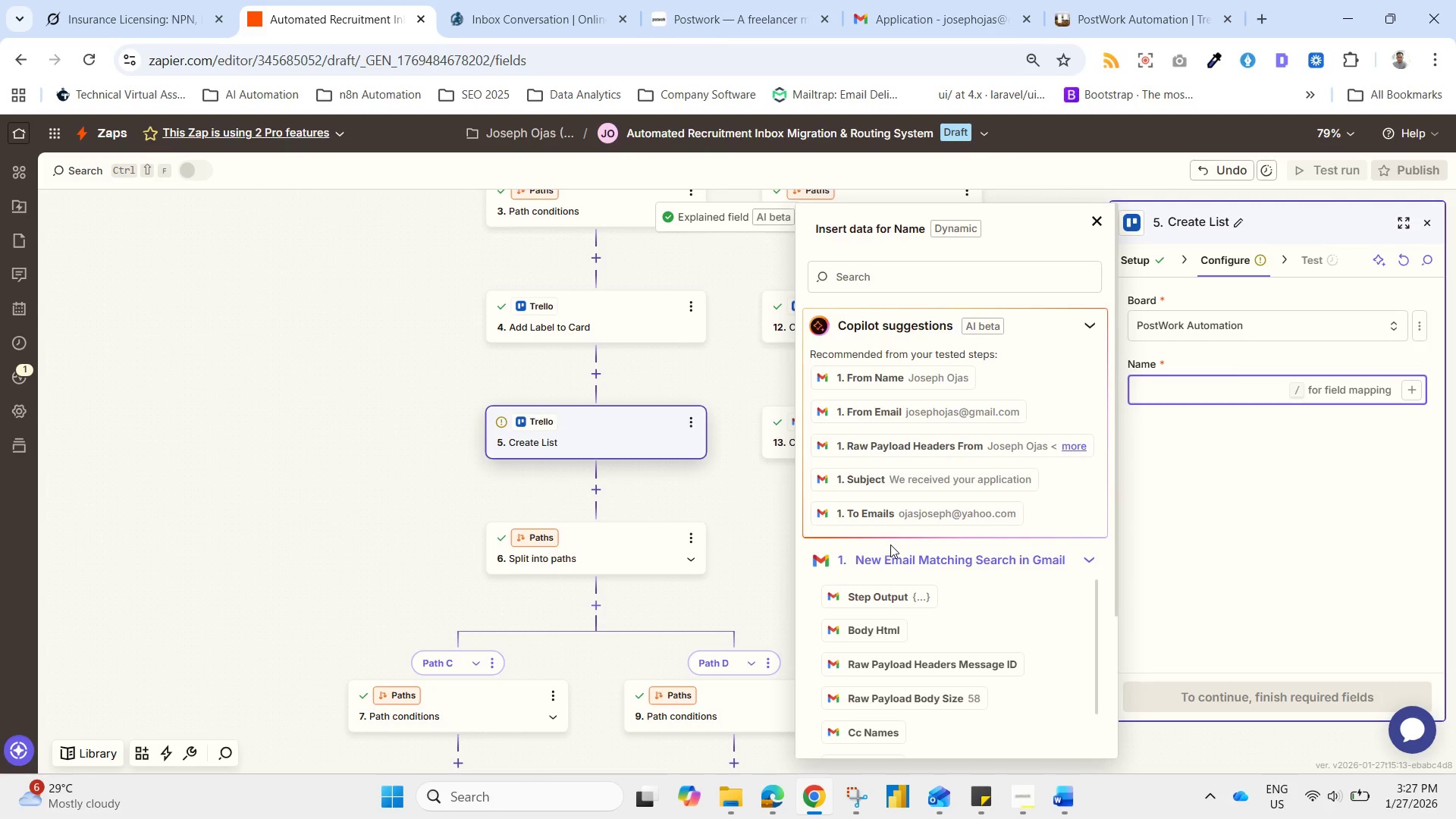 
left_click([882, 275])
 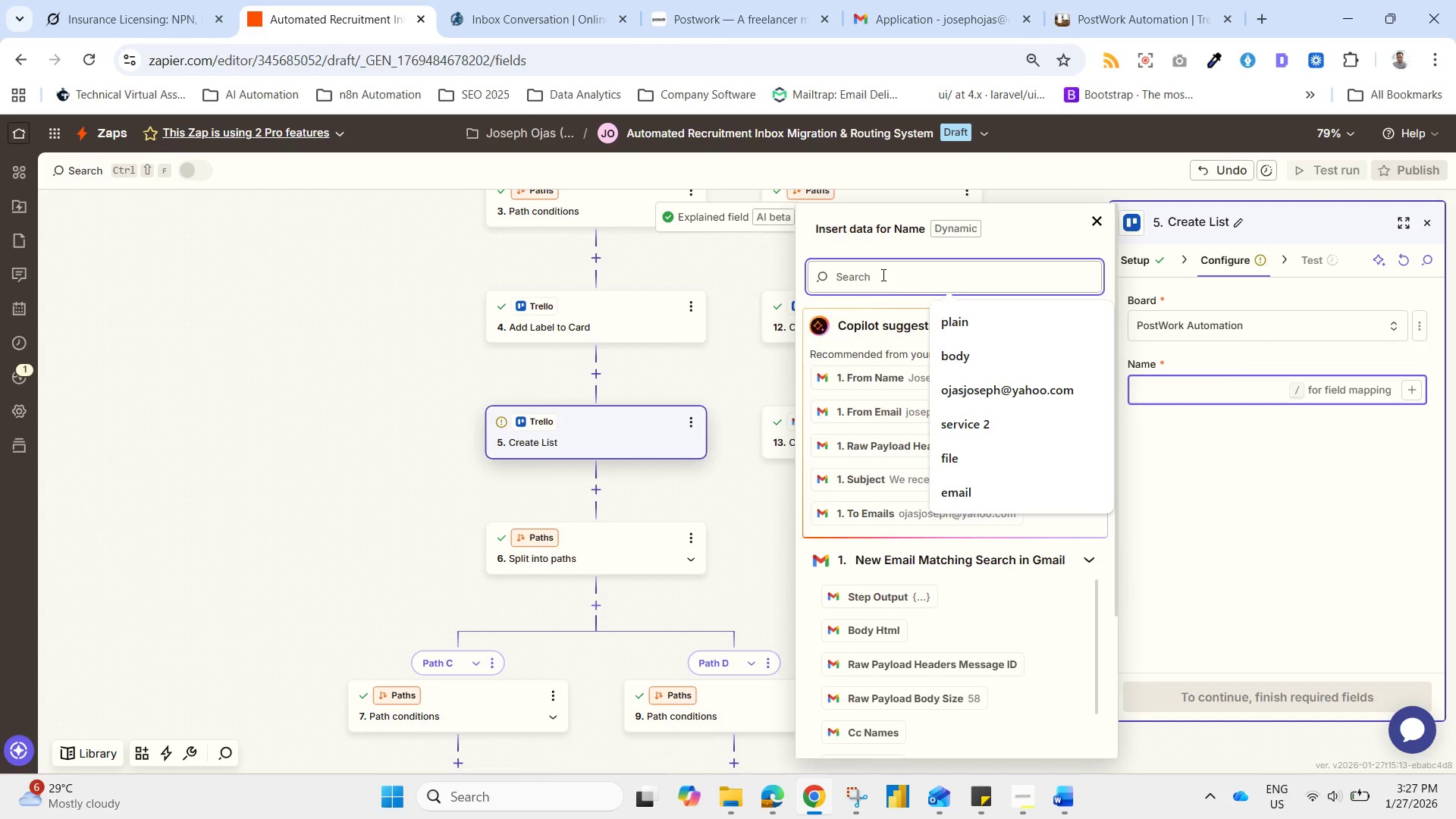 
type(email)
 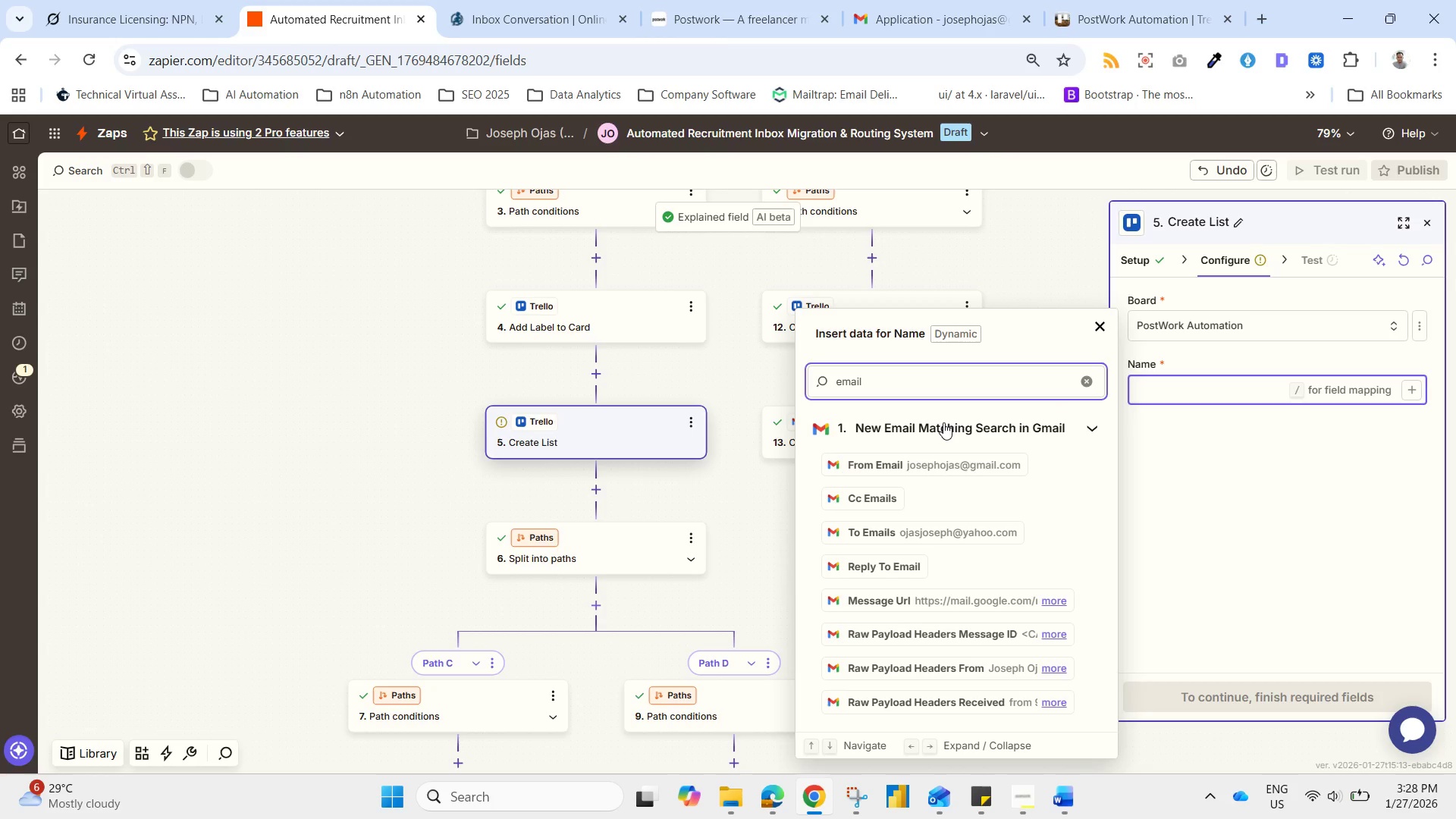 
wait(14.12)
 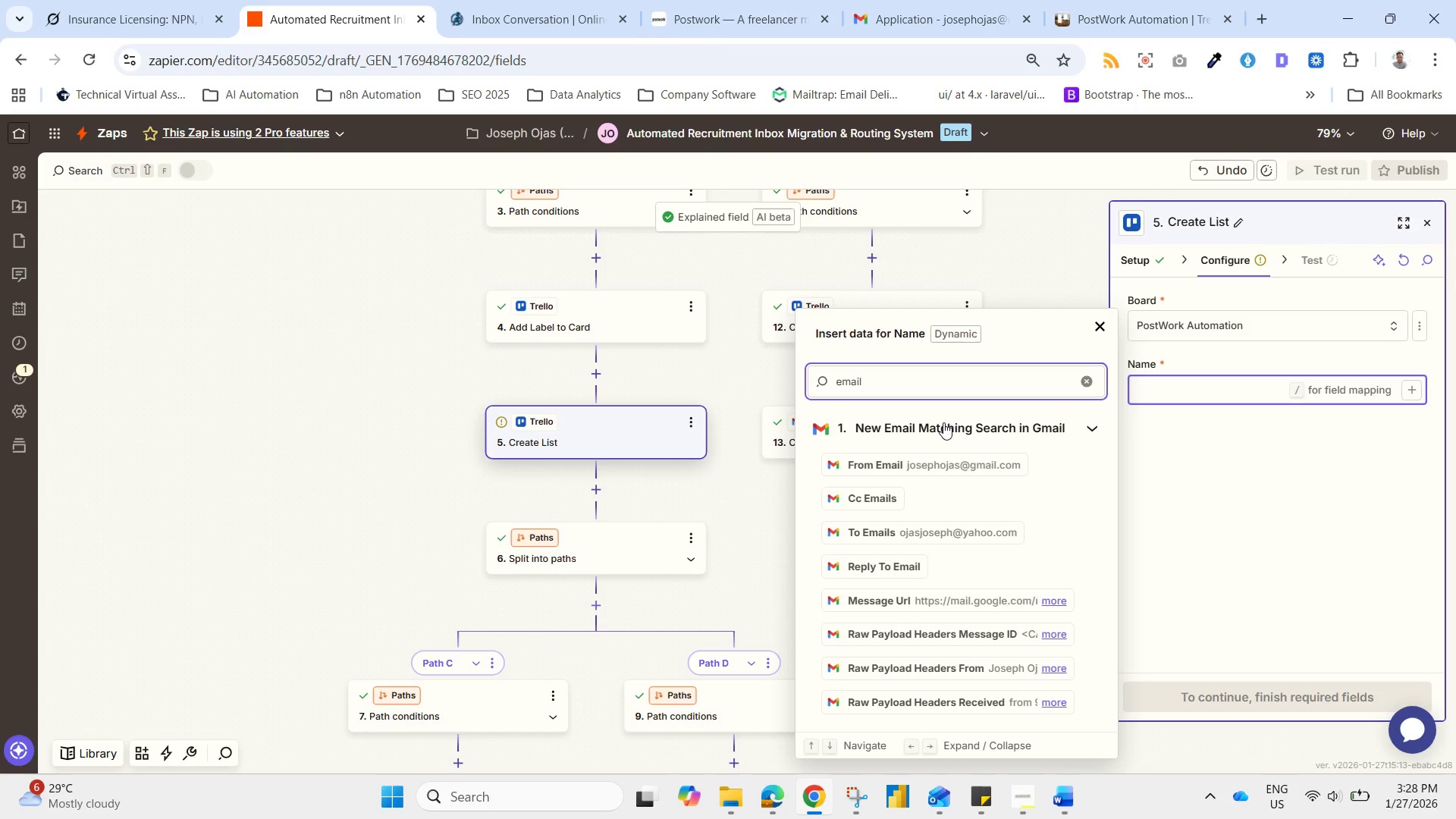 
left_click([924, 535])
 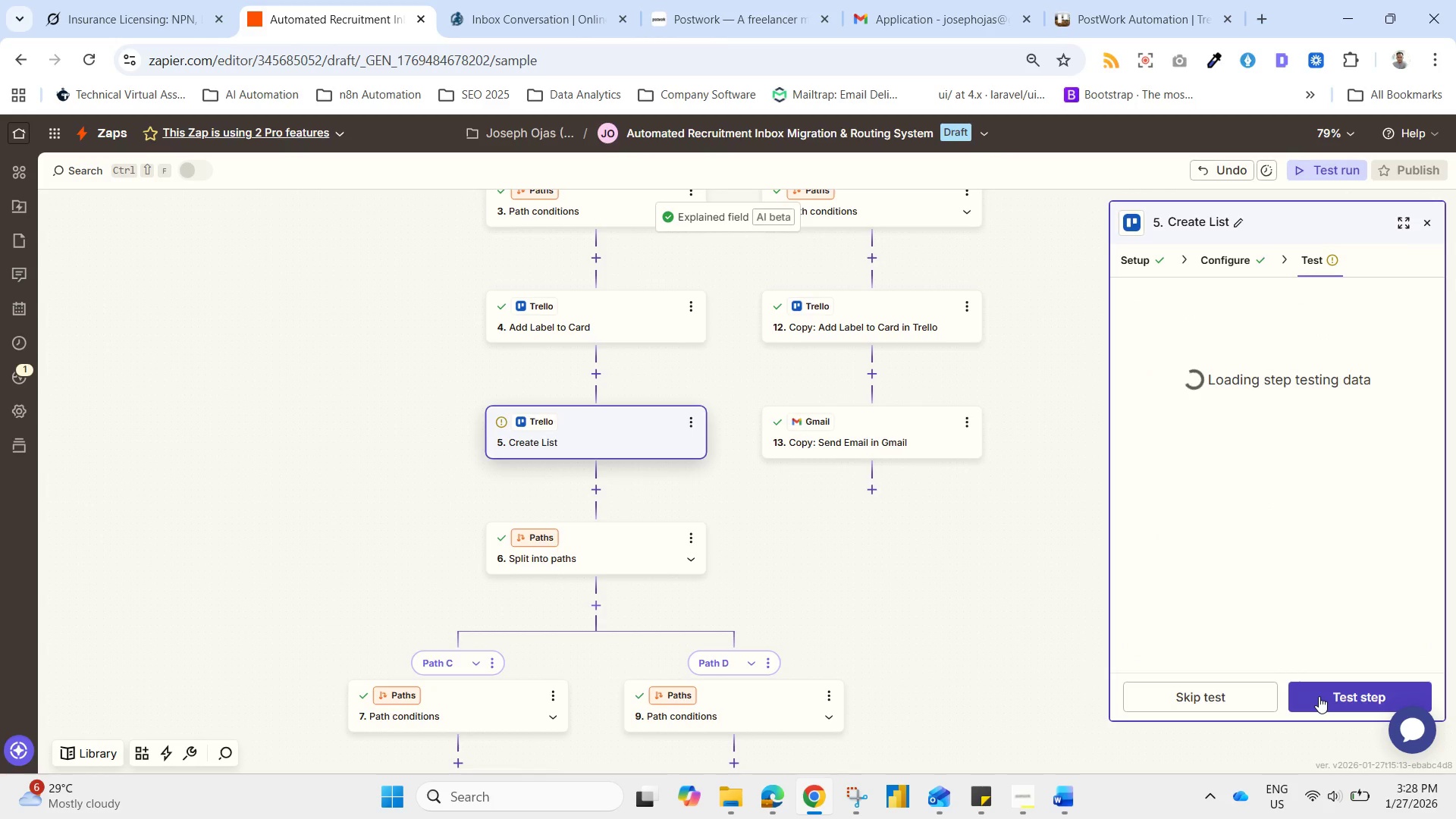 
wait(7.34)
 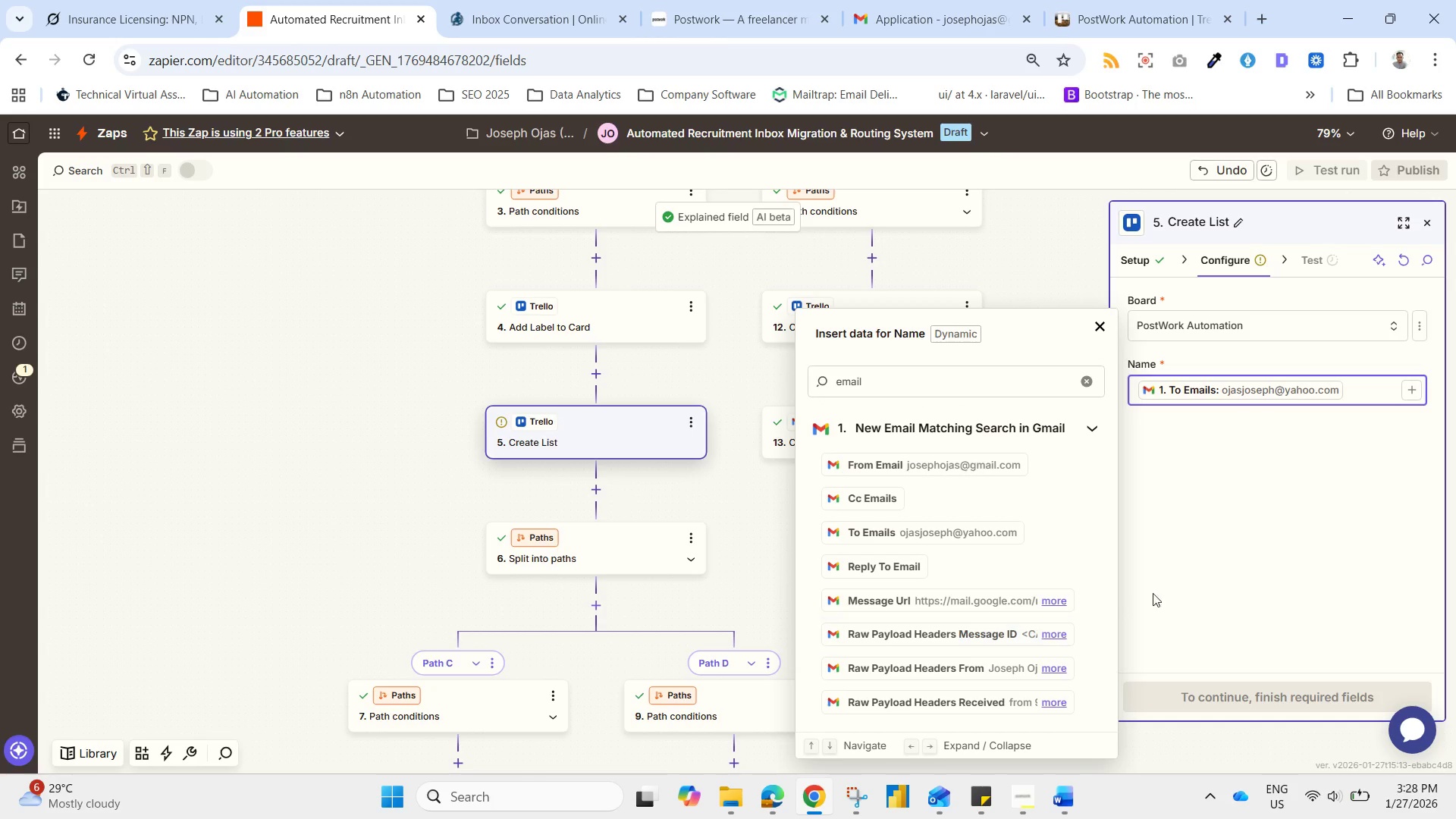 
left_click([1316, 692])
 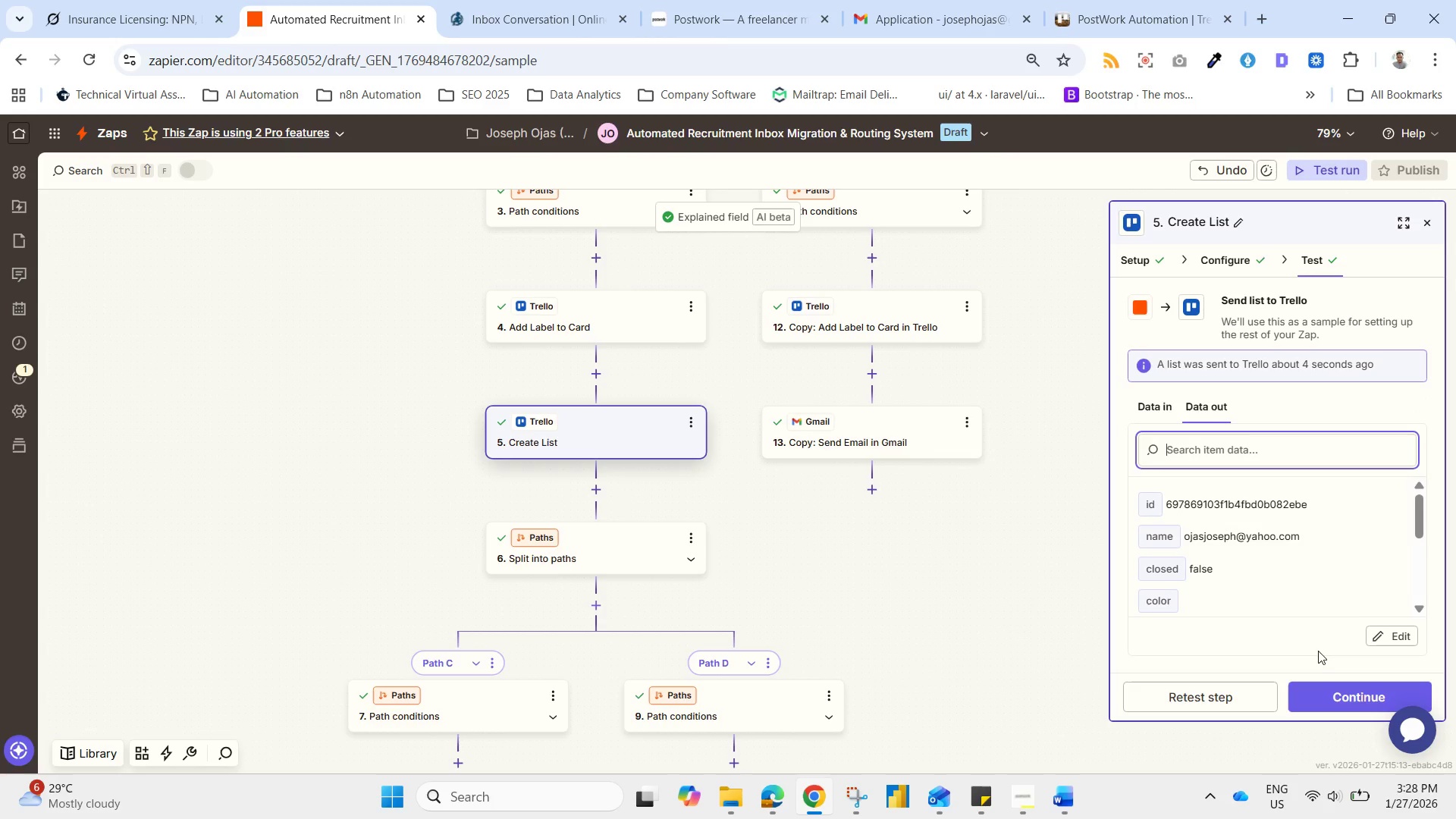 
left_click([1339, 694])
 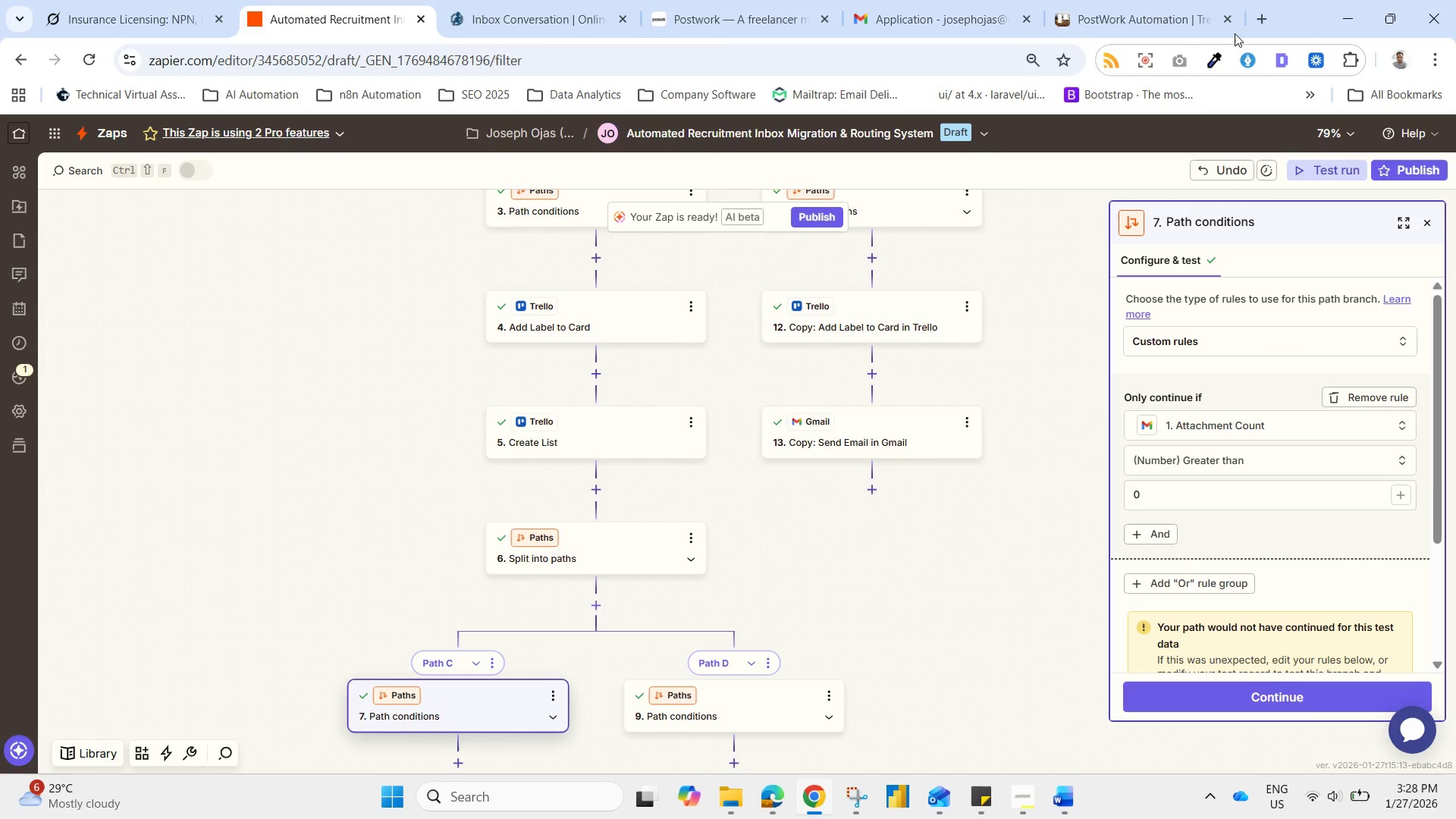 
left_click_drag(start_coordinate=[1018, 0], to_coordinate=[1022, 3])
 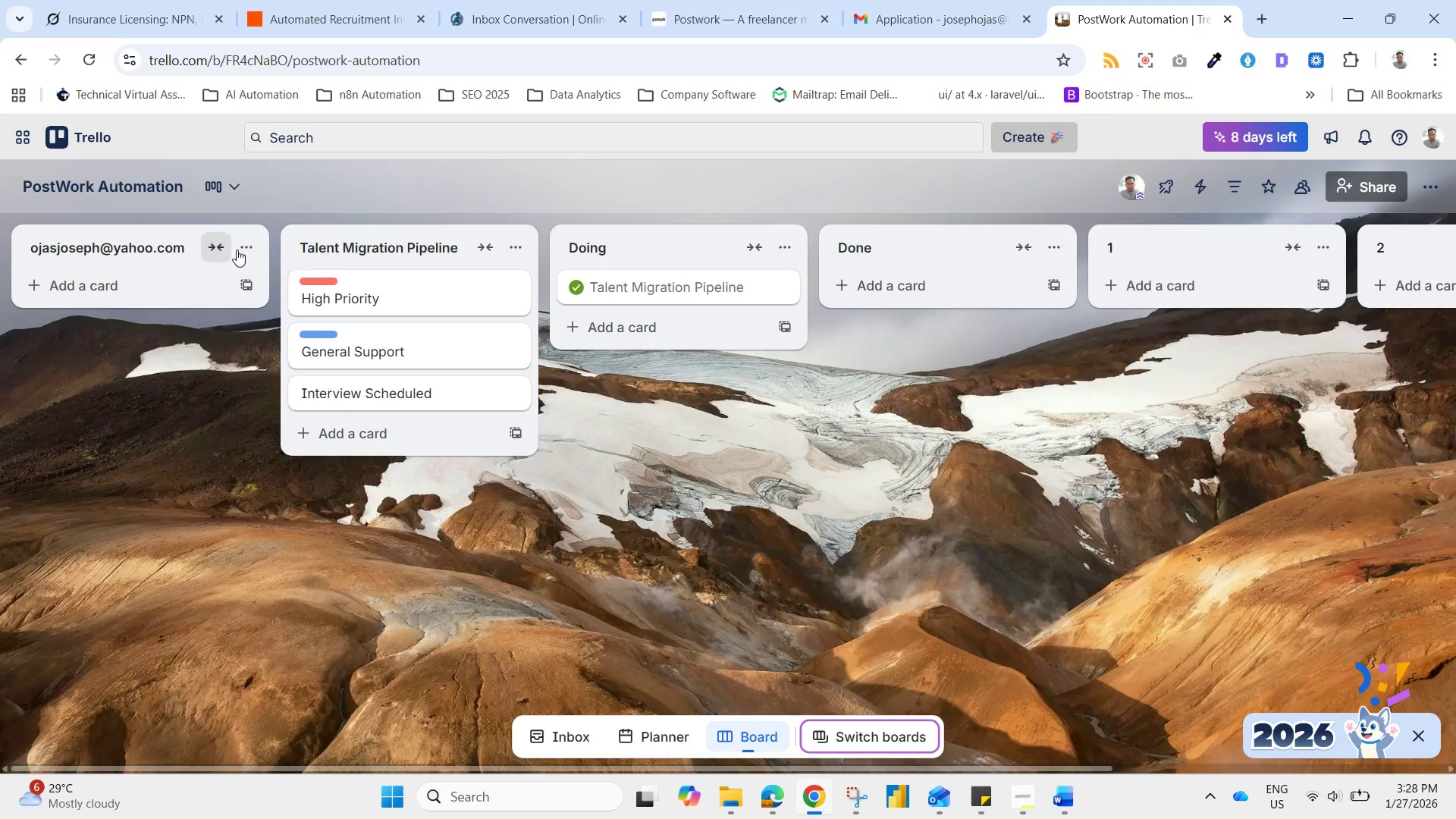 
left_click([235, 245])
 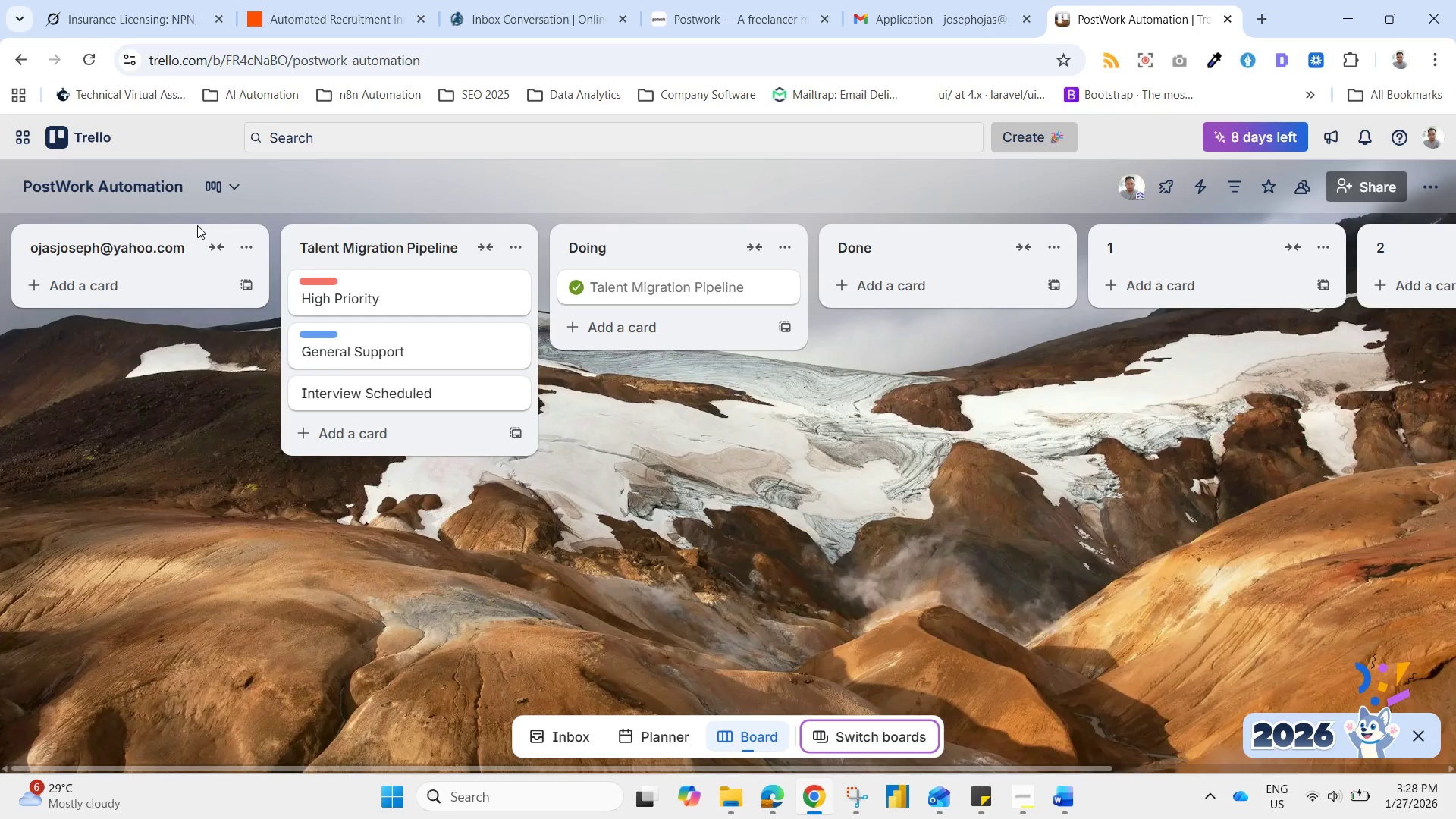 
left_click_drag(start_coordinate=[147, 250], to_coordinate=[1420, 234])
 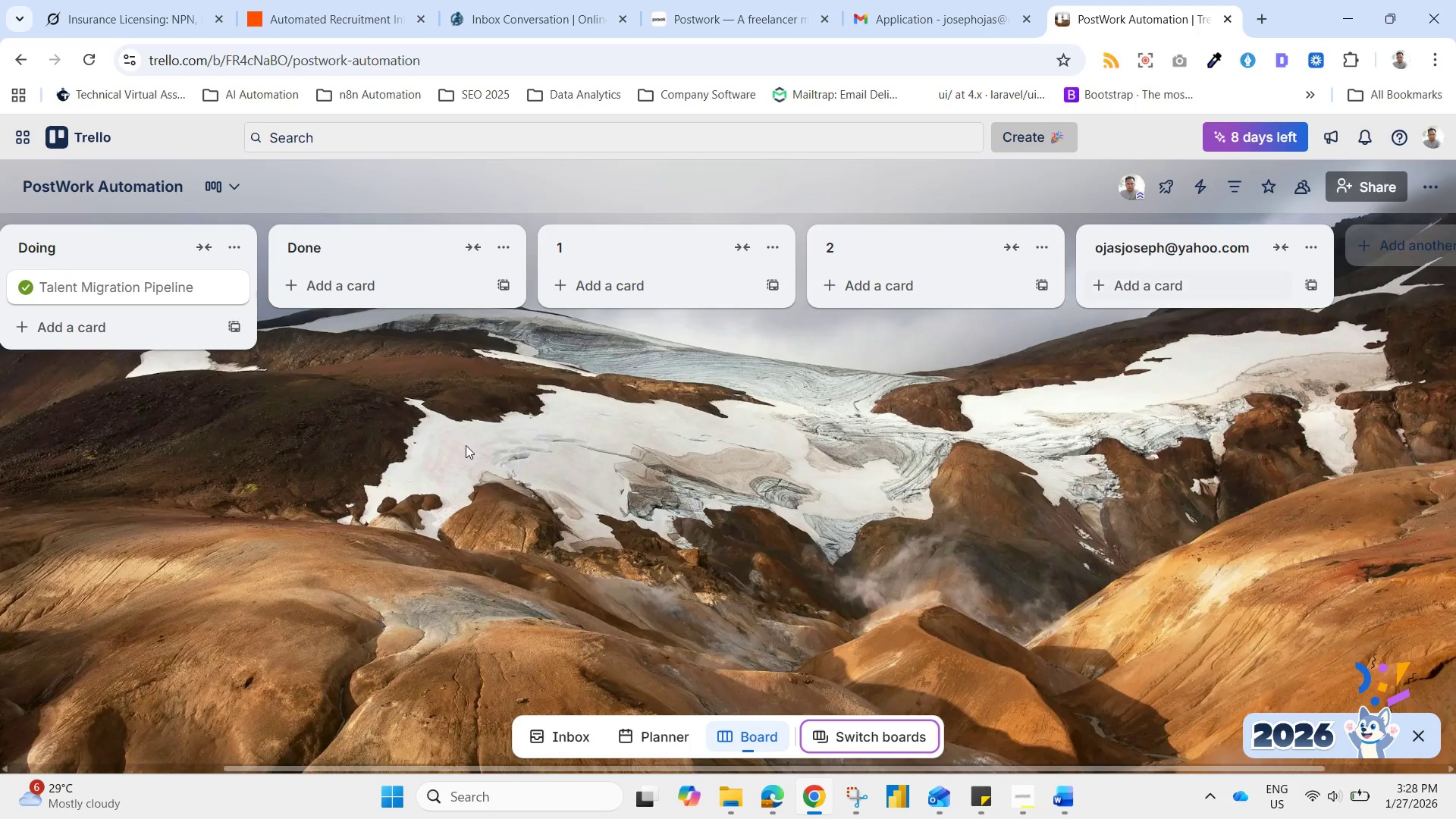 
left_click_drag(start_coordinate=[469, 487], to_coordinate=[1104, 506])
 